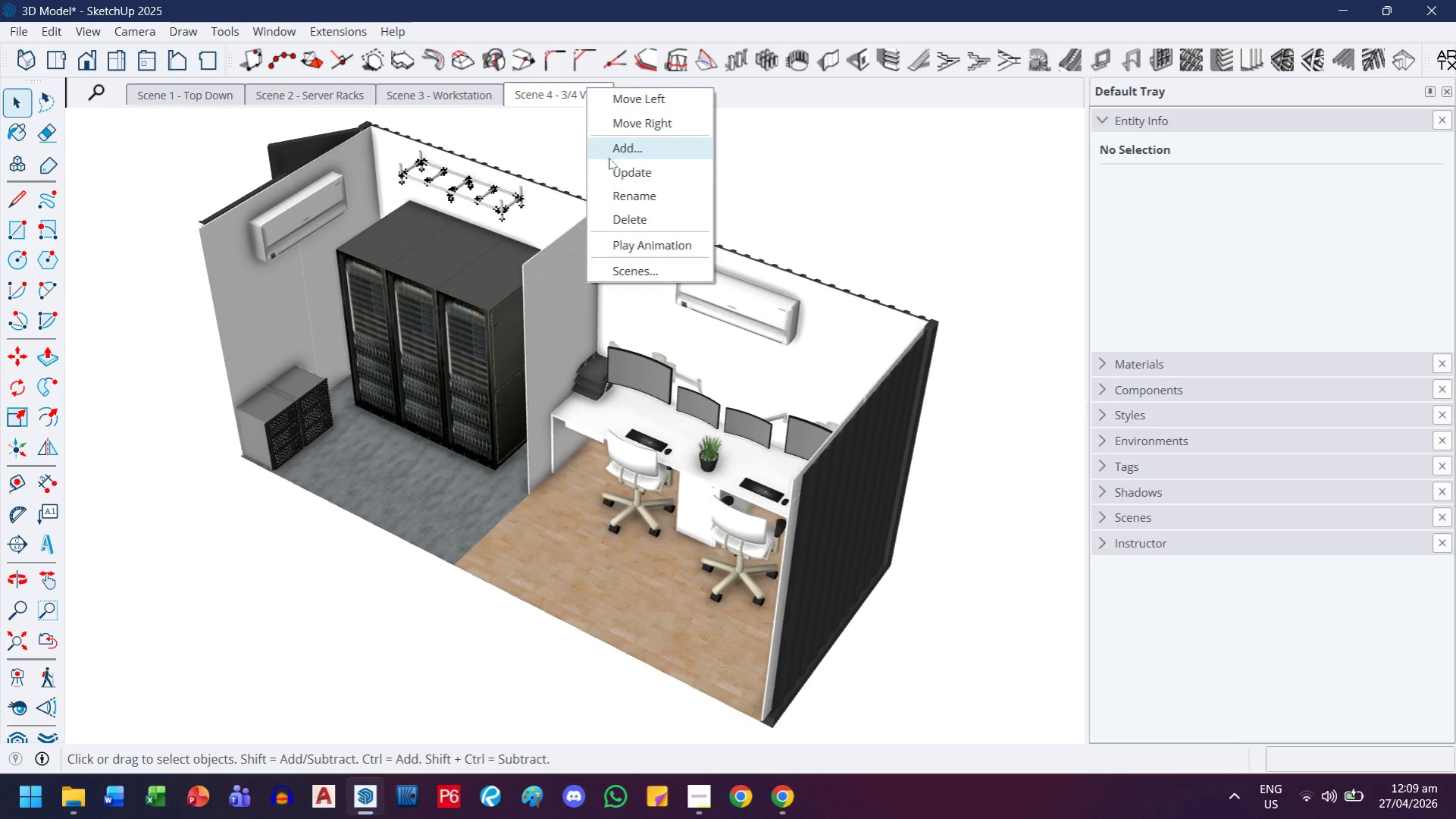 
left_click([610, 169])
 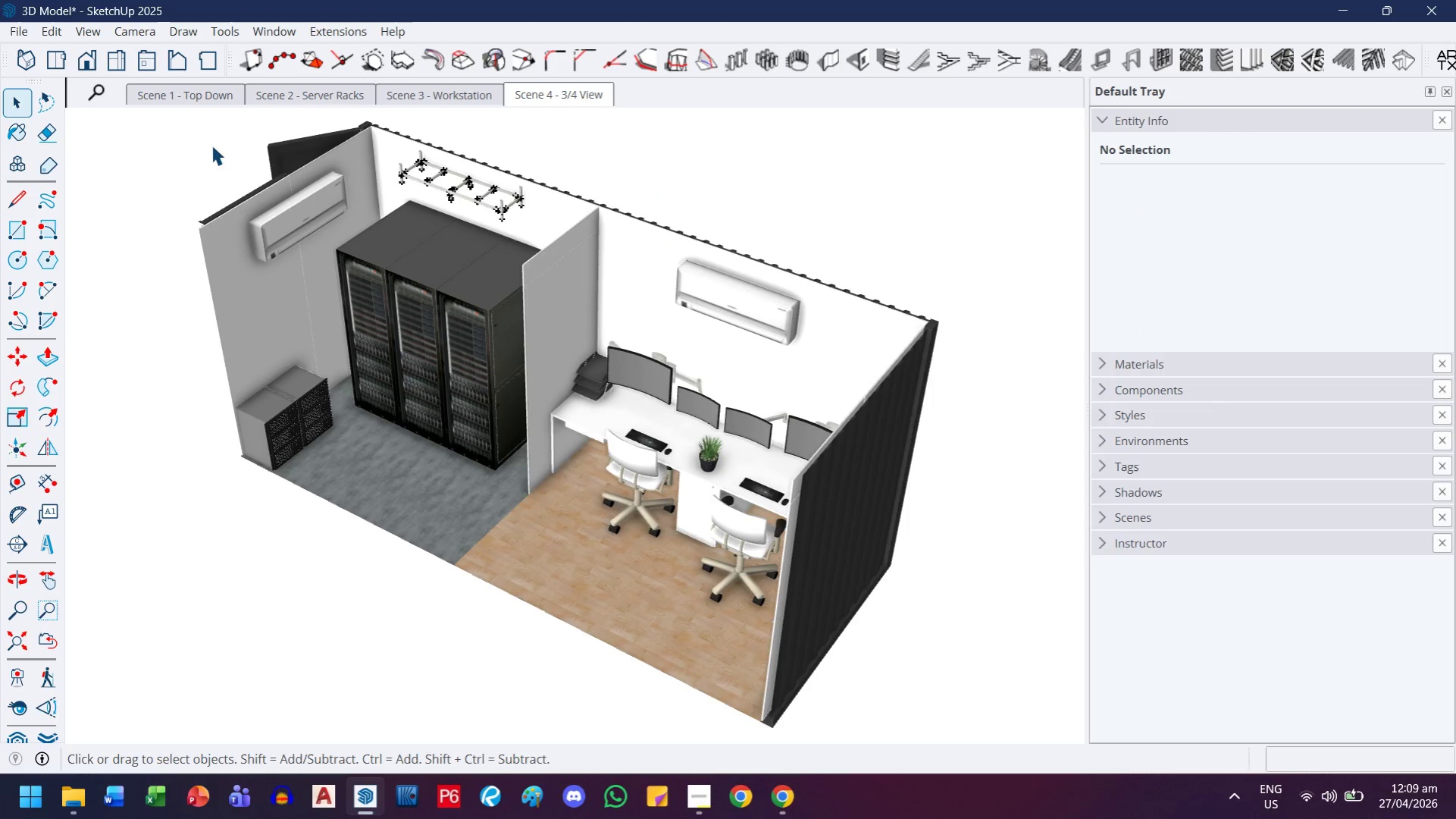 
double_click([177, 90])
 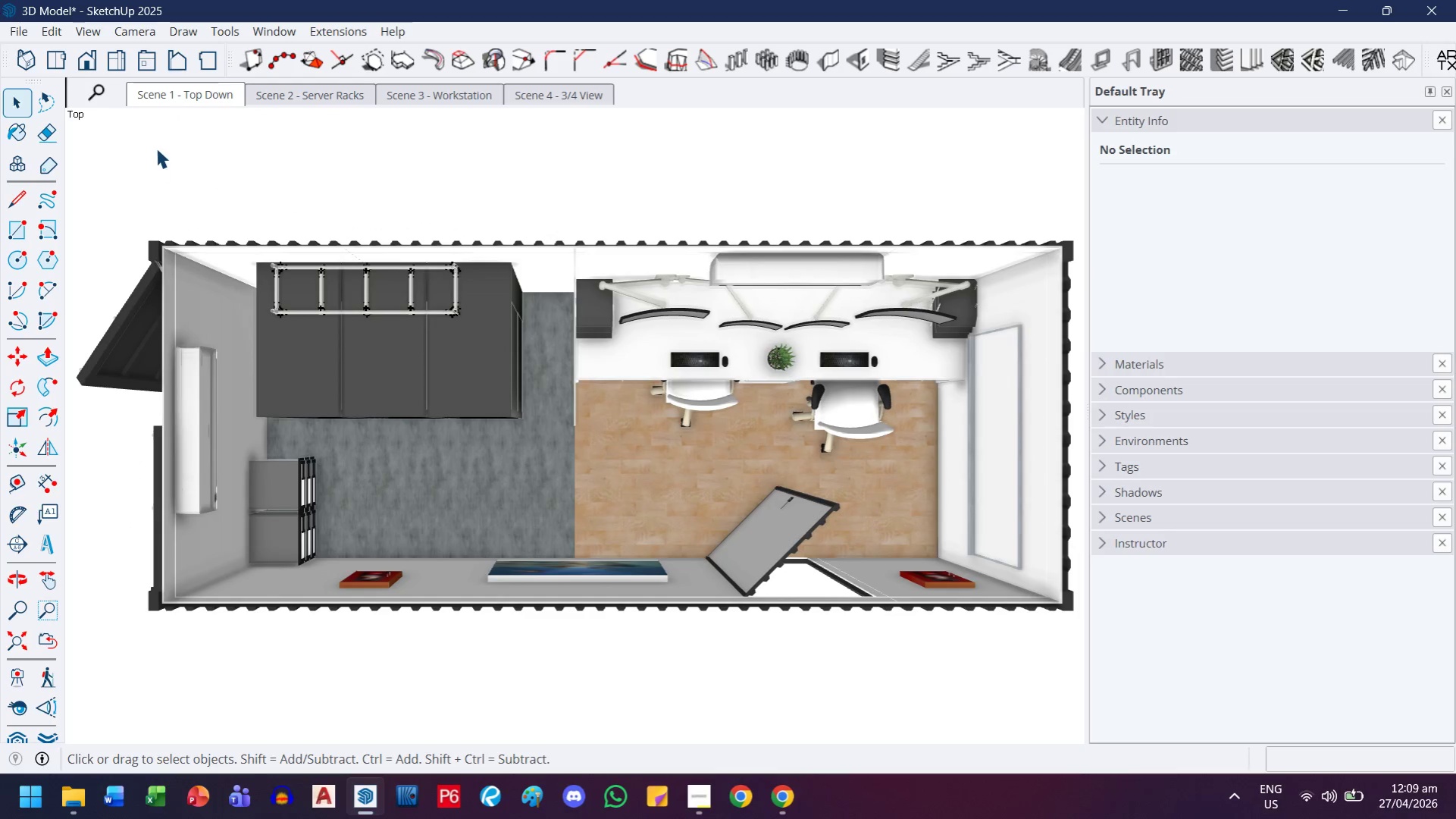 
wait(5.31)
 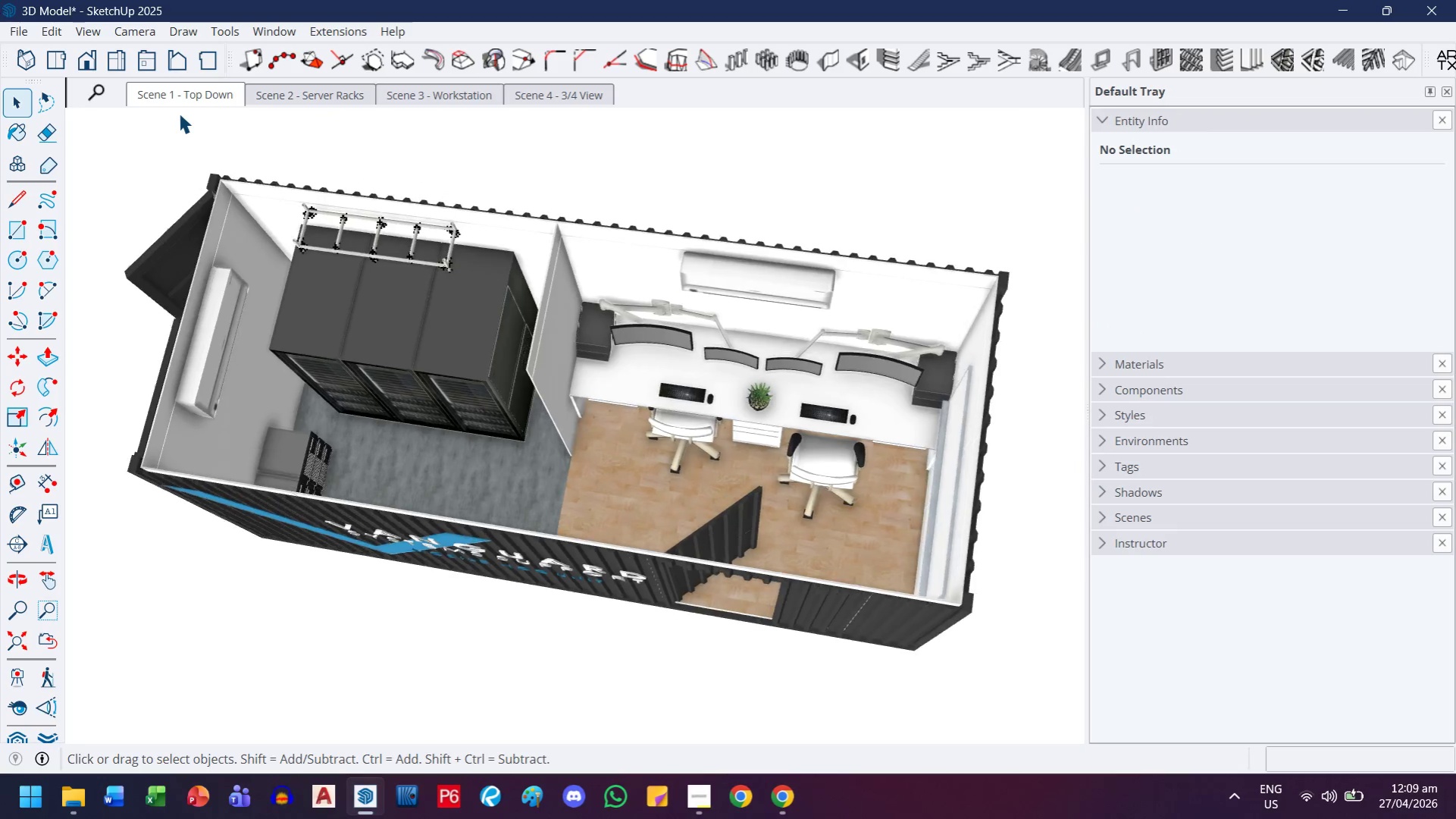 
left_click([86, 67])
 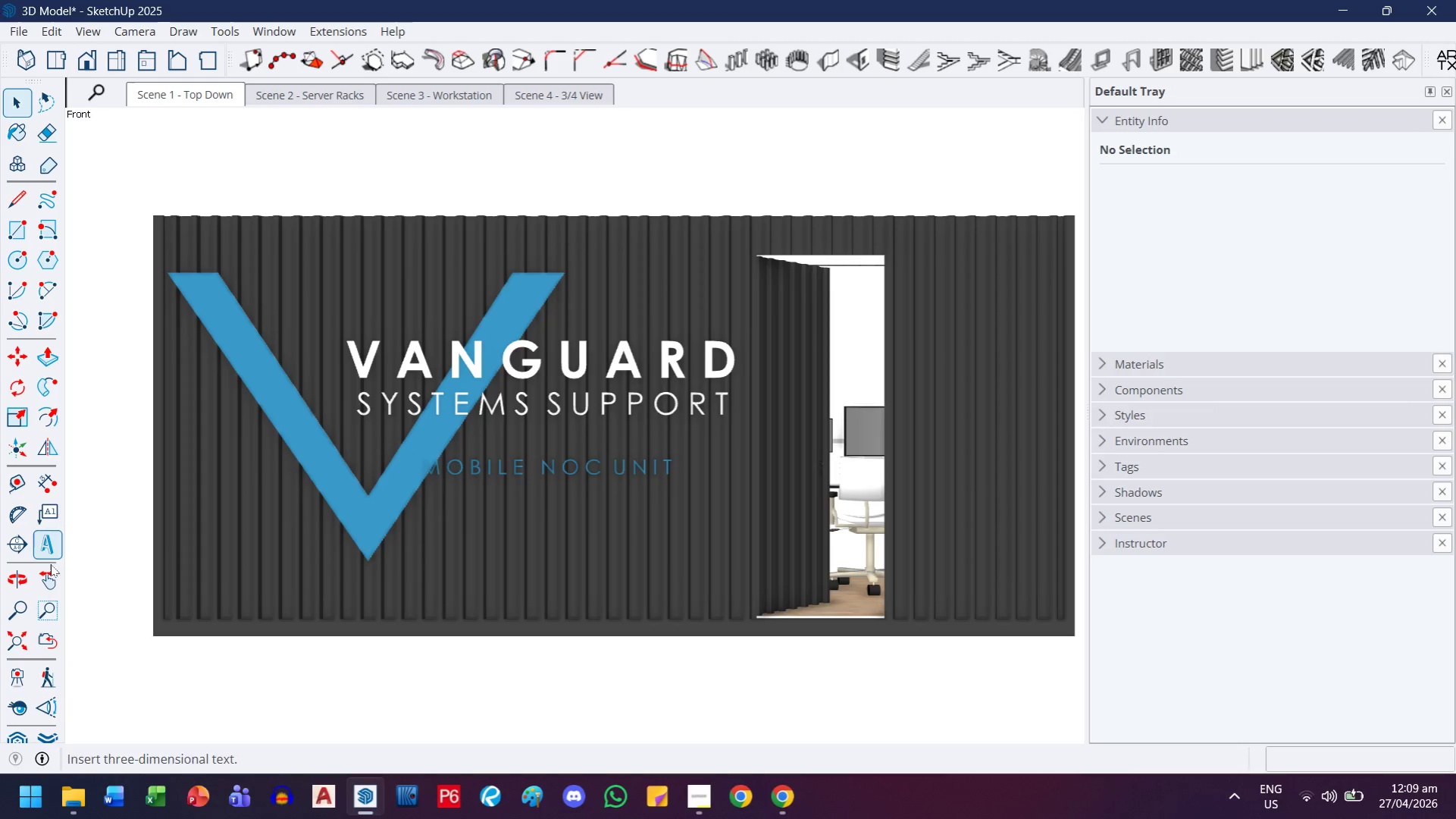 
left_click([18, 648])
 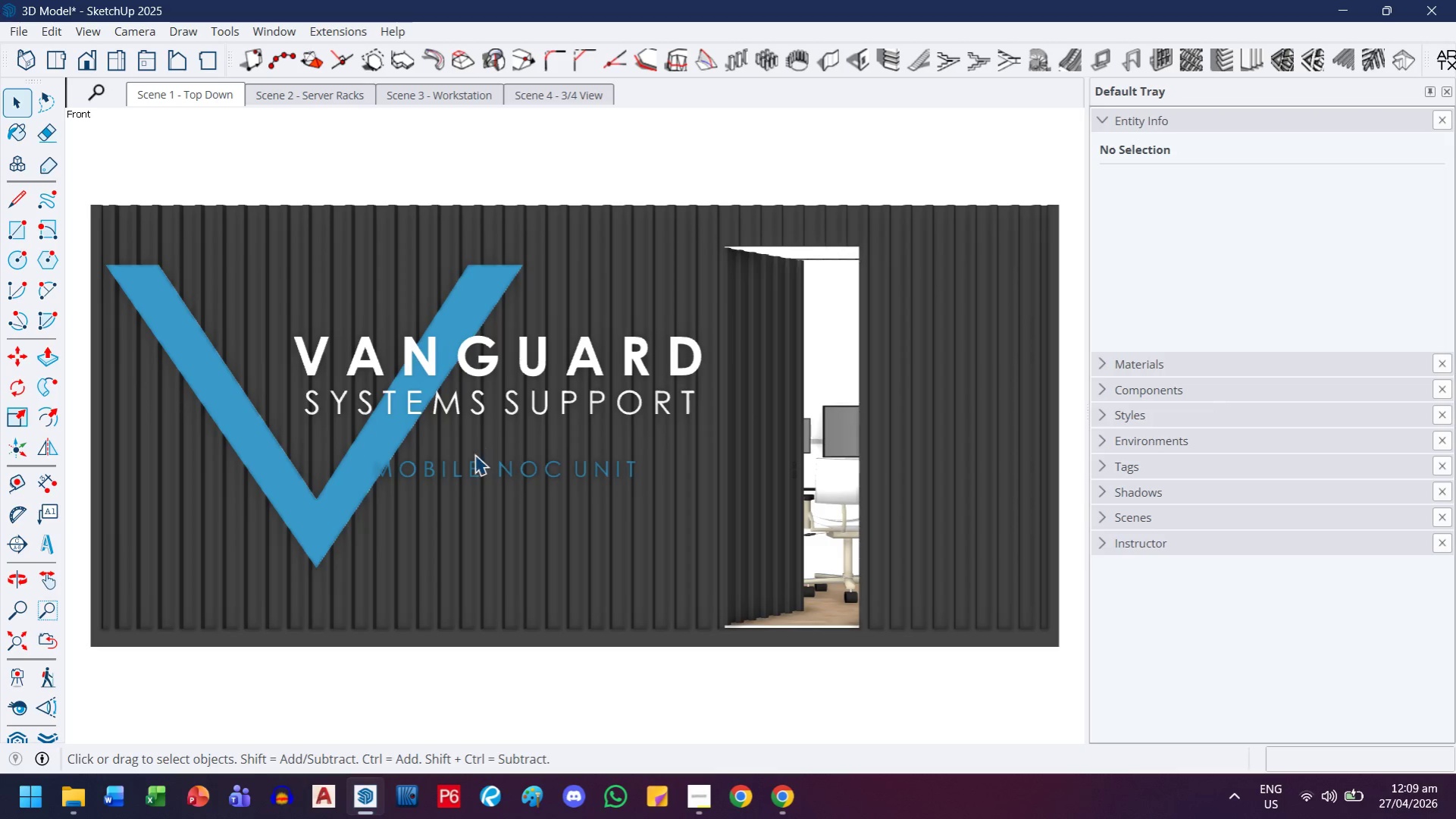 
wait(5.05)
 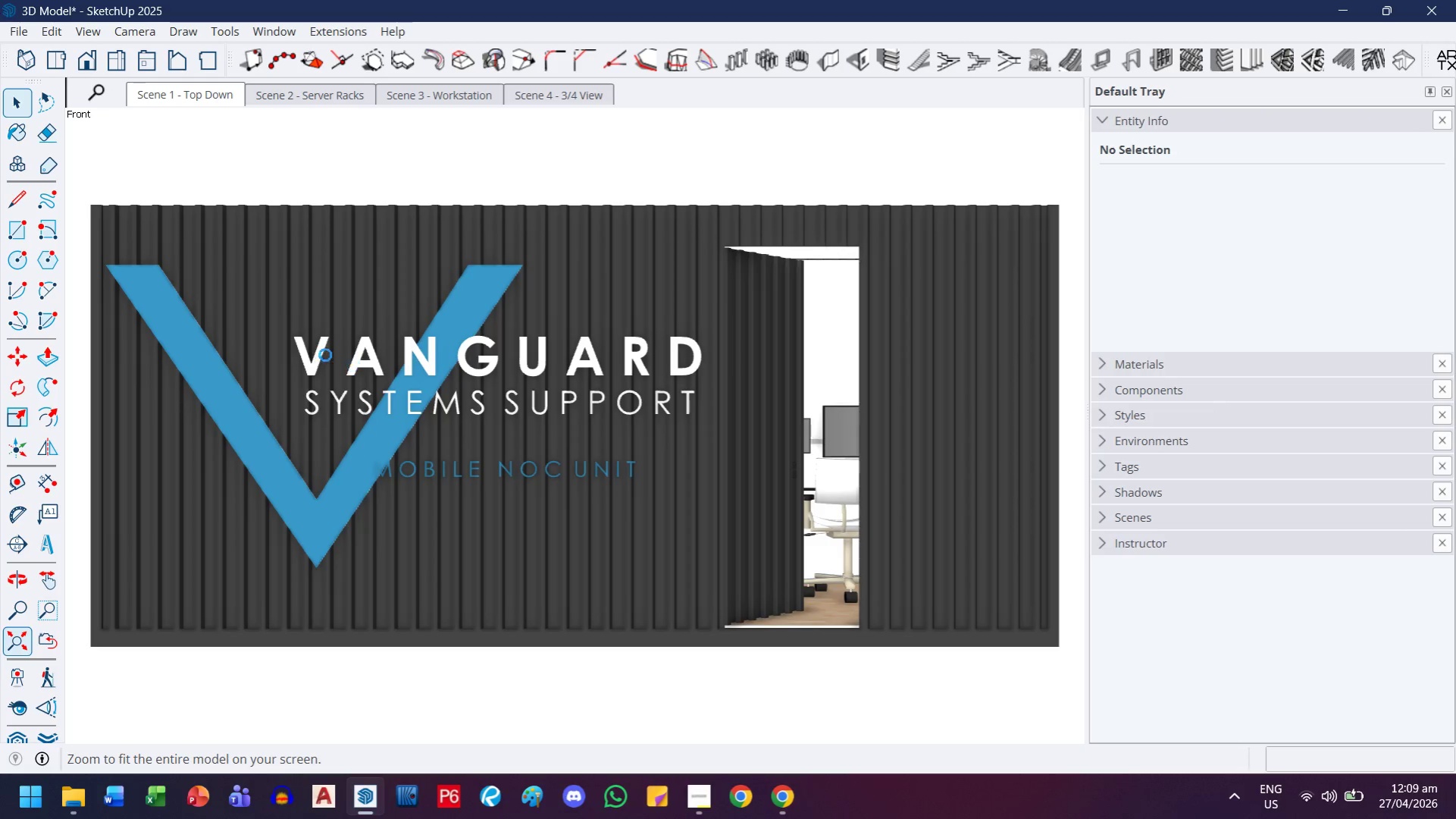 
left_click([367, 449])
 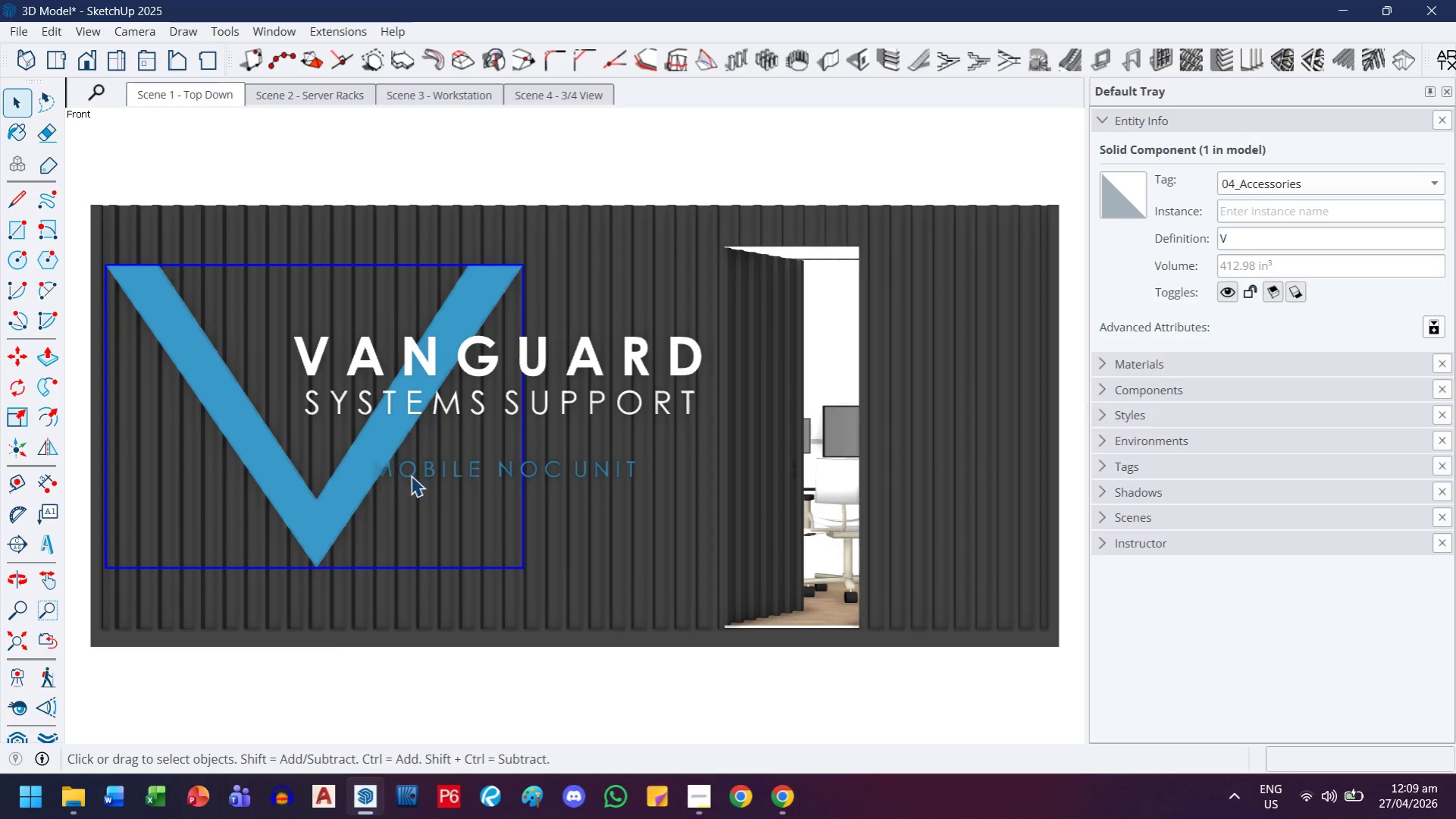 
left_click([431, 468])
 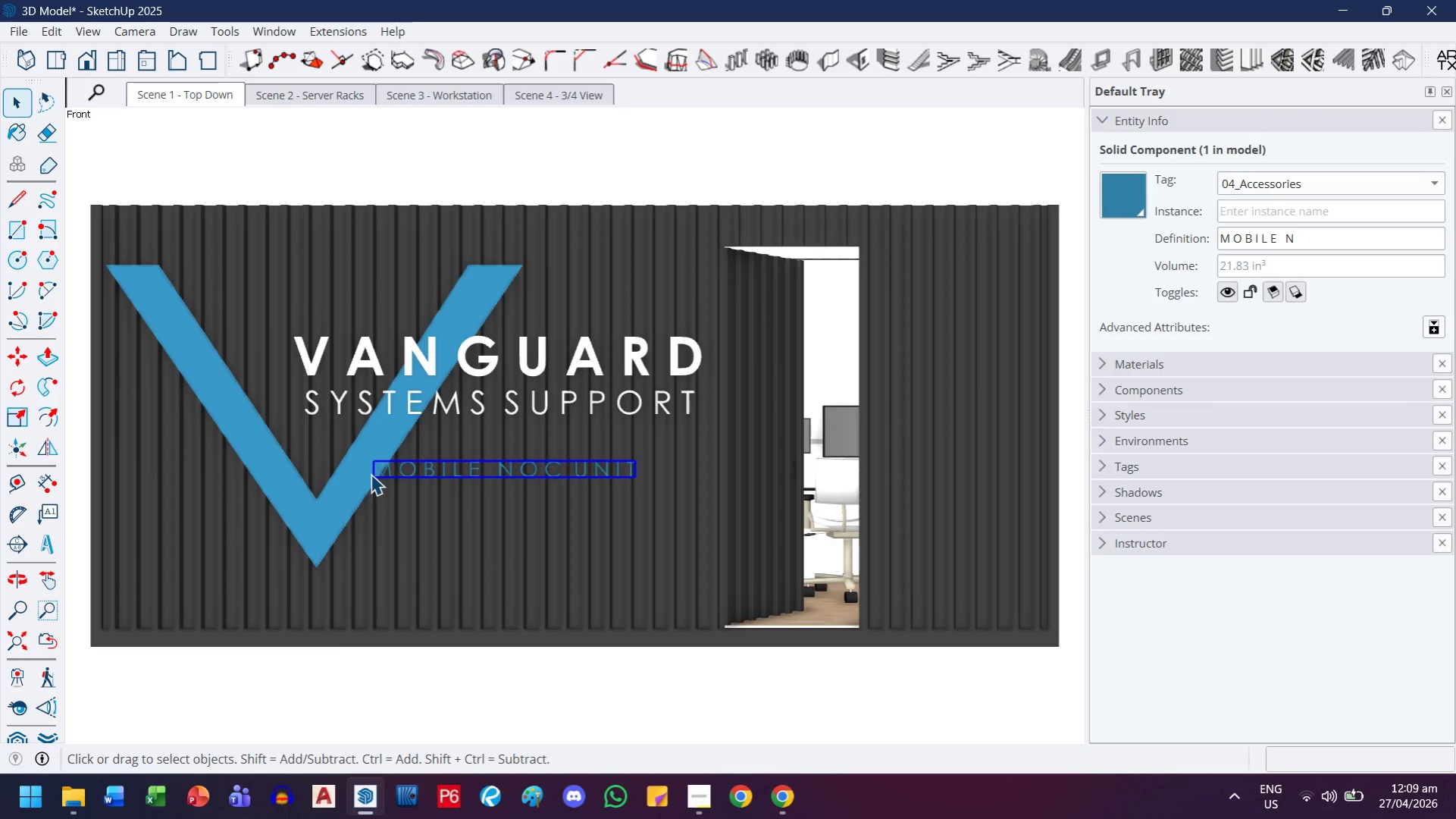 
wait(10.0)
 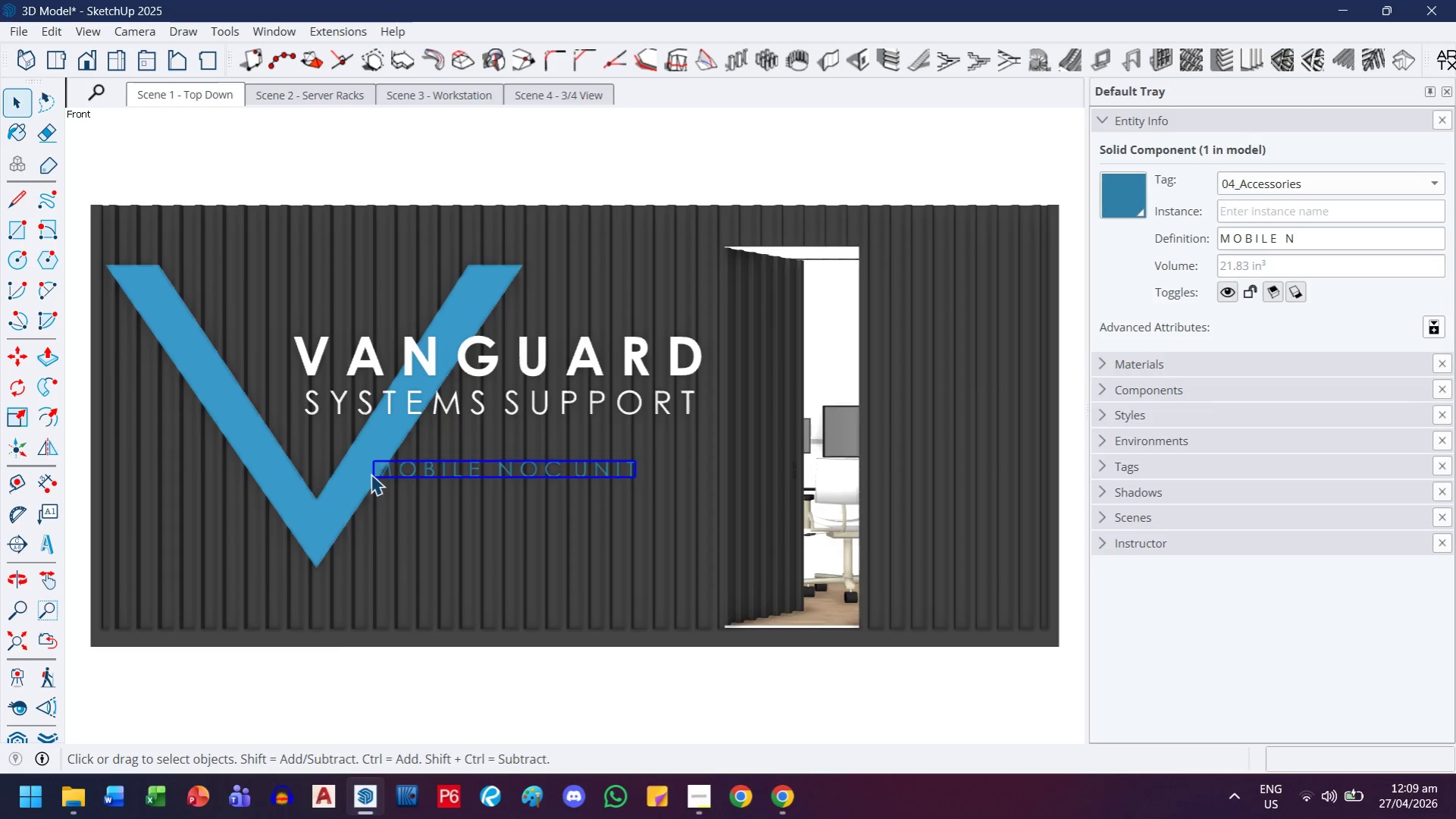 
left_click([1126, 113])
 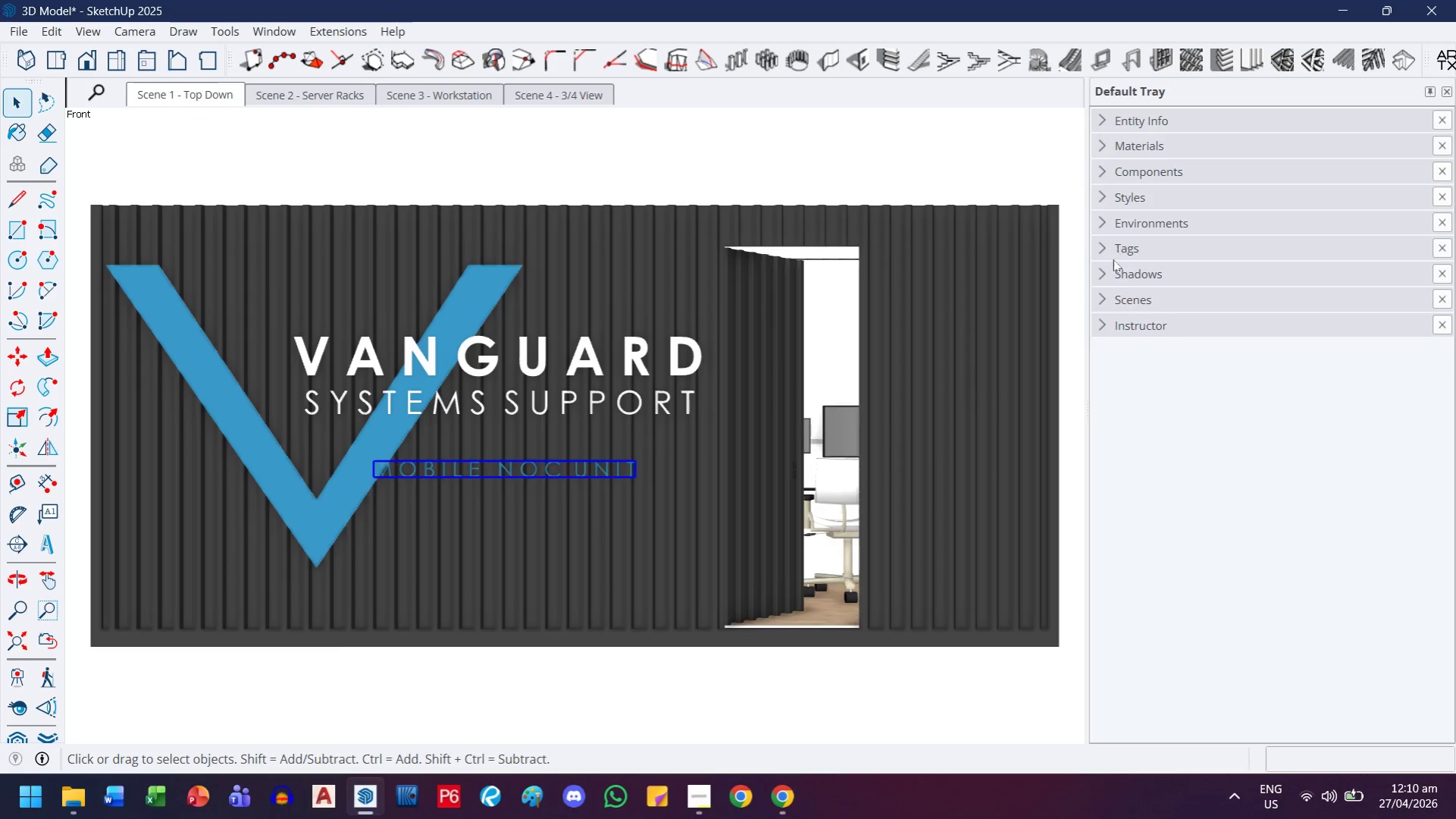 
left_click([1115, 302])
 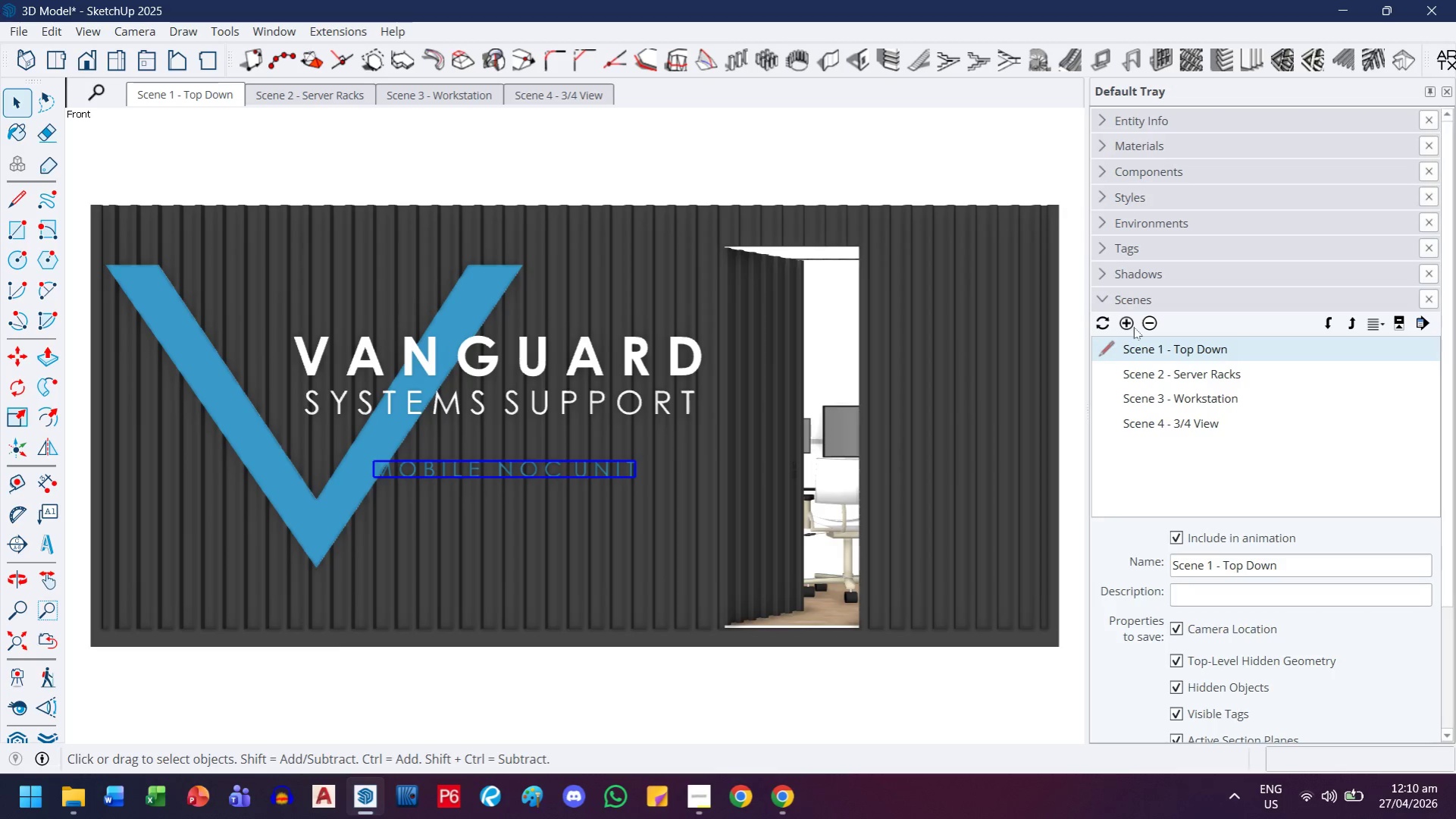 
left_click([1126, 327])
 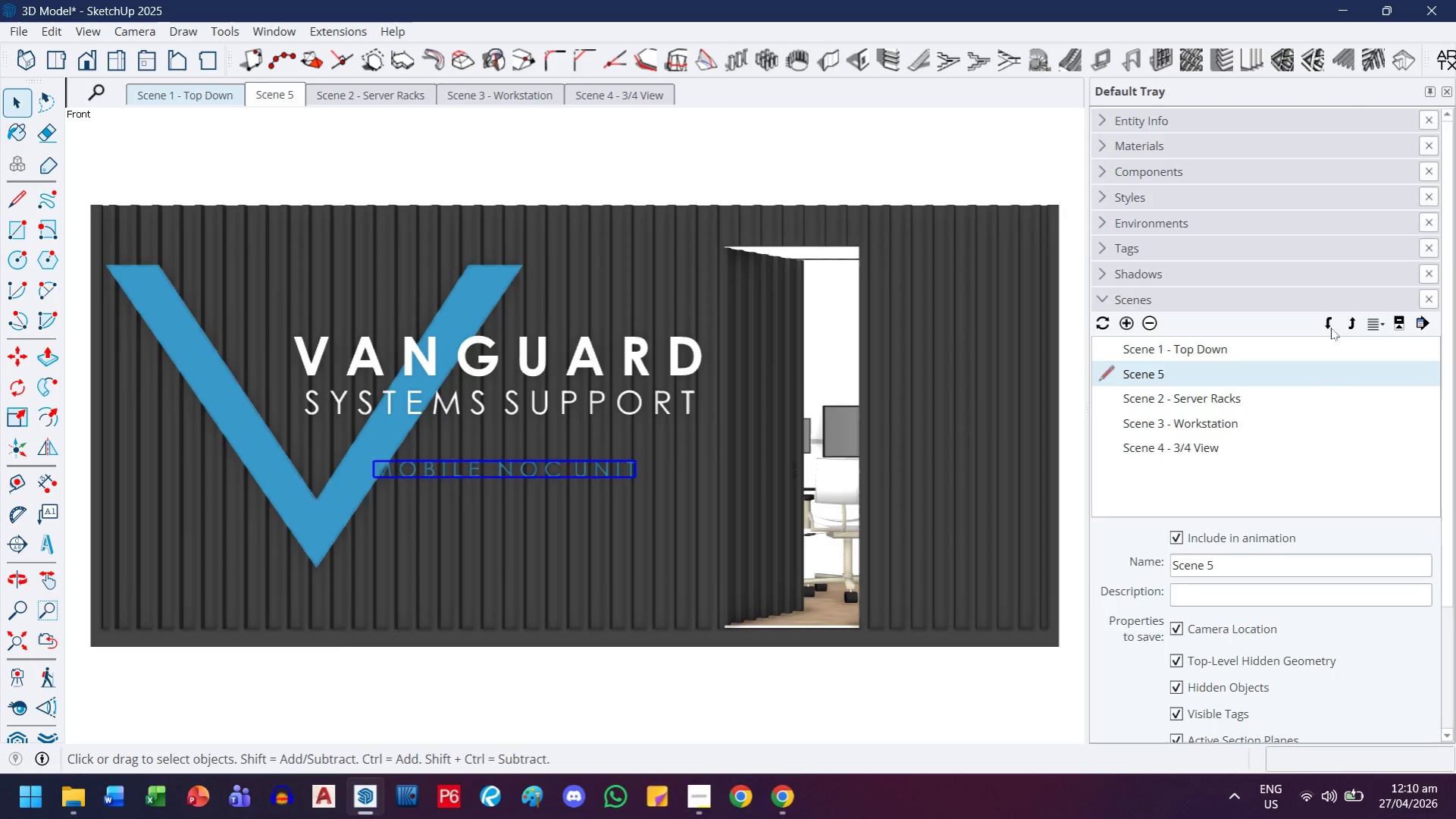 
double_click([1330, 325])
 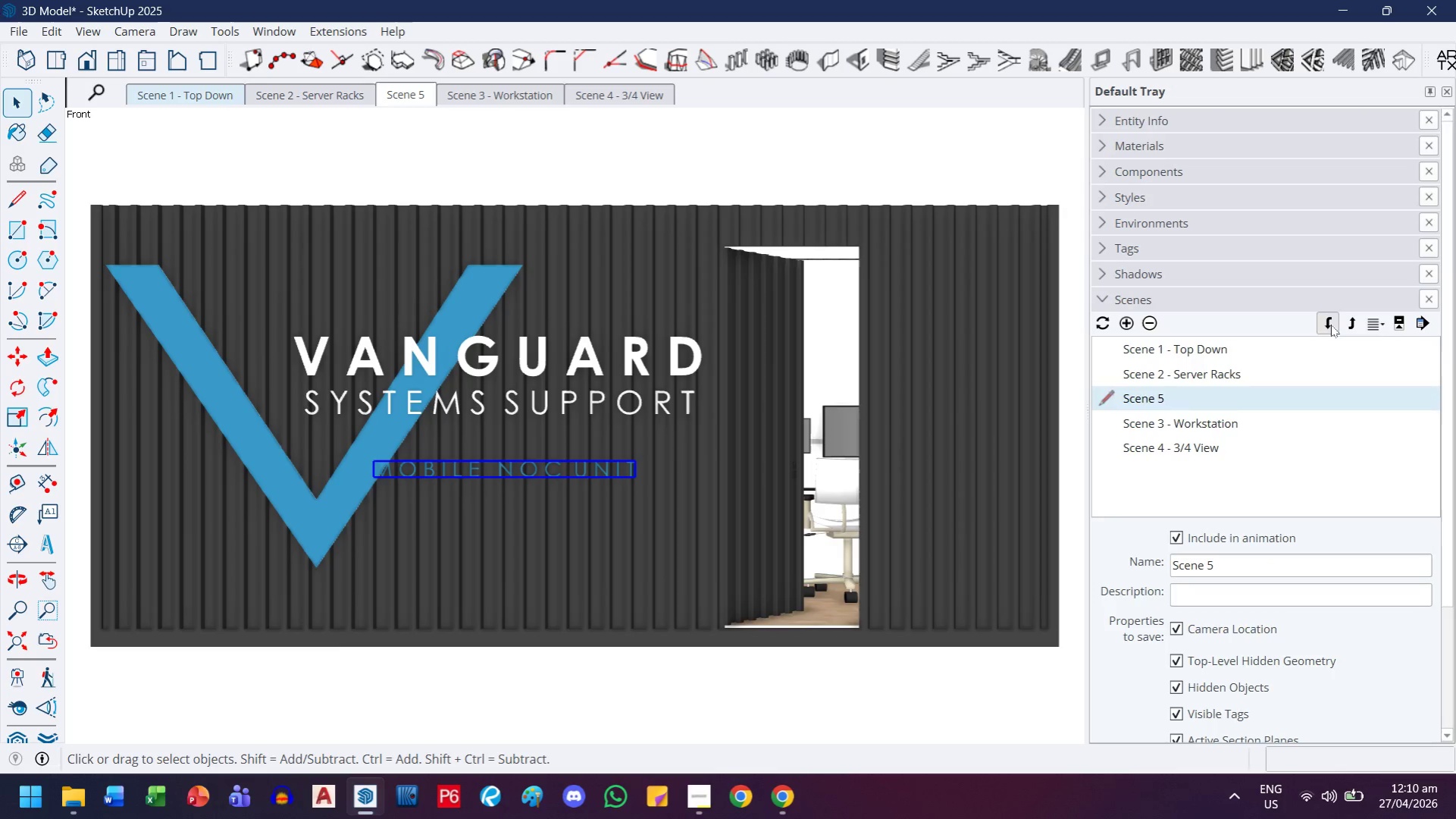 
triple_click([1330, 325])
 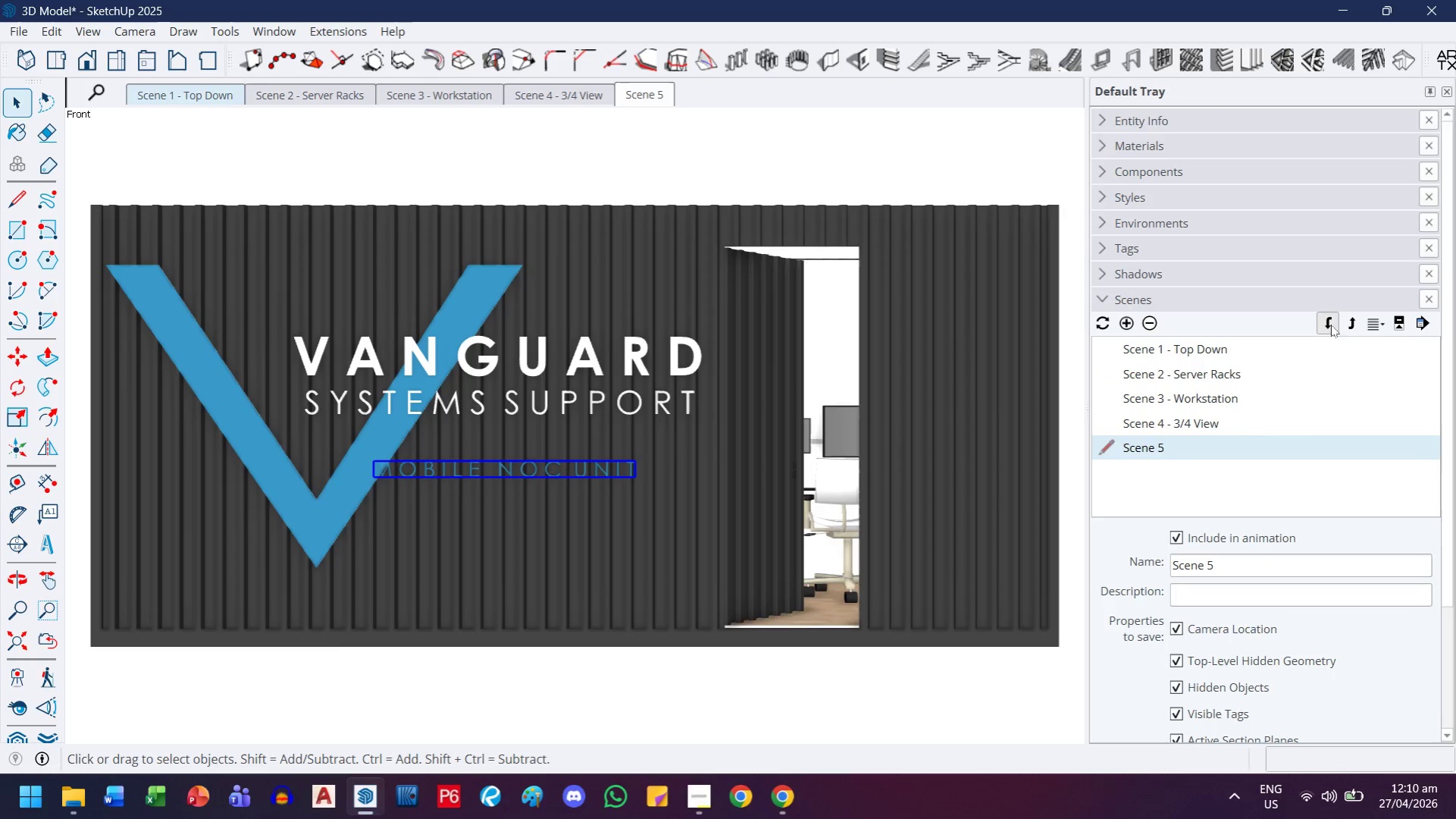 
triple_click([1330, 325])
 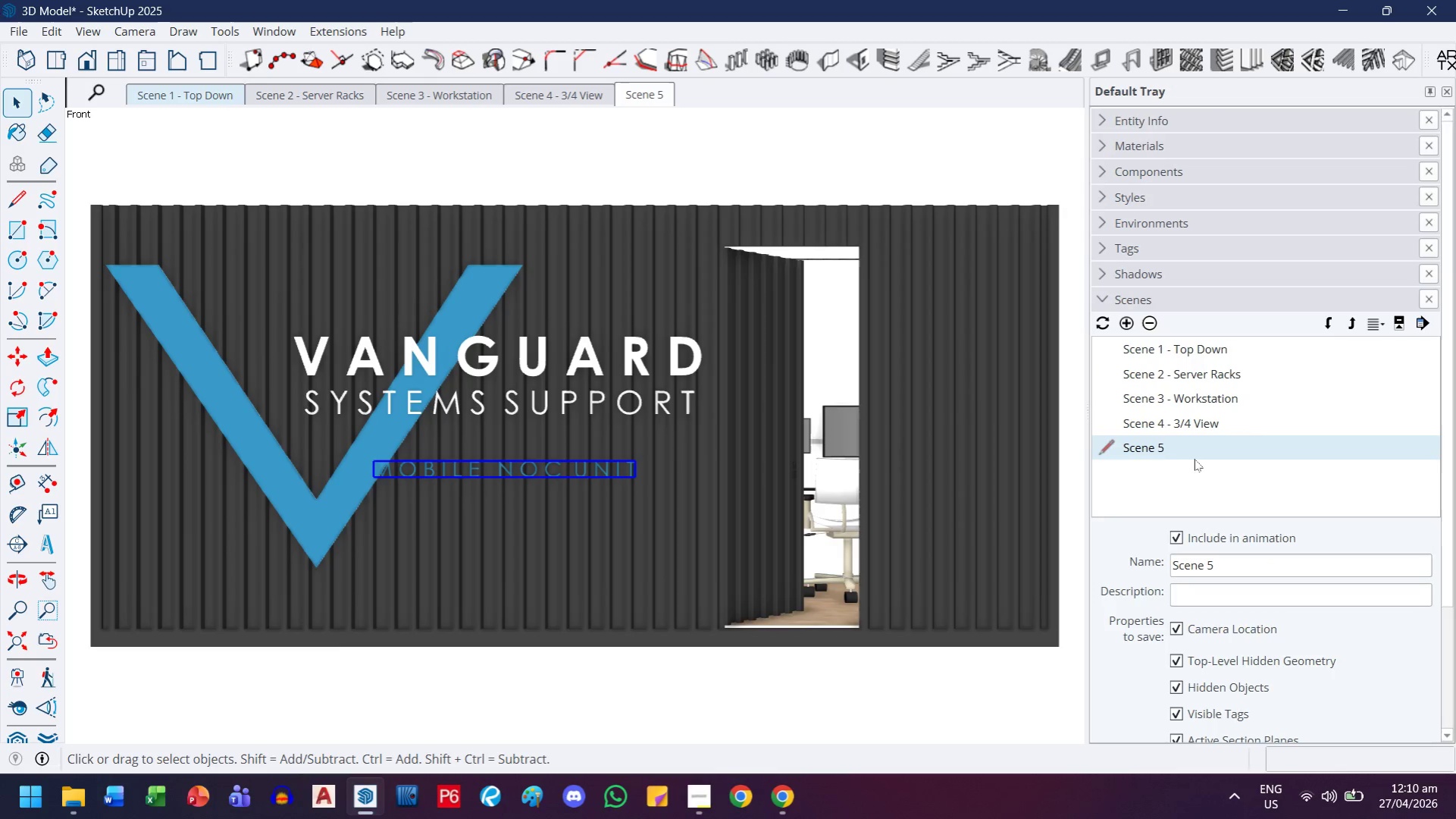 
double_click([1196, 453])
 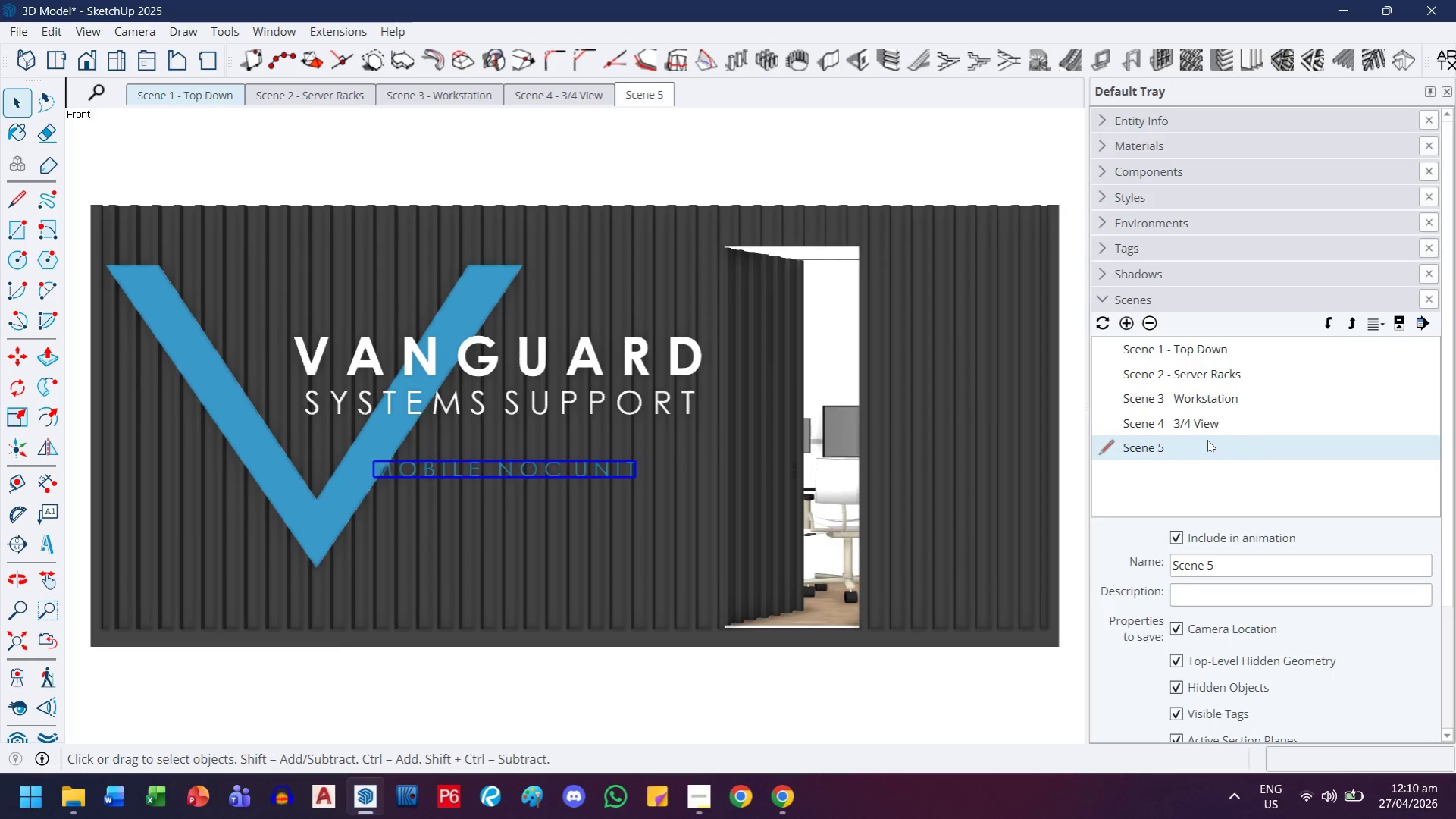 
triple_click([1207, 439])
 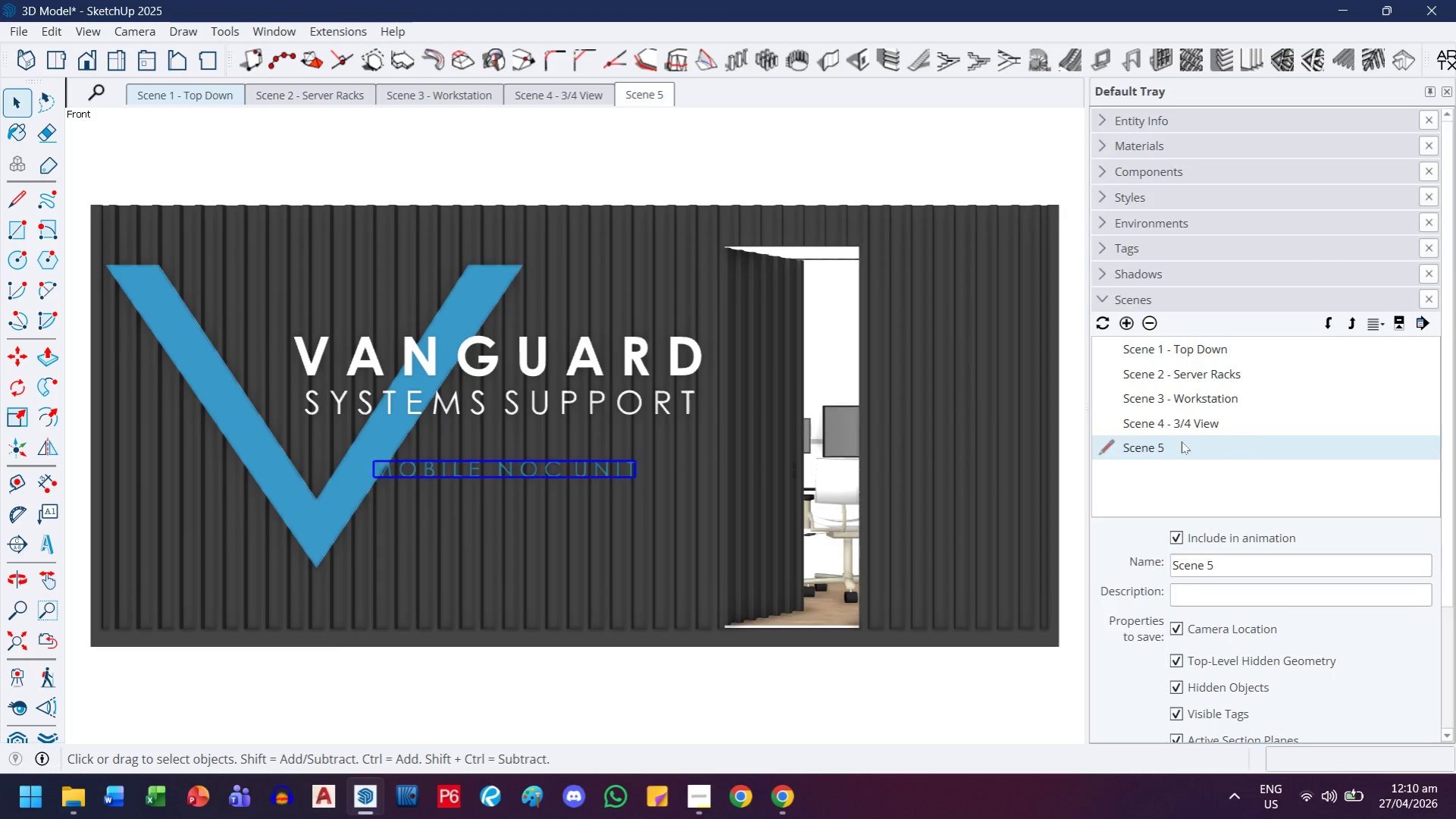 
triple_click([1181, 441])
 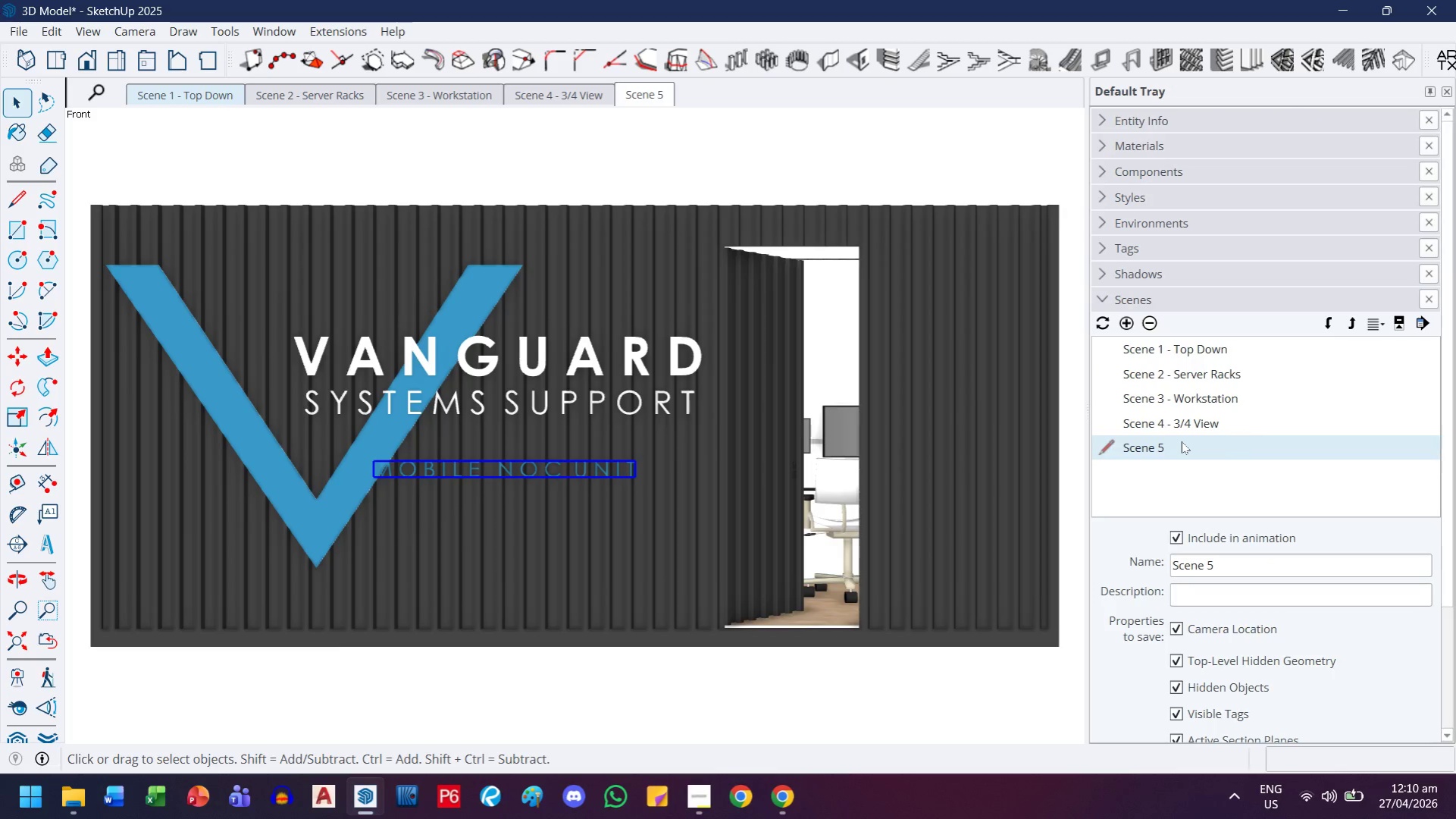 
triple_click([1181, 441])
 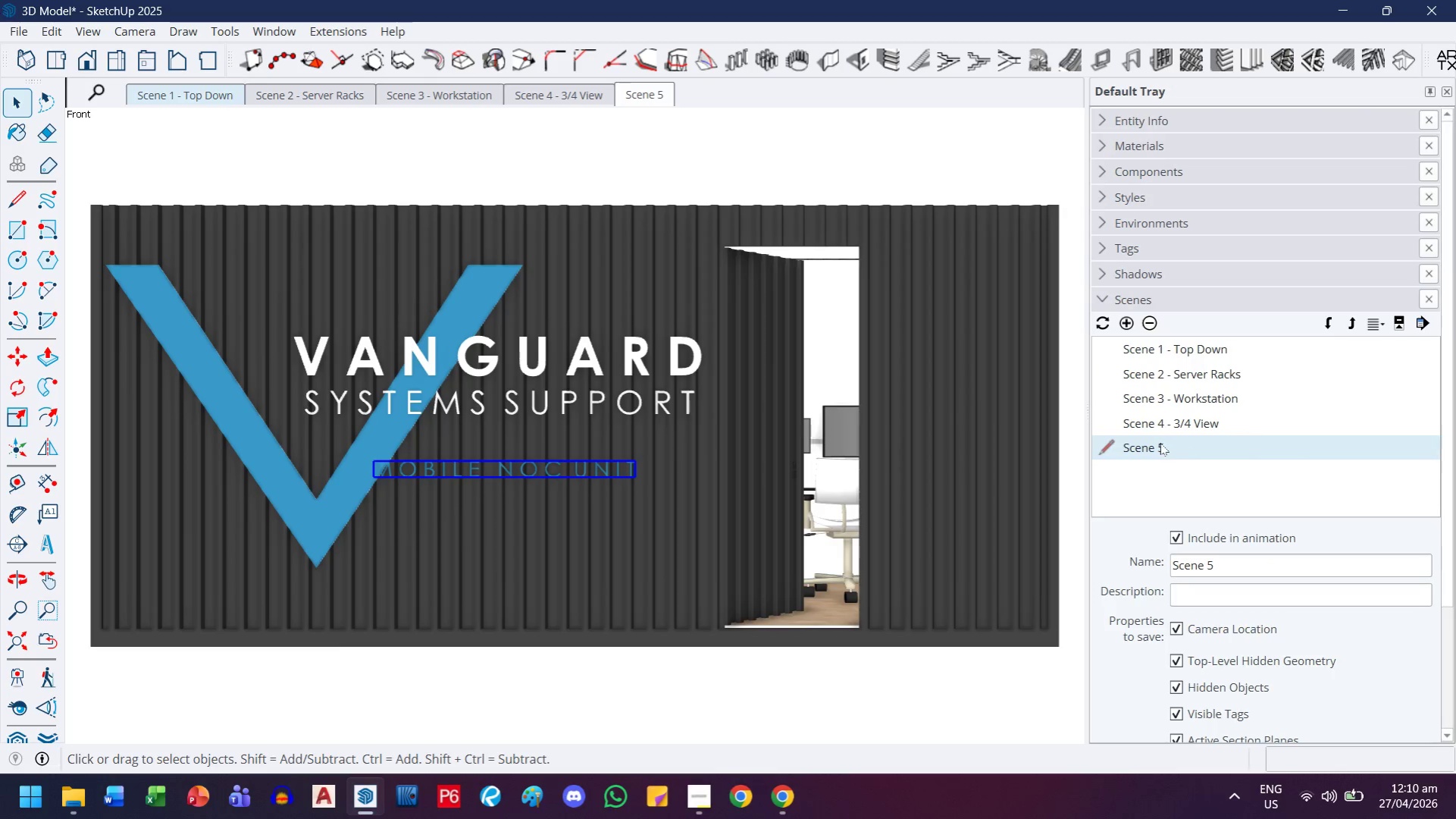 
triple_click([1157, 443])
 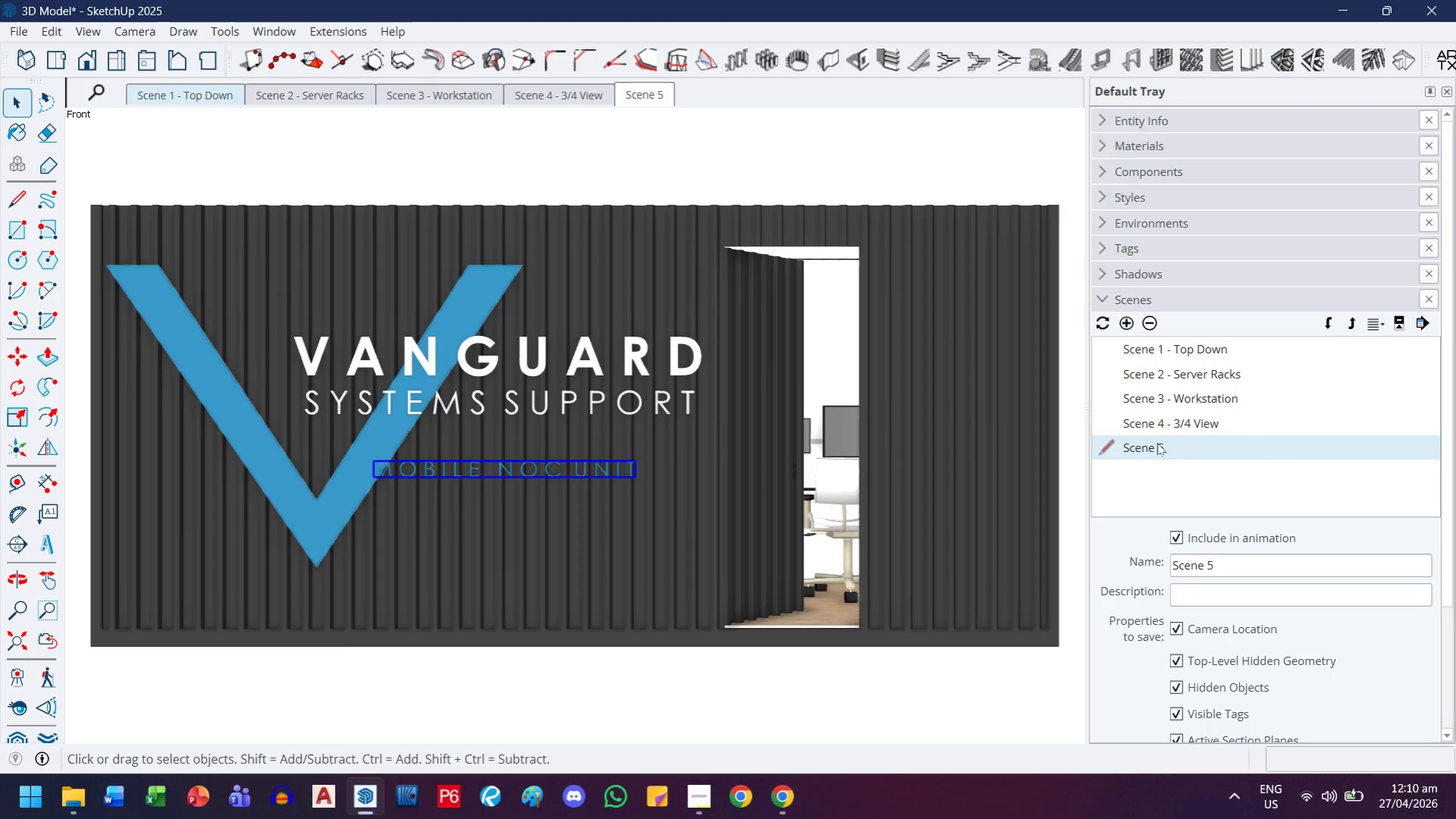 
triple_click([1157, 443])
 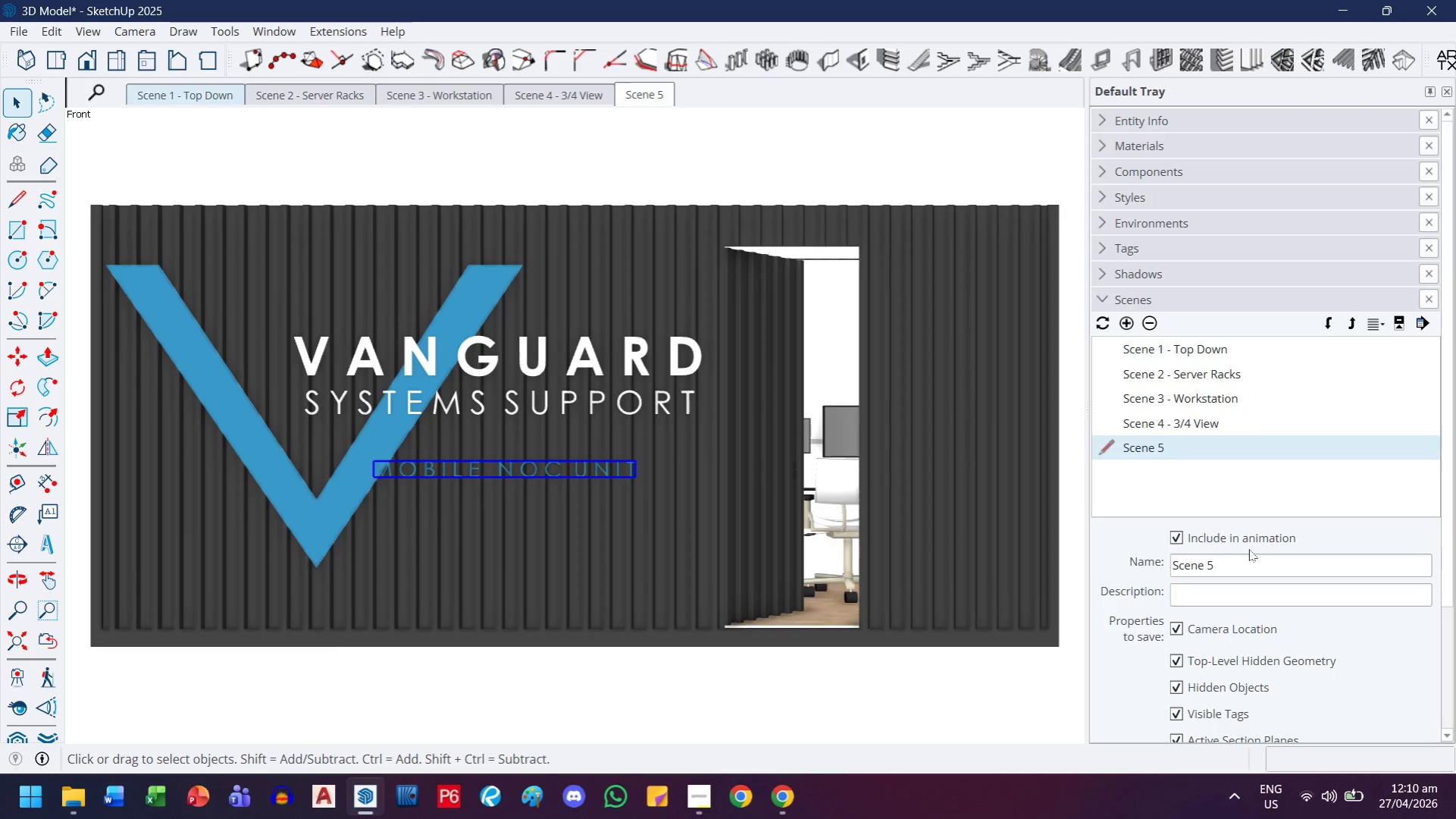 
left_click([1252, 567])
 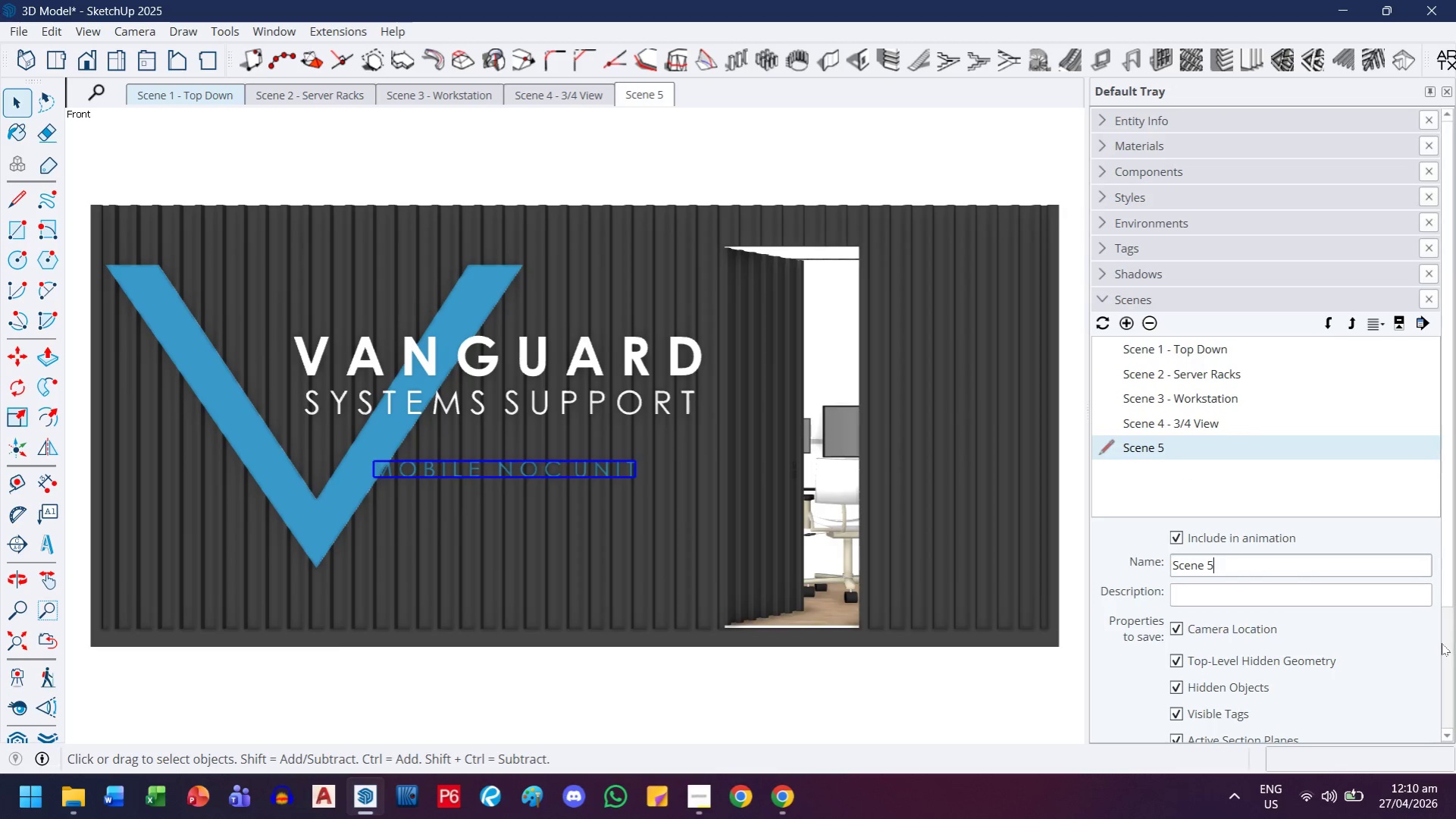 
type( - Front)
 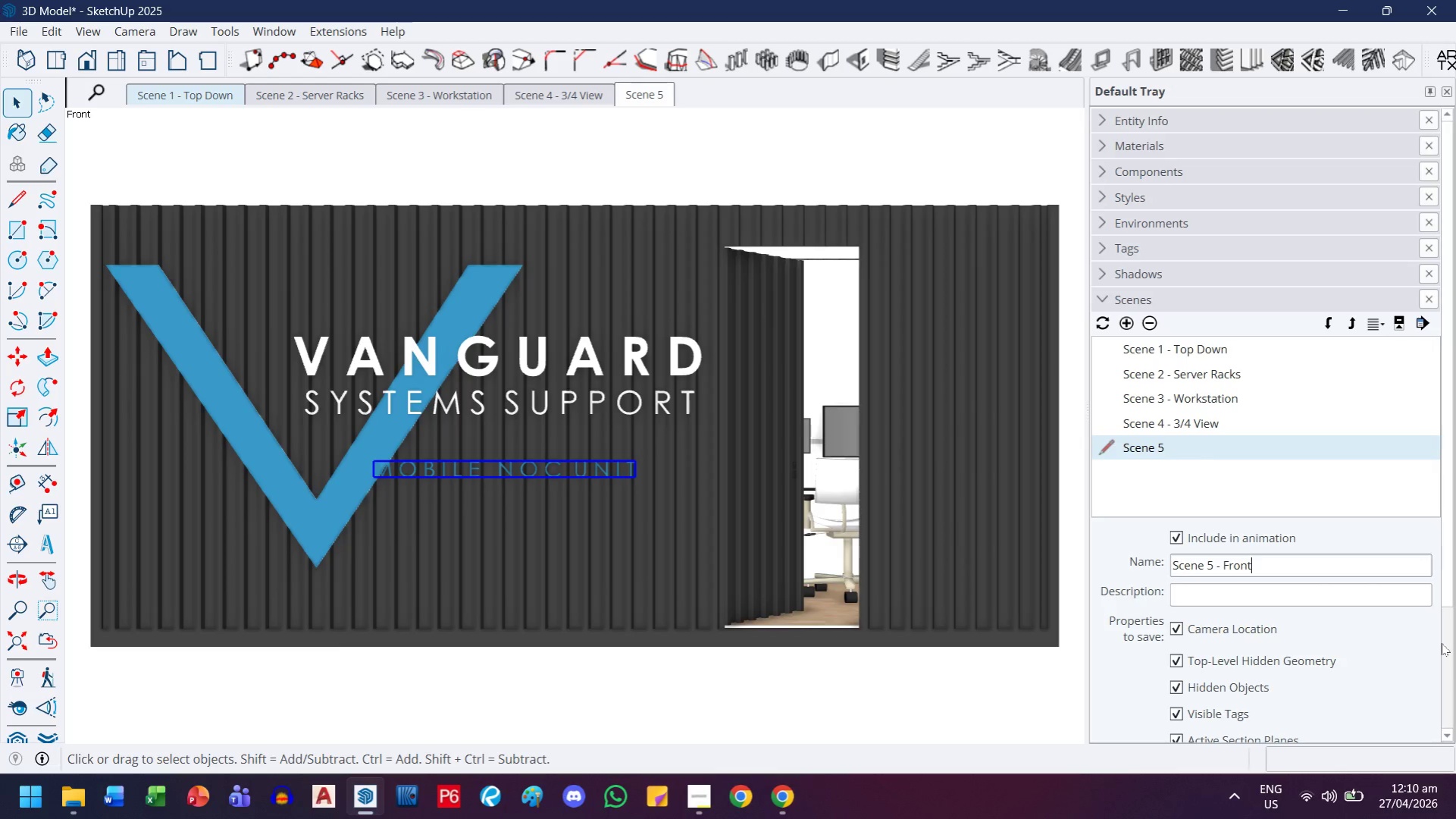 
key(Enter)
 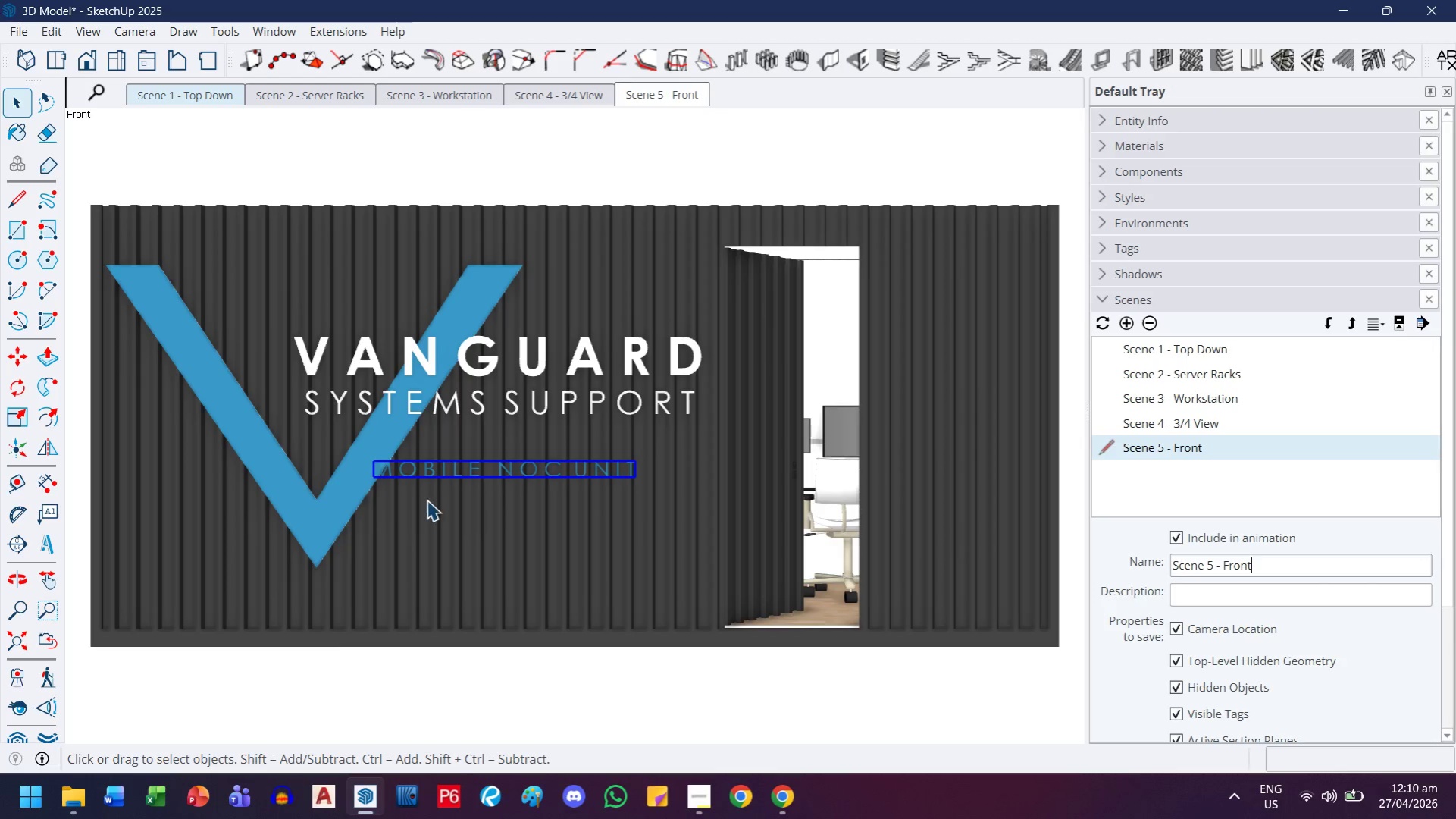 
scroll: coordinate [411, 463], scroll_direction: up, amount: 12.0
 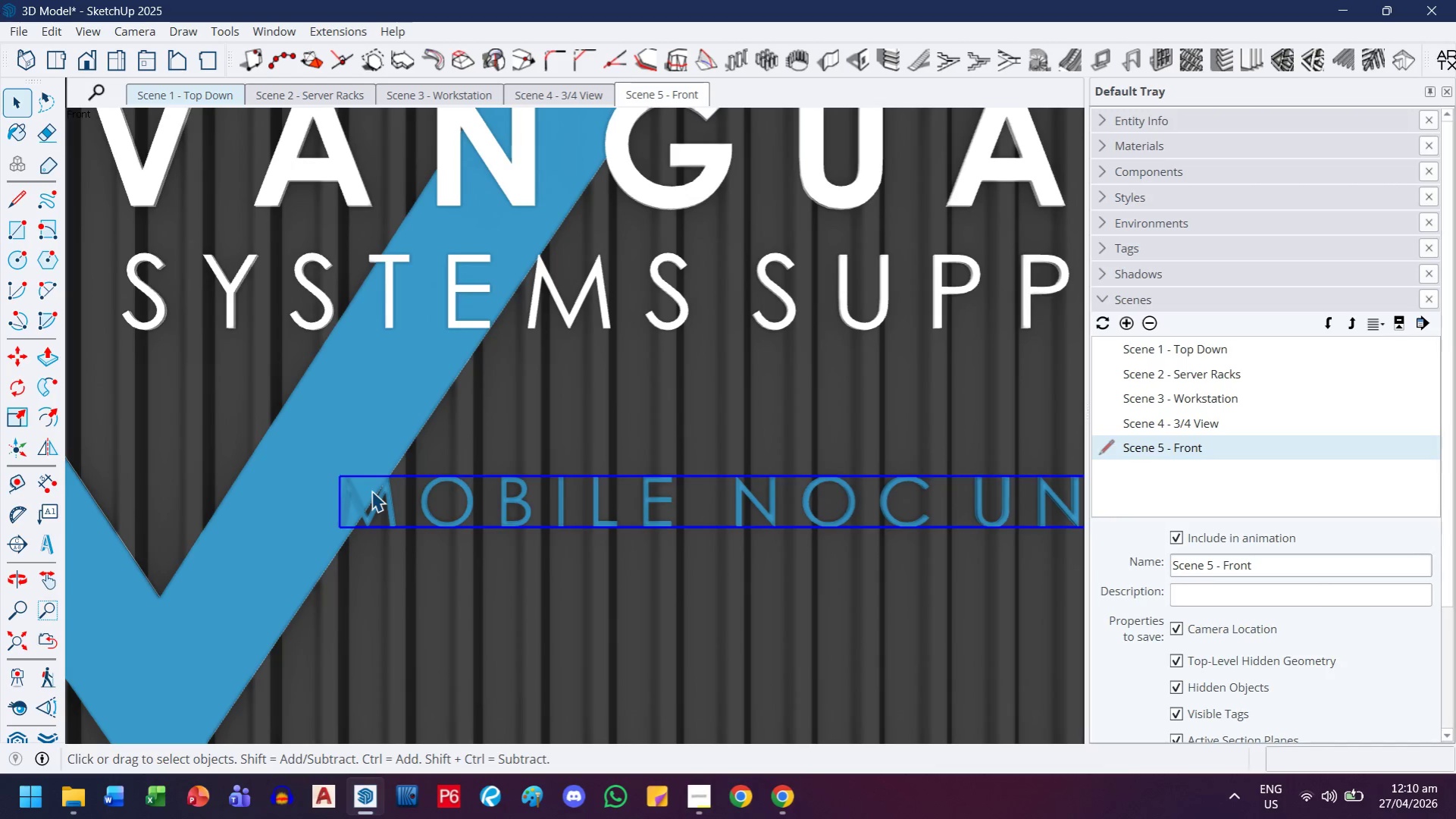 
double_click([371, 491])
 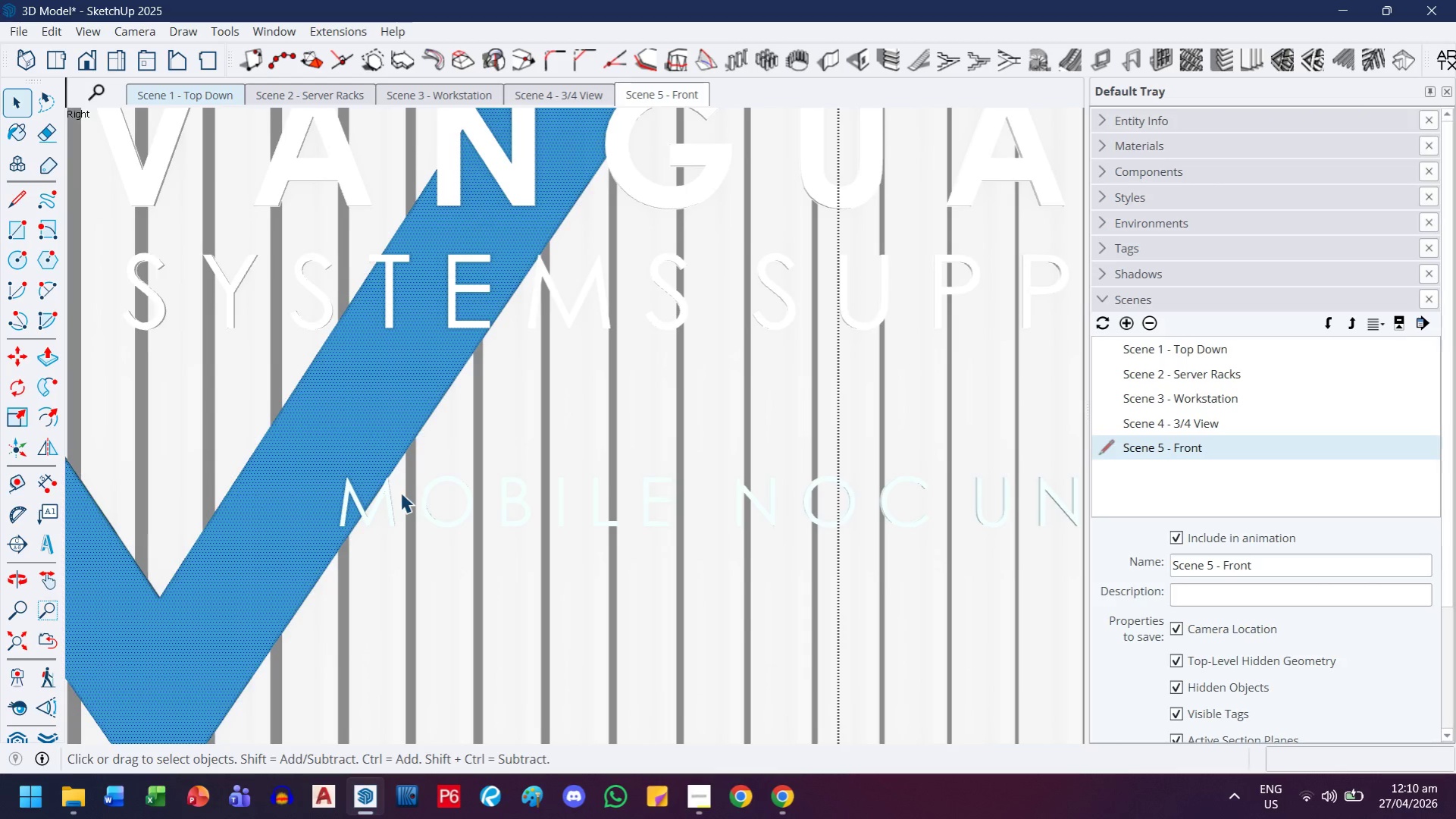 
key(Escape)
 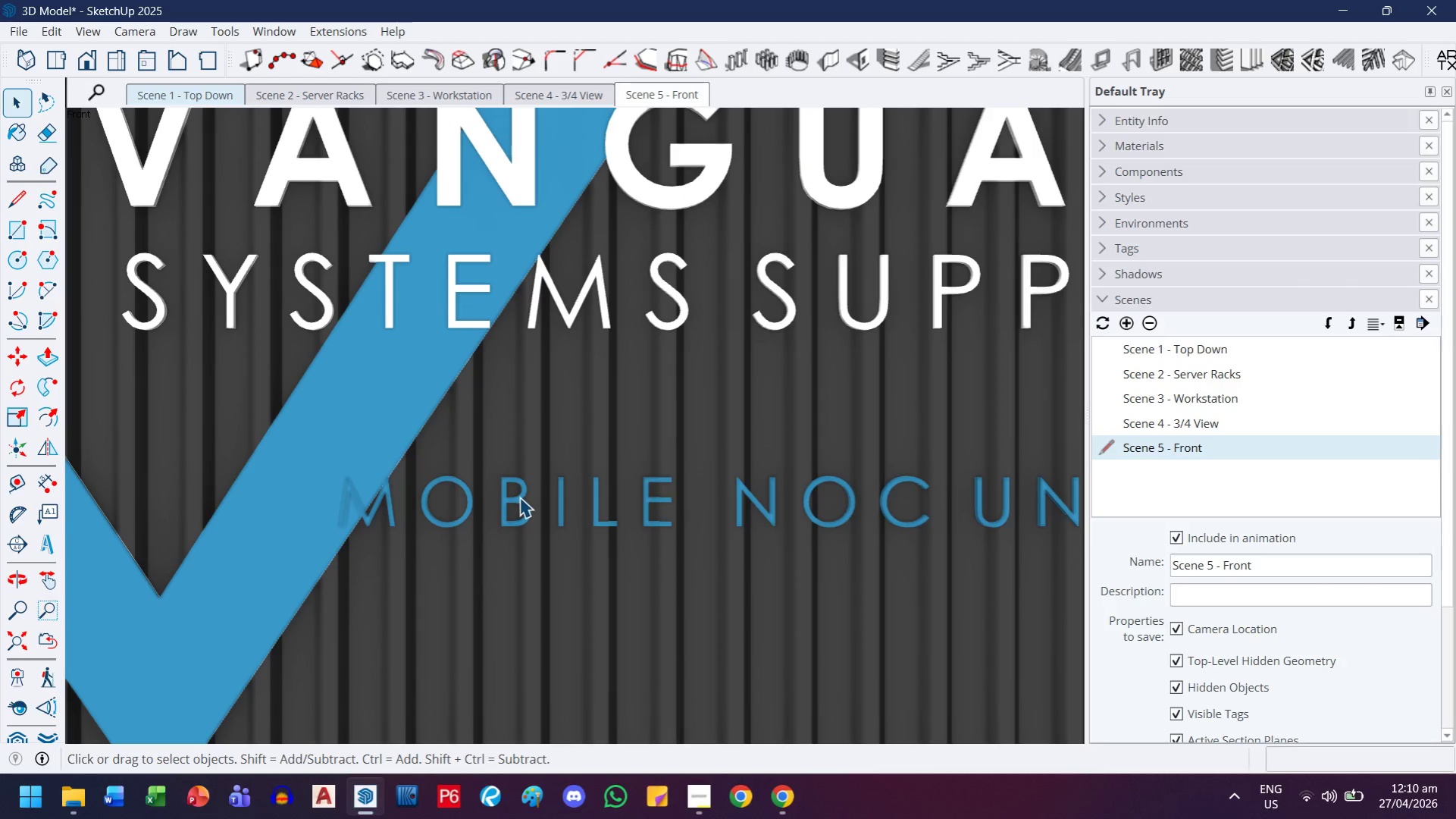 
double_click([521, 504])
 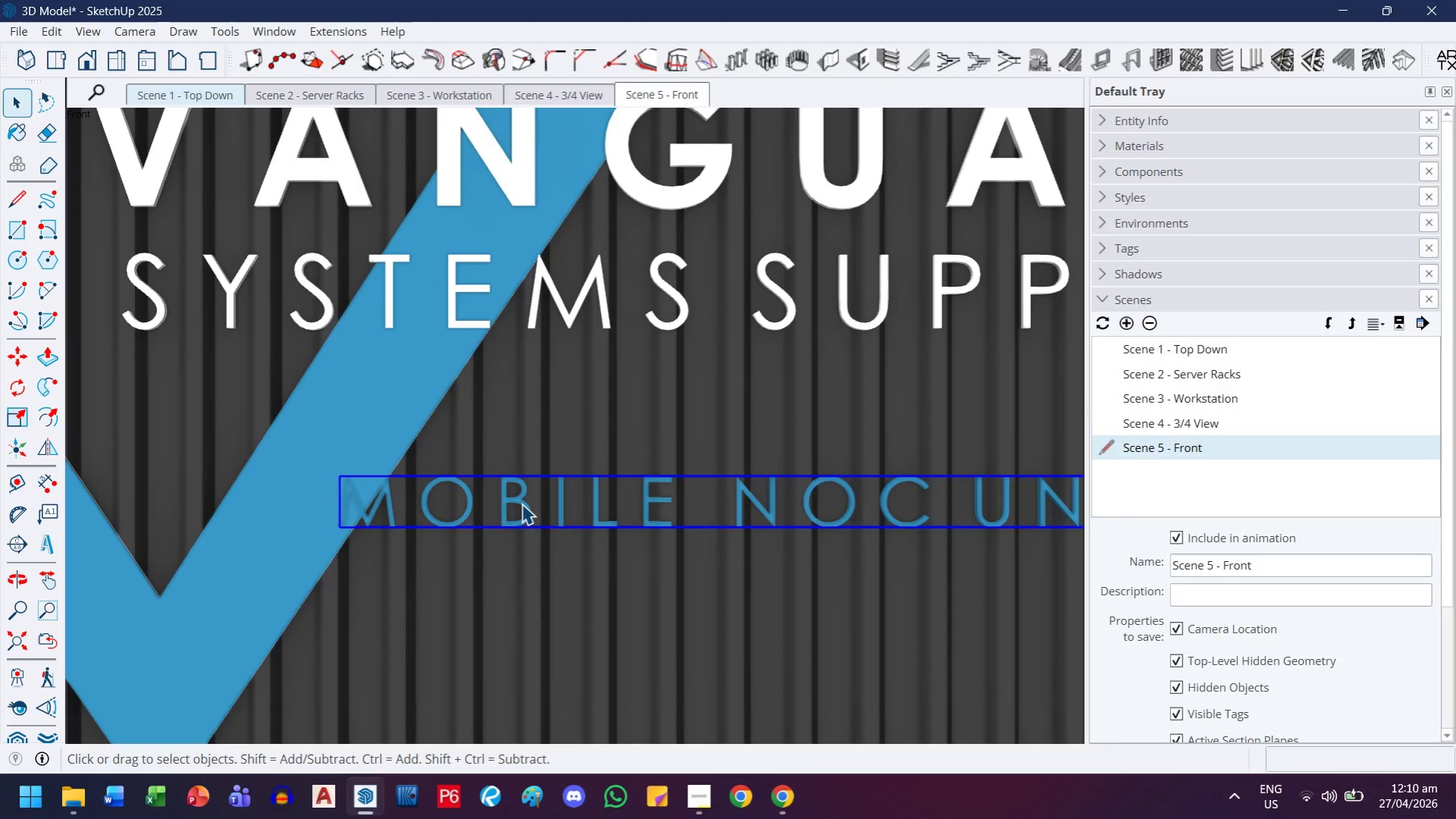 
triple_click([521, 504])
 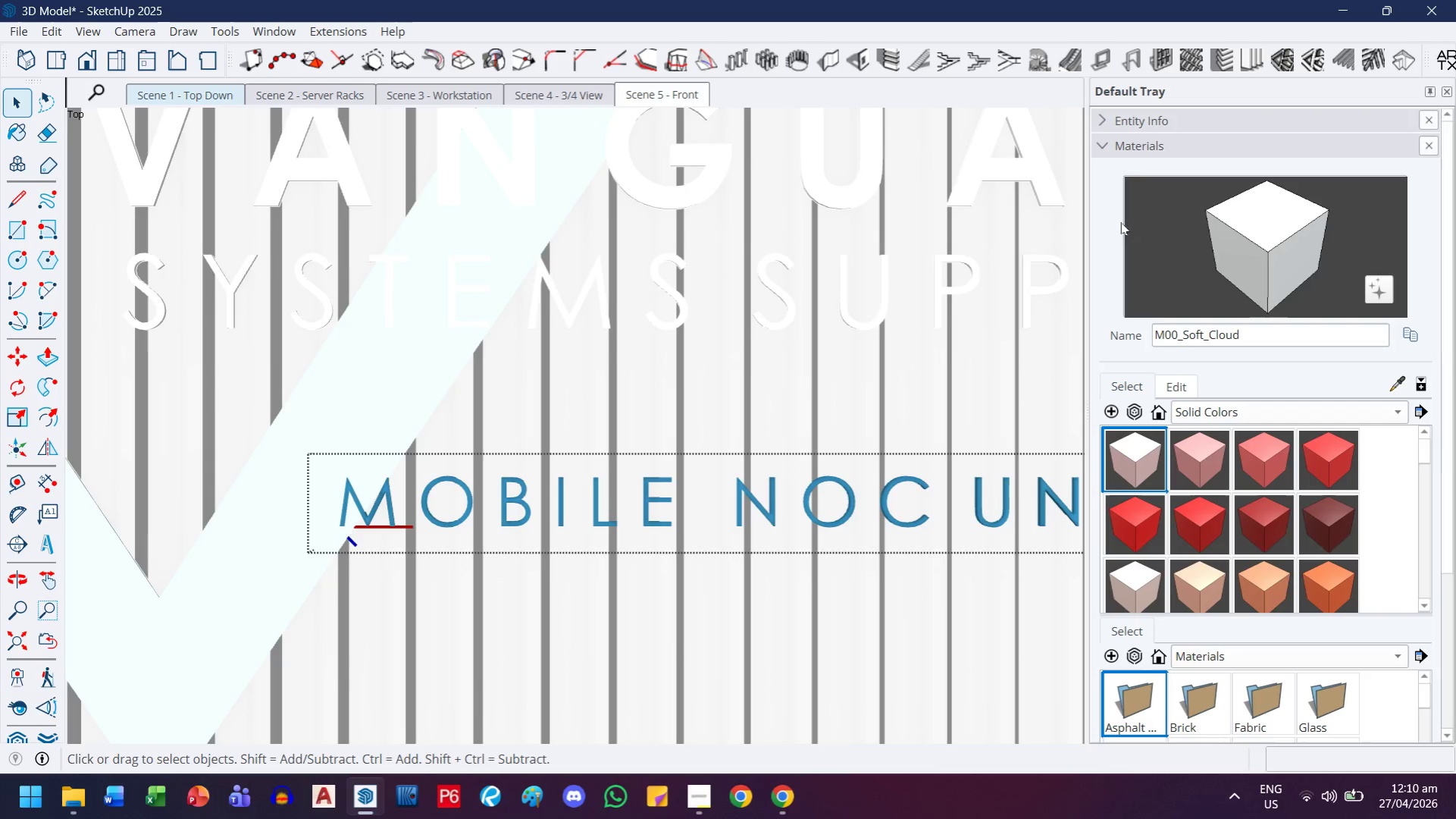 
left_click_drag(start_coordinate=[1395, 380], to_coordinate=[1387, 380])
 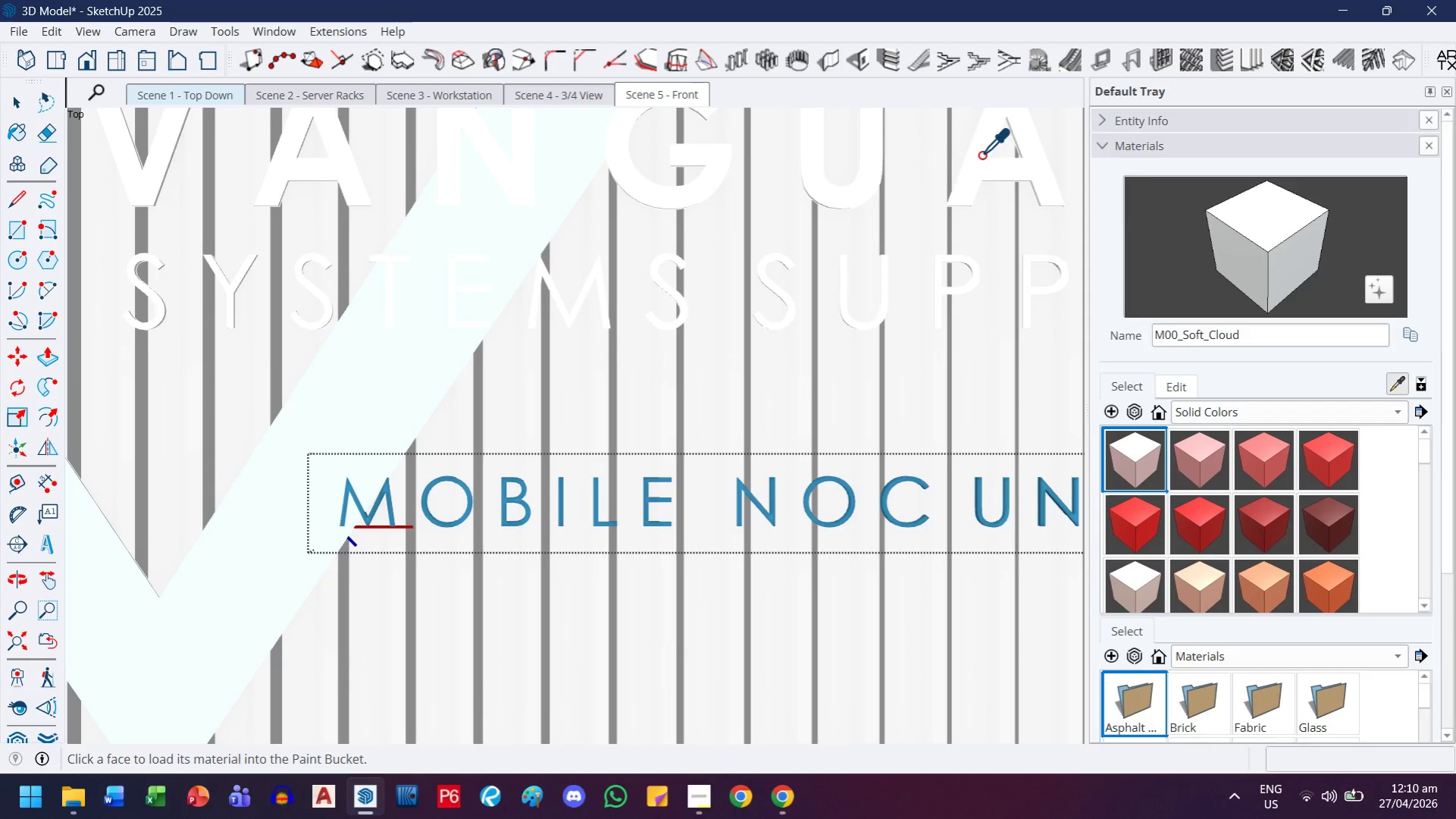 
left_click([982, 158])
 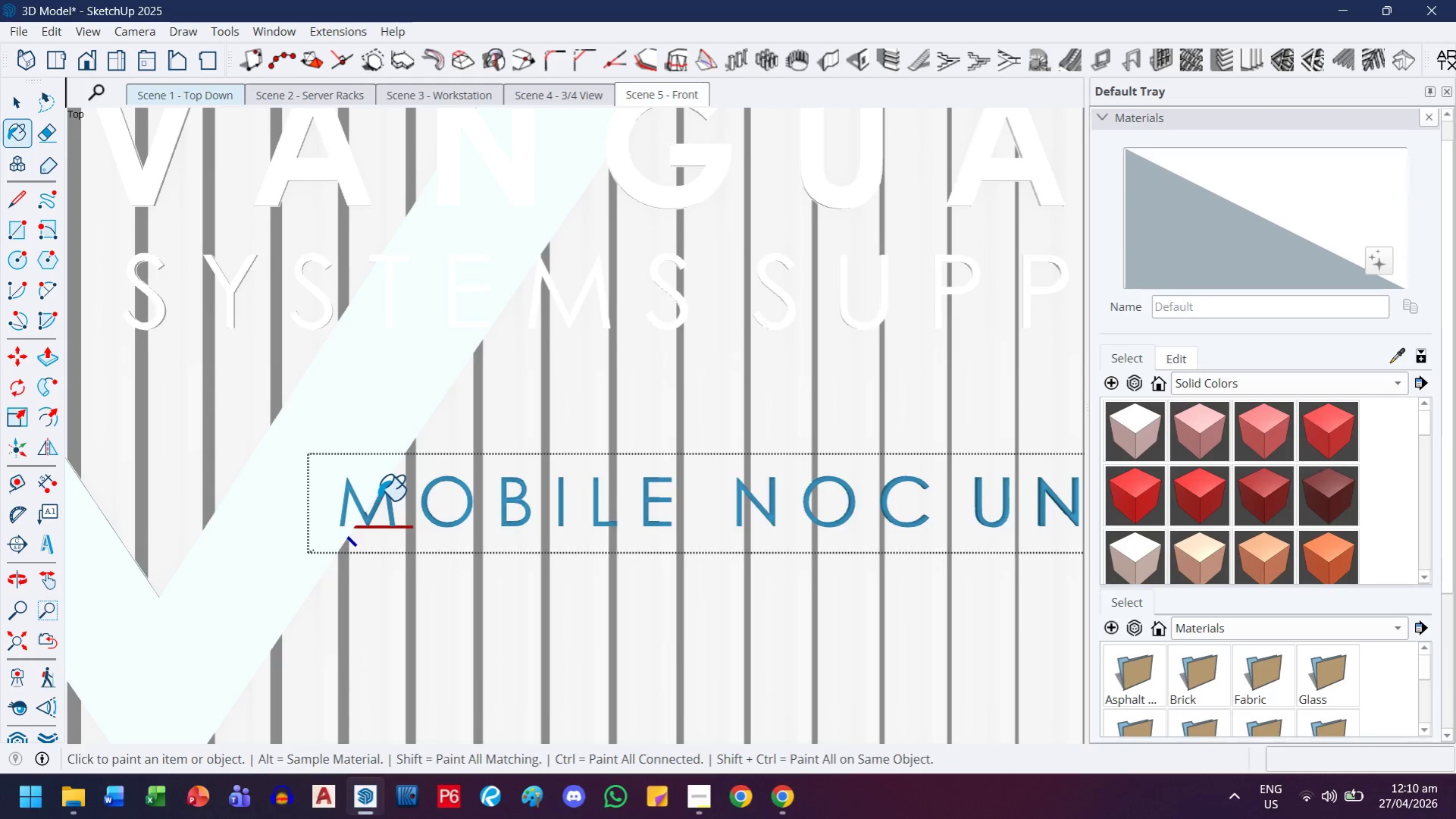 
left_click([378, 504])
 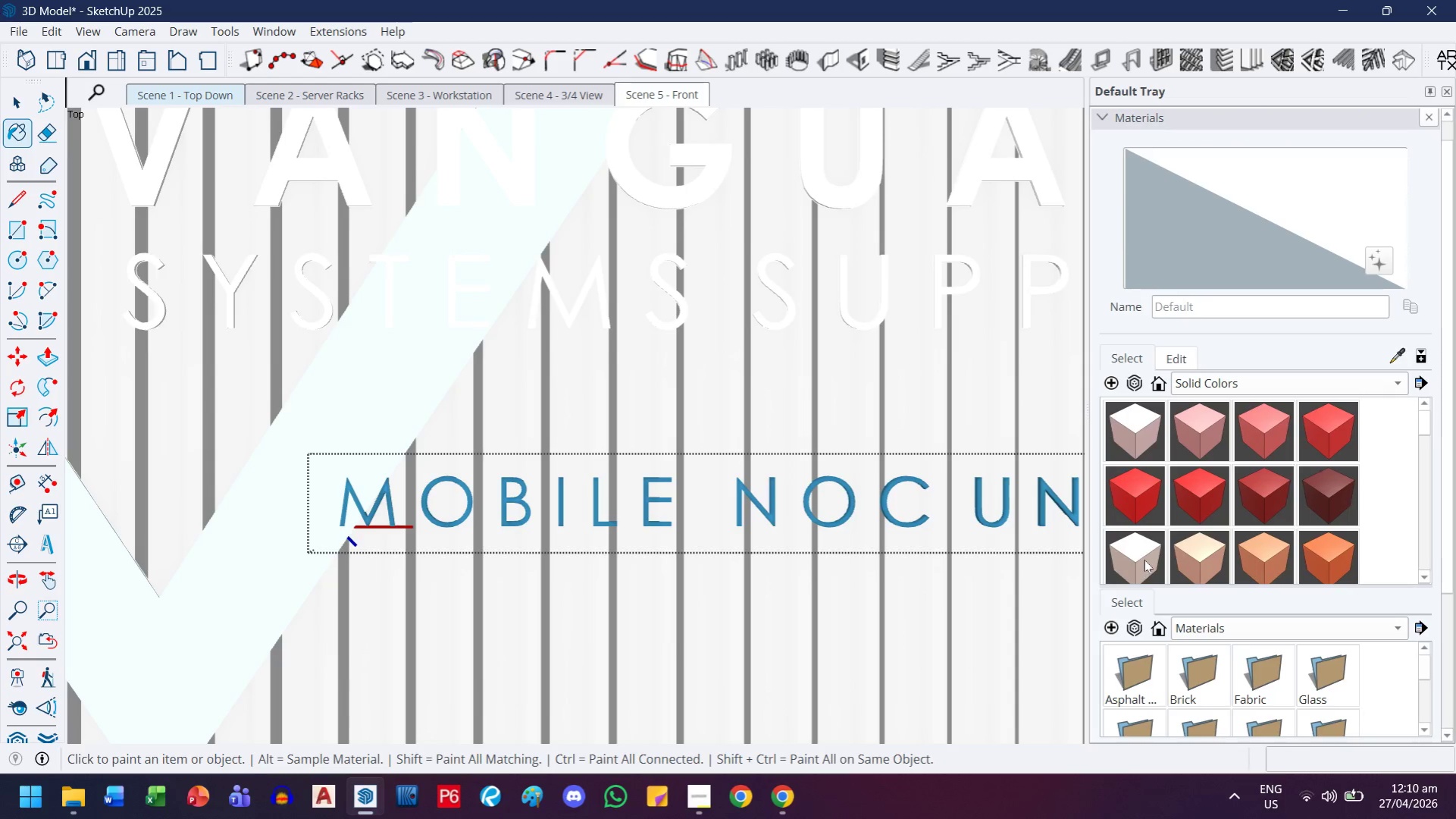 
scroll: coordinate [1167, 488], scroll_direction: down, amount: 3.0
 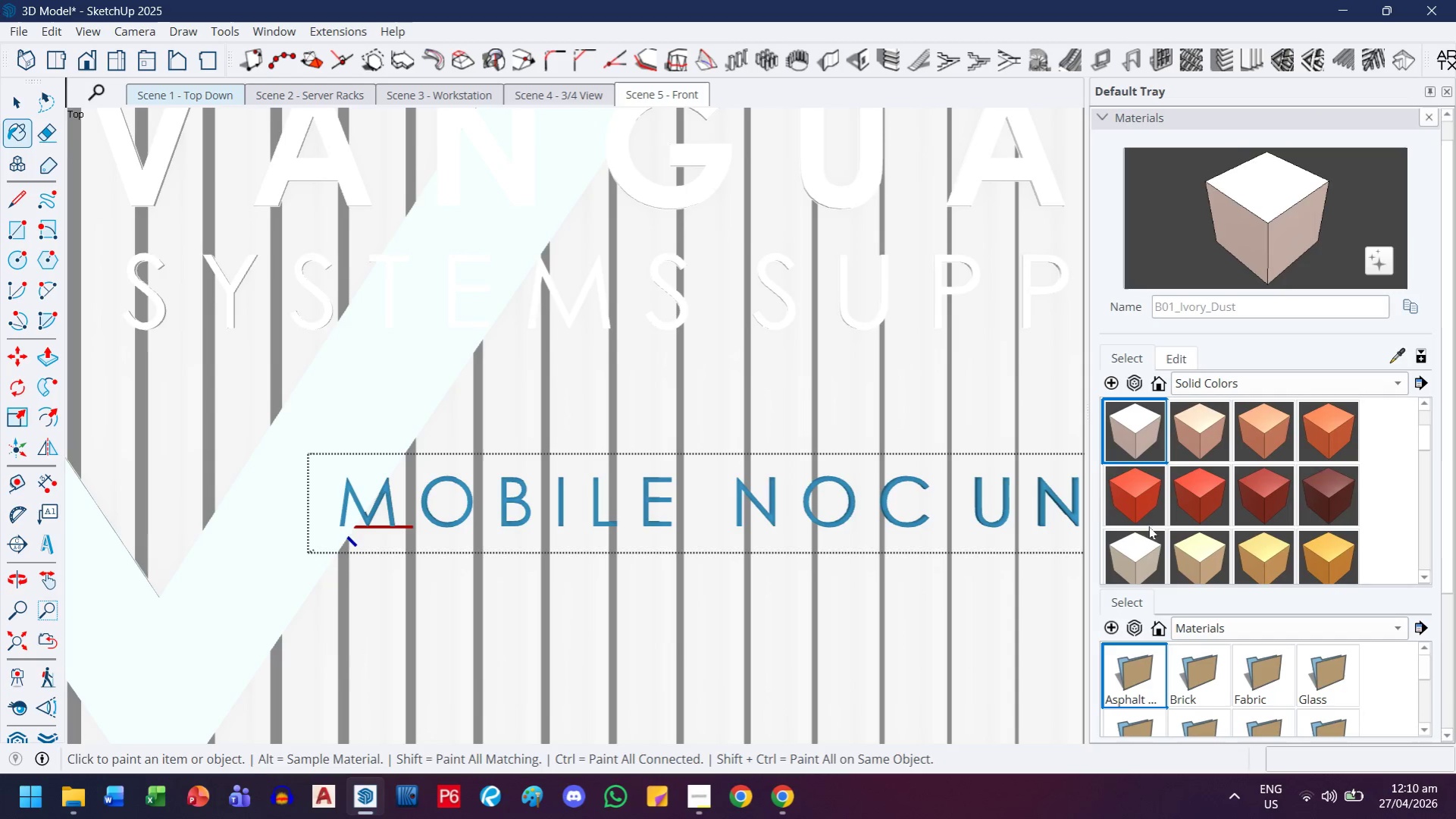 
left_click([1143, 541])
 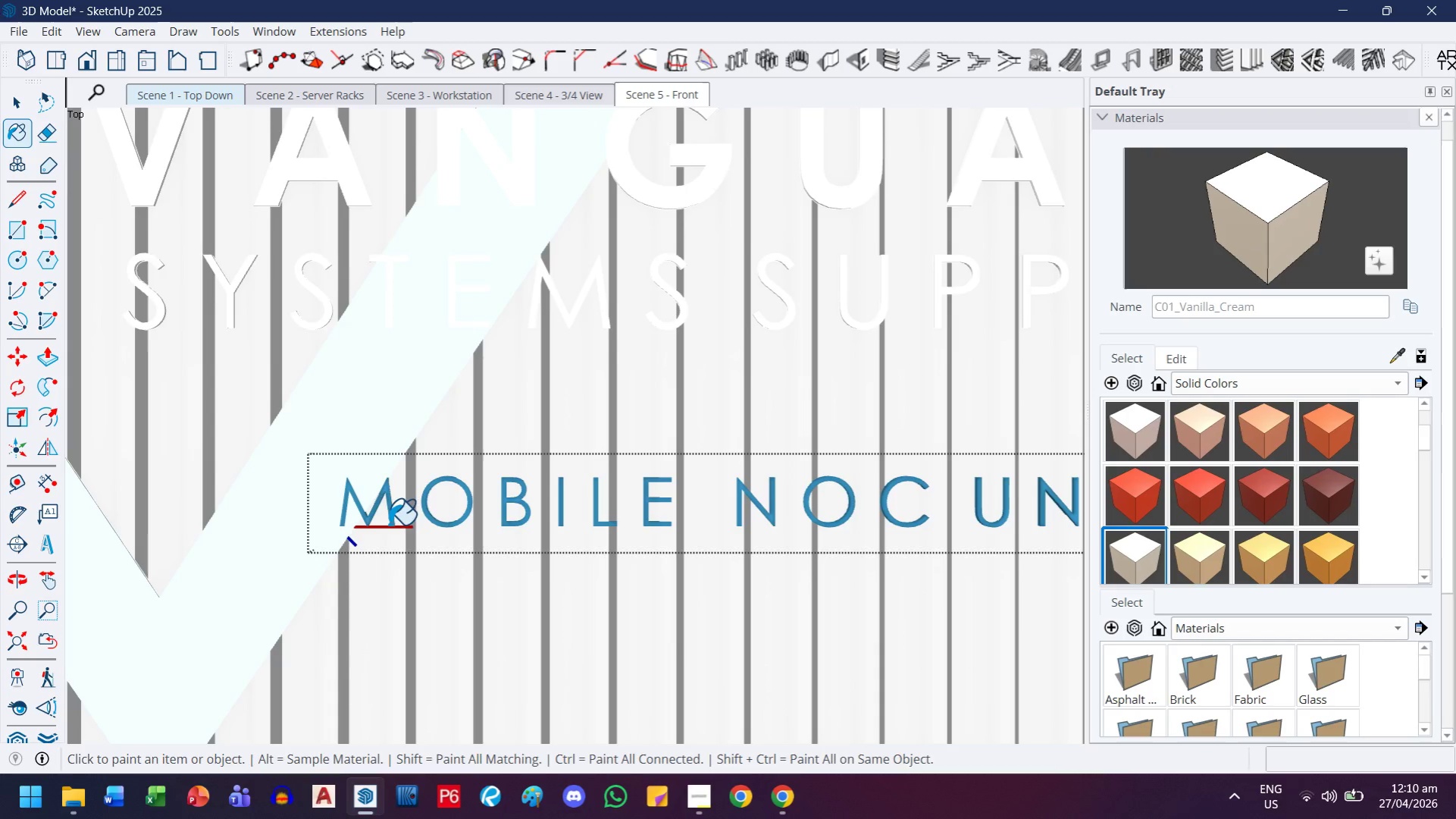 
left_click([387, 491])
 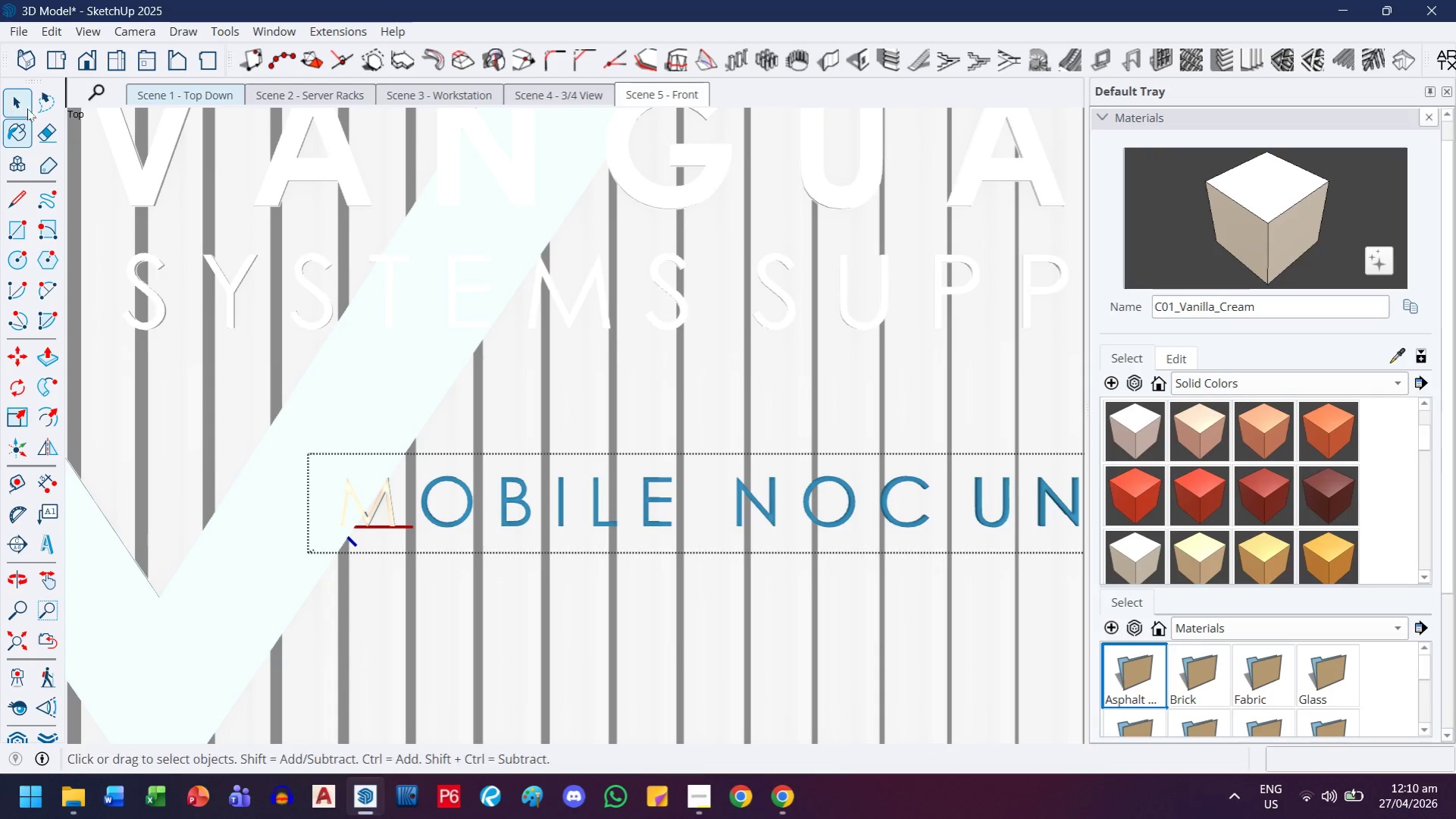 
key(Escape)
 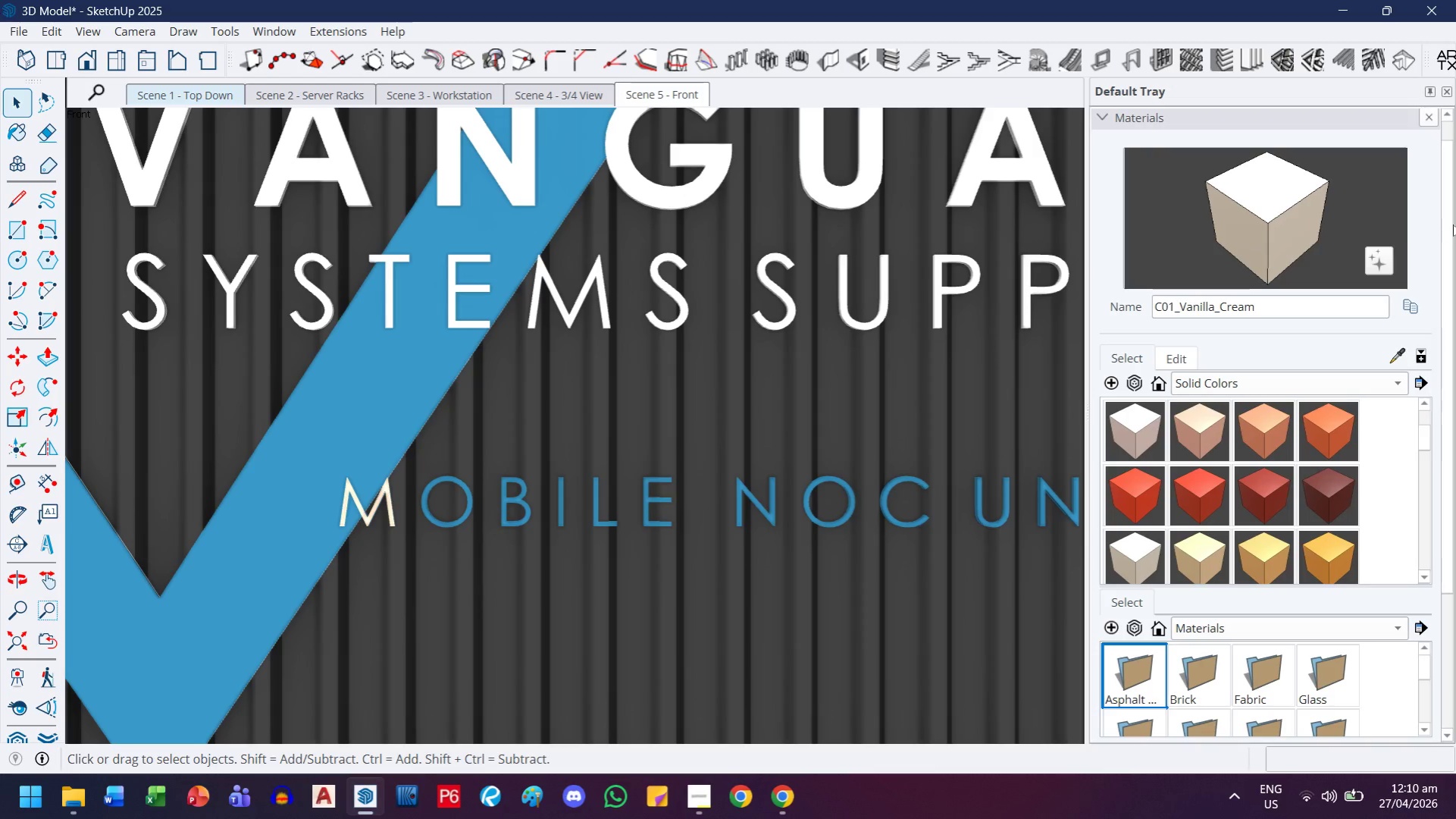 
left_click_drag(start_coordinate=[1276, 210], to_coordinate=[1266, 209])
 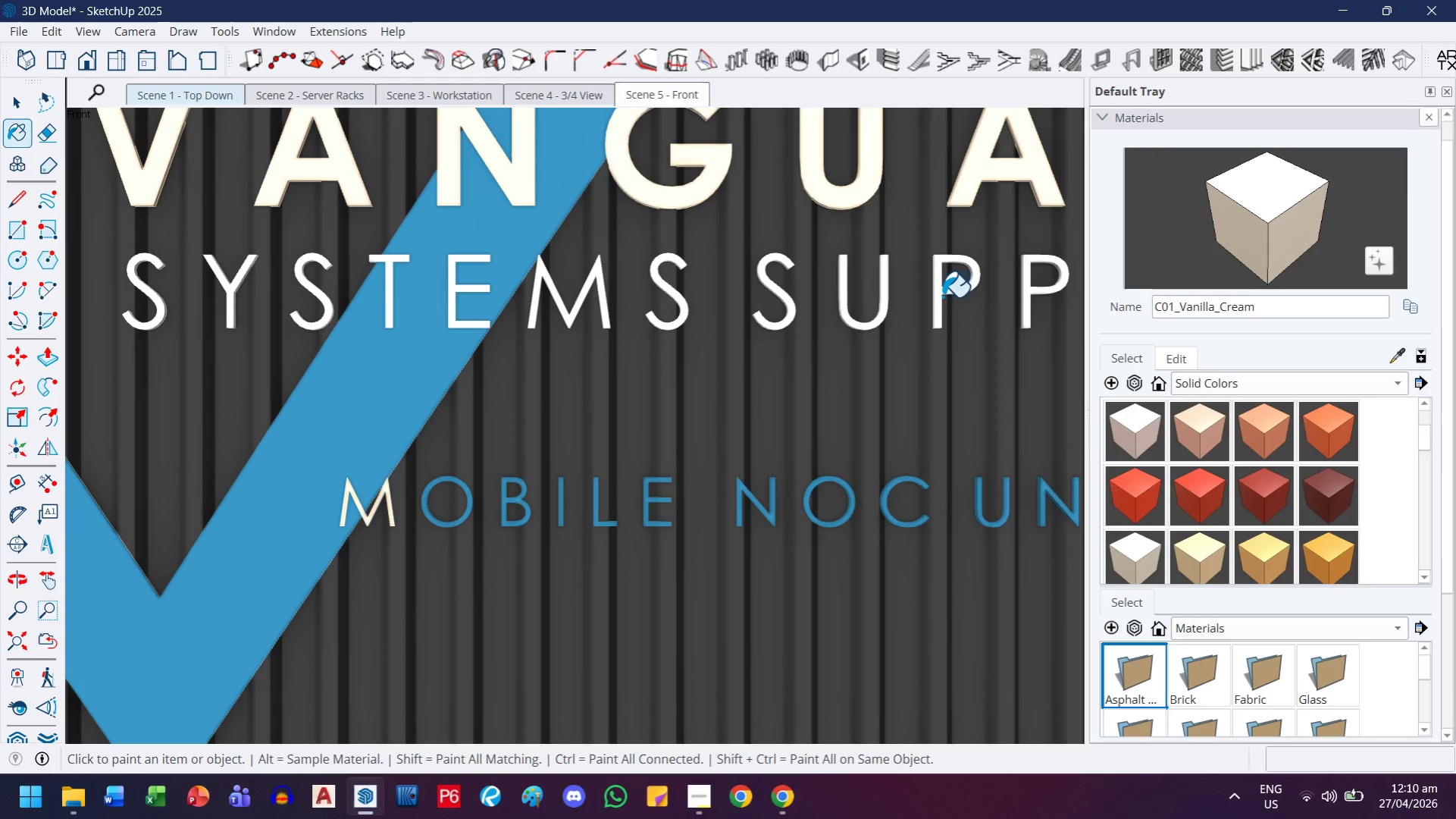 
left_click([938, 291])
 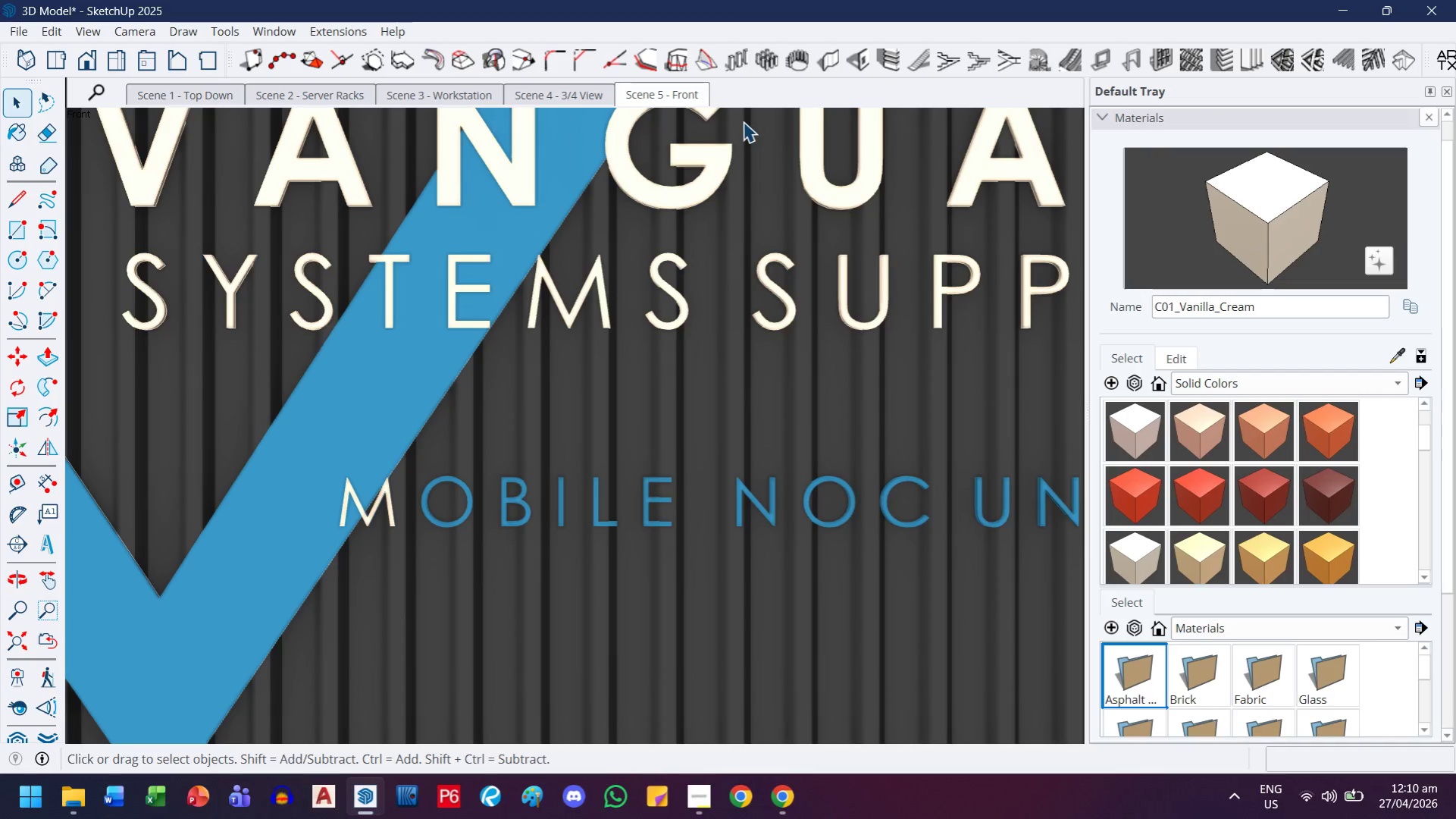 
left_click([695, 99])
 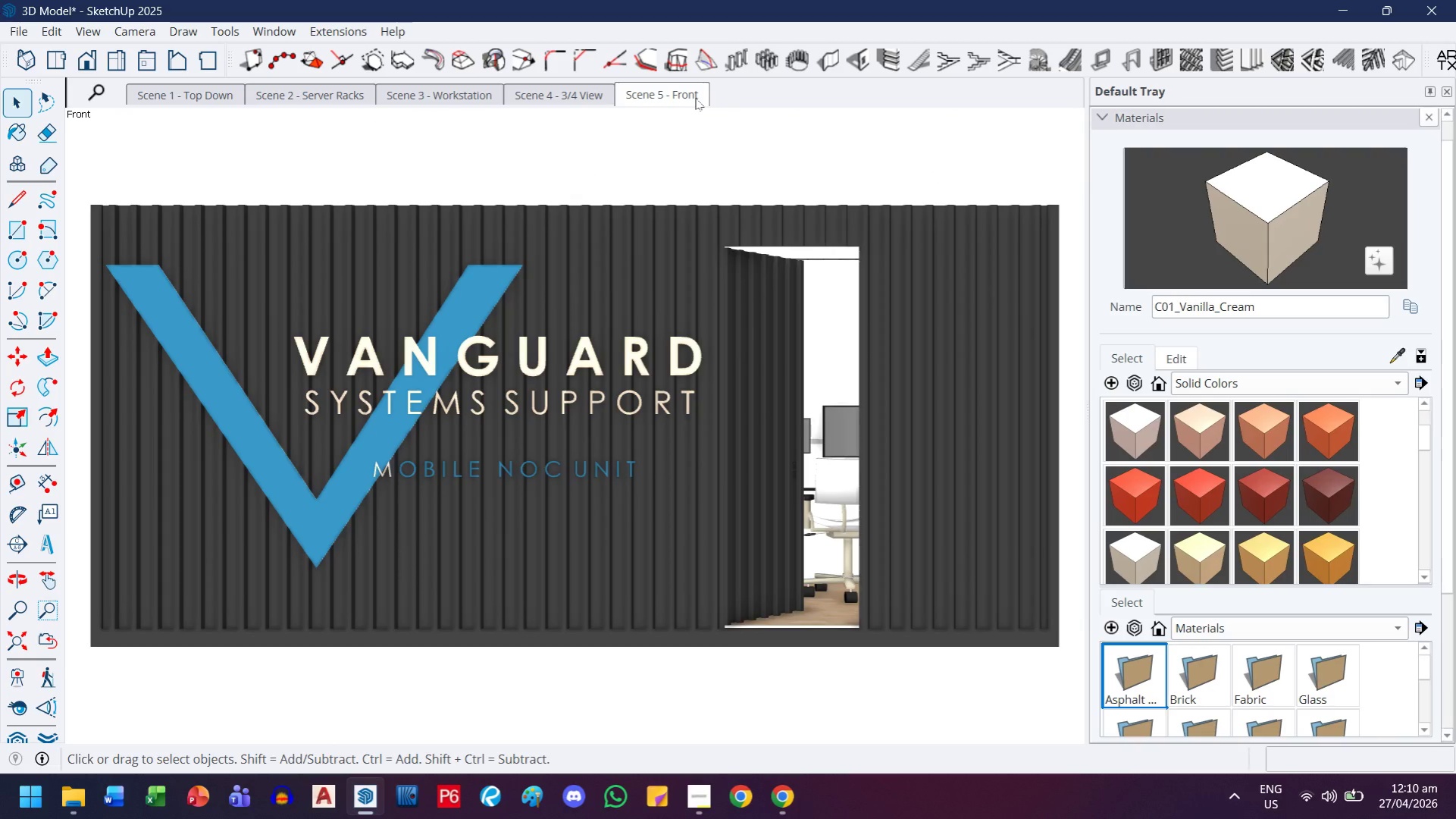 
left_click([26, 639])
 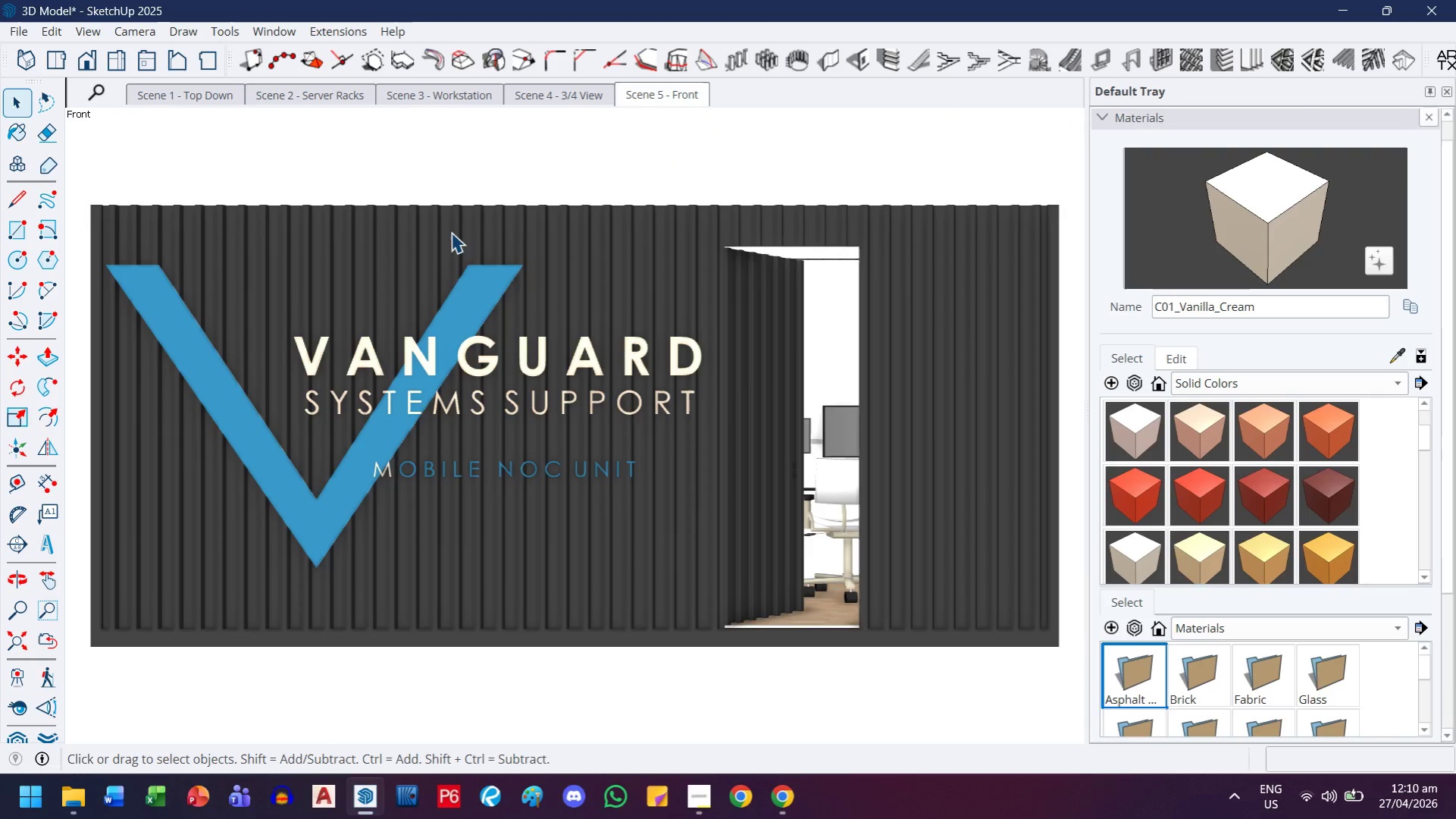 
wait(5.38)
 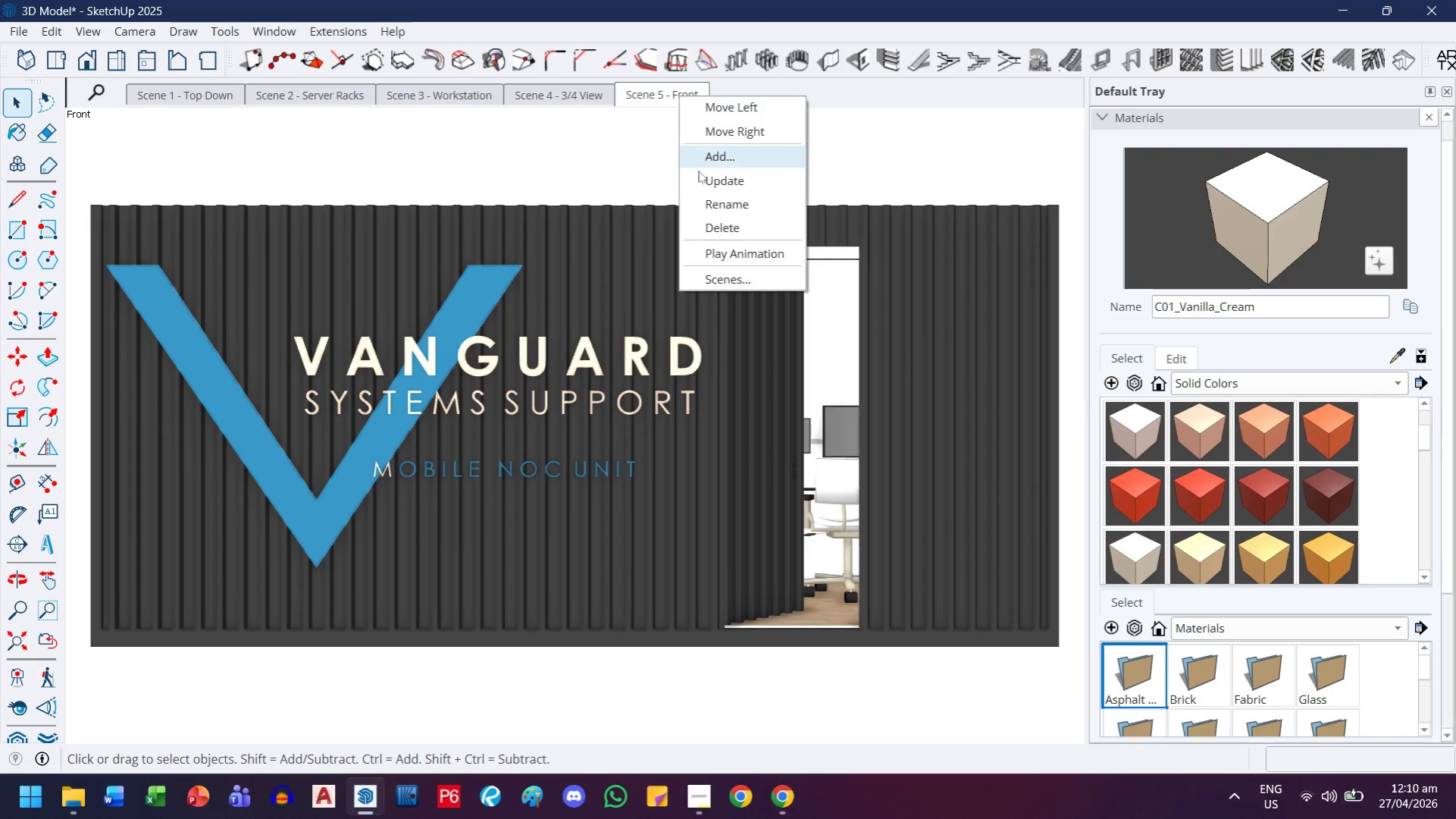 
scroll: coordinate [503, 450], scroll_direction: down, amount: 2.0
 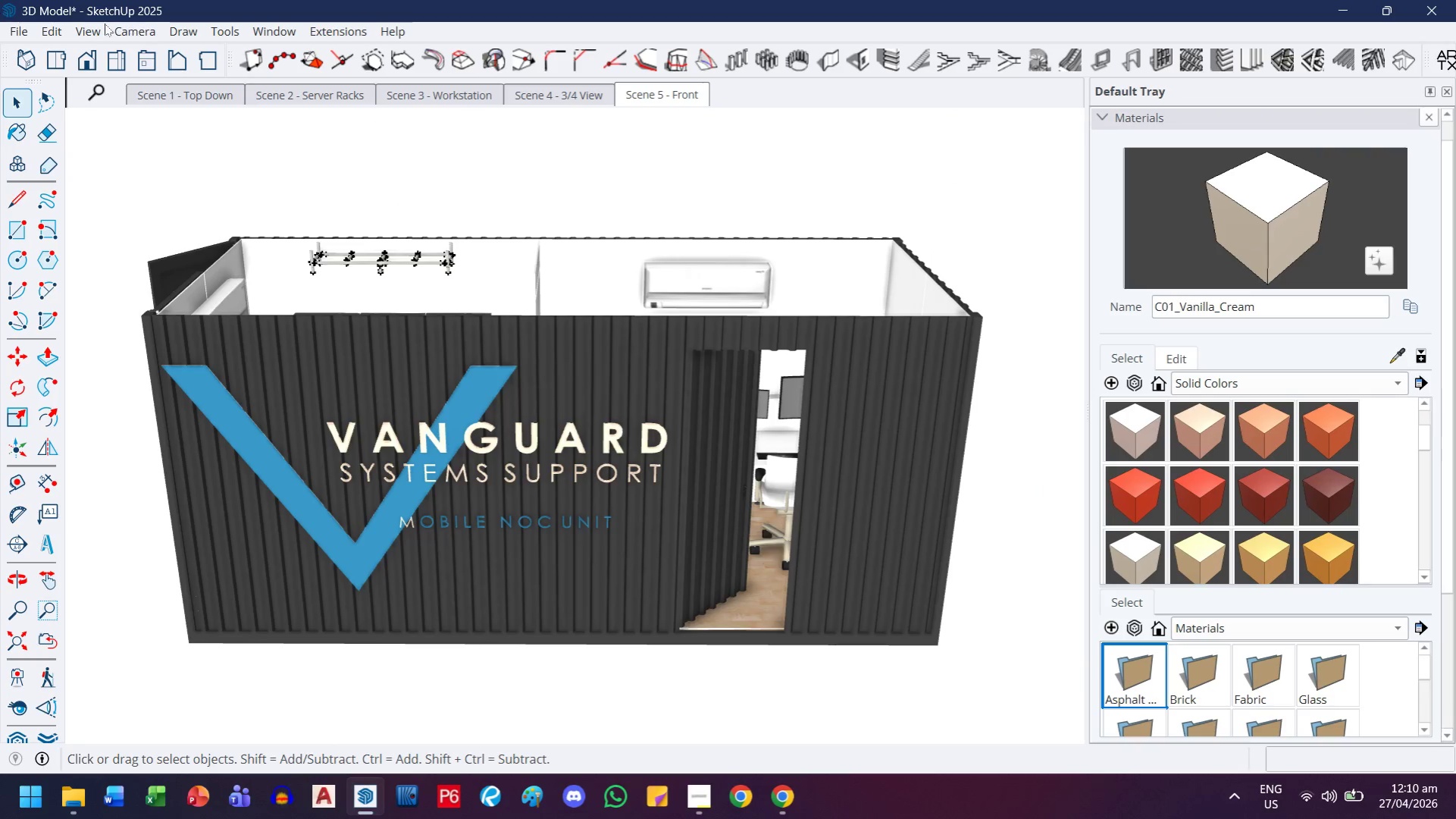 
left_click([100, 24])
 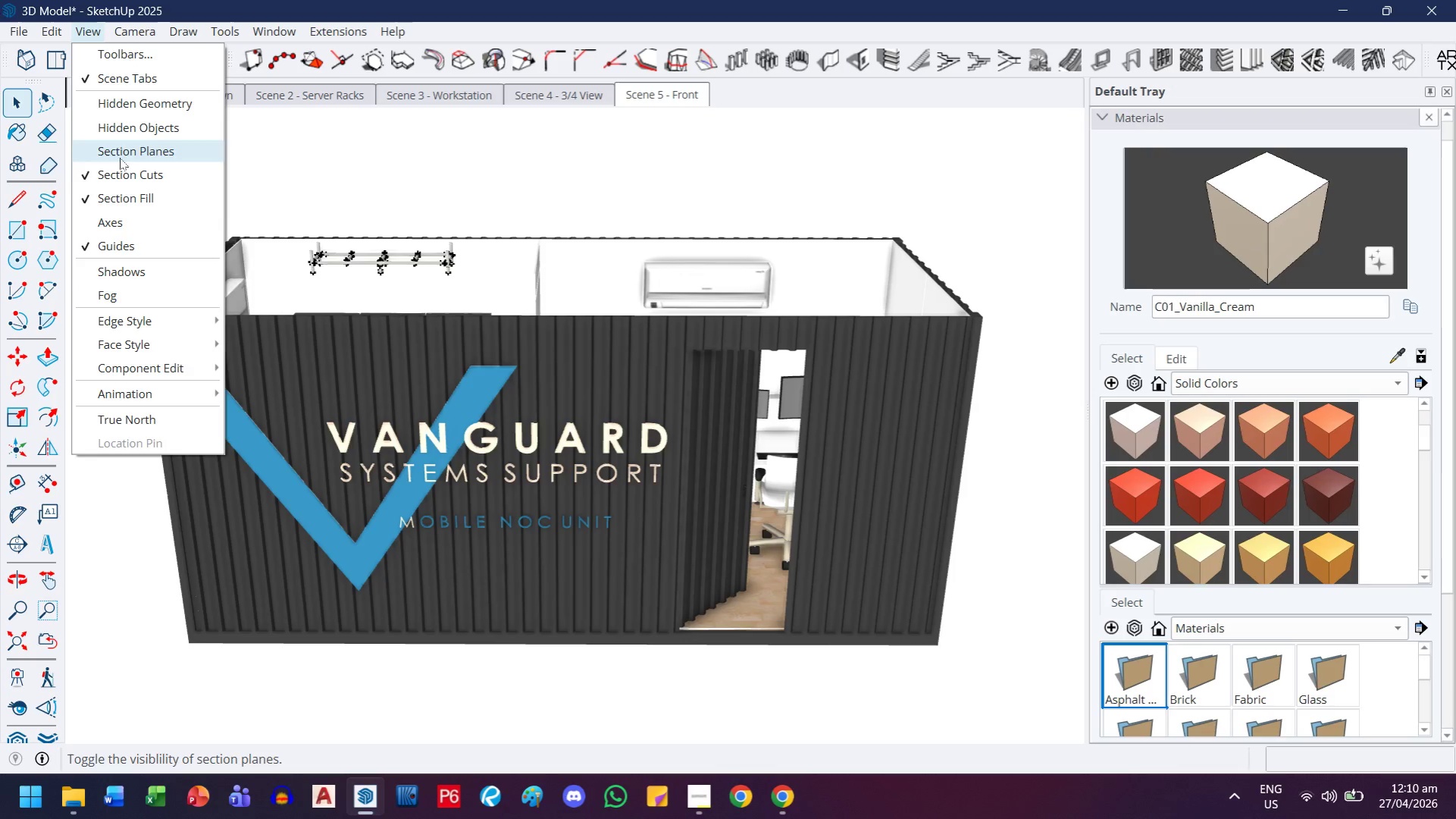 
left_click([137, 121])
 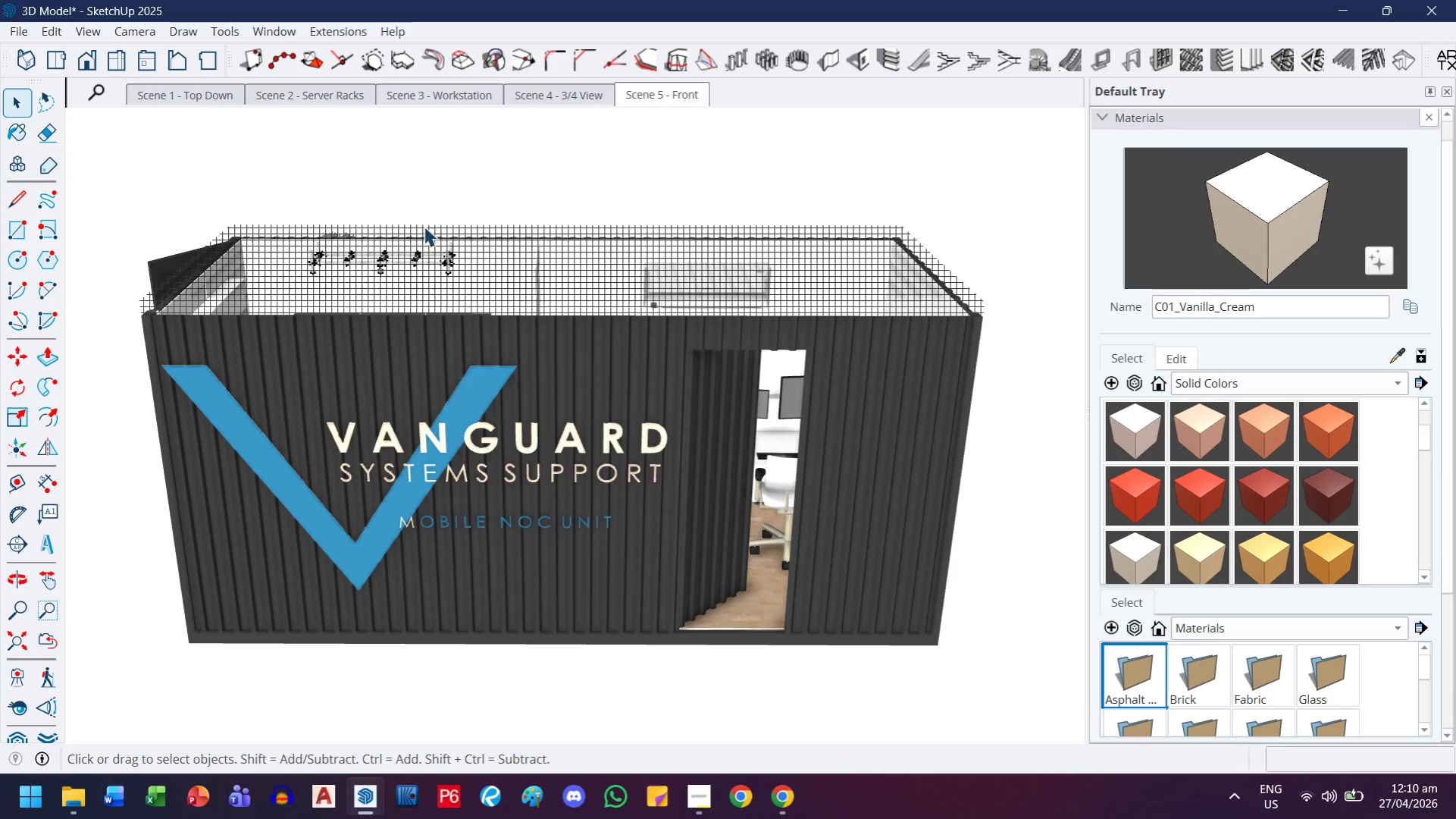 
left_click([546, 229])
 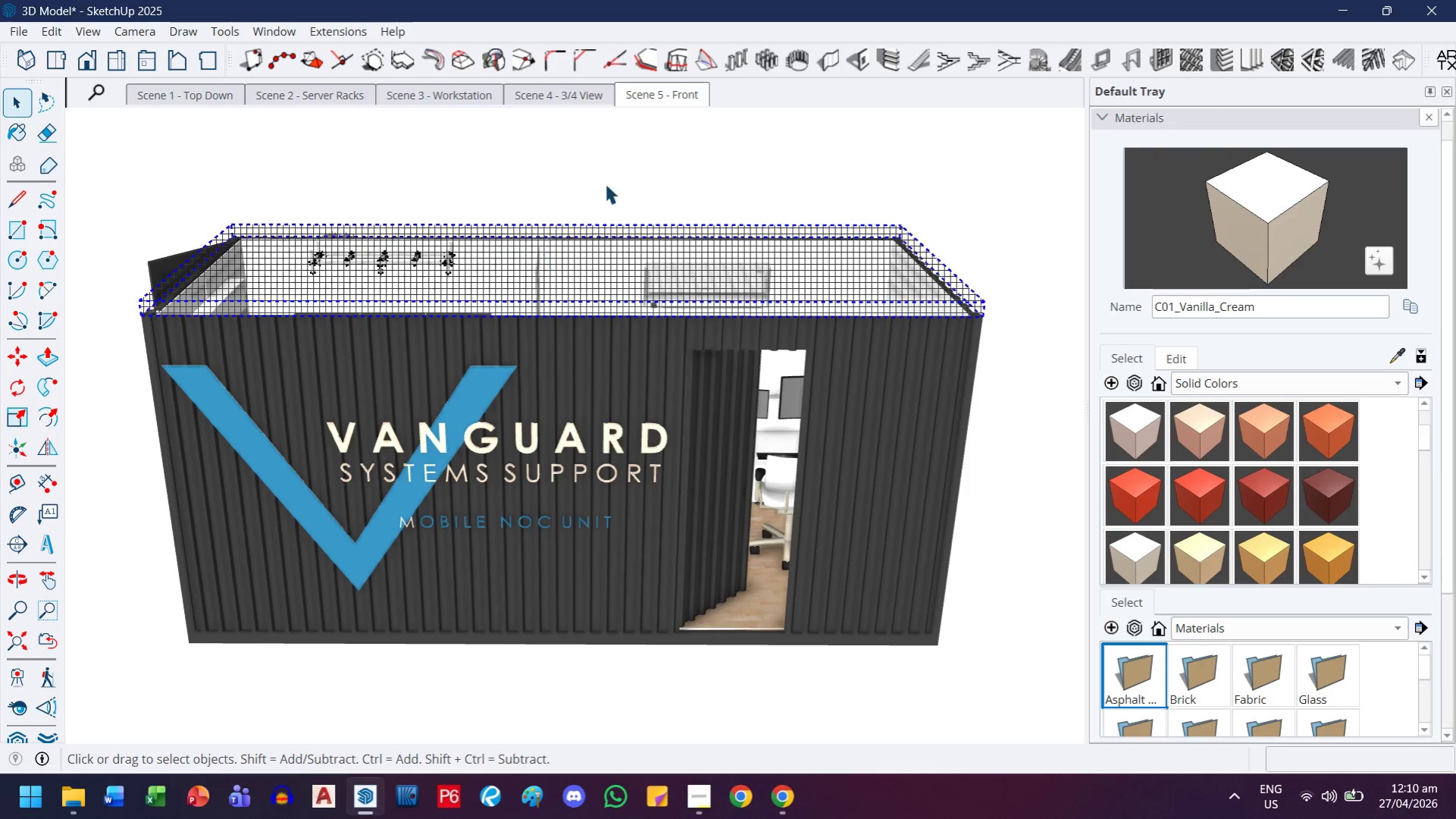 
left_click_drag(start_coordinate=[615, 175], to_coordinate=[546, 260])
 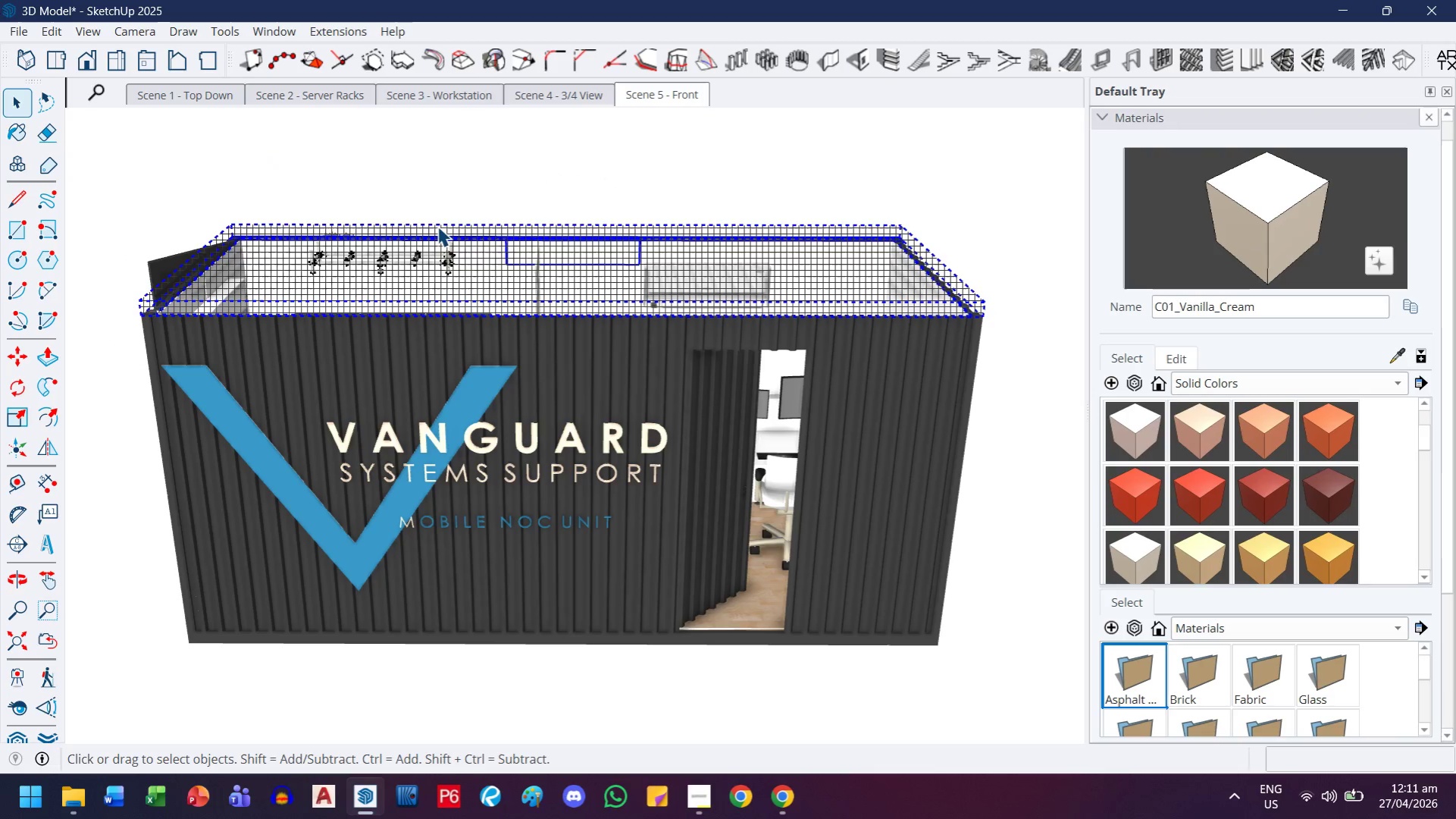 
right_click([439, 224])
 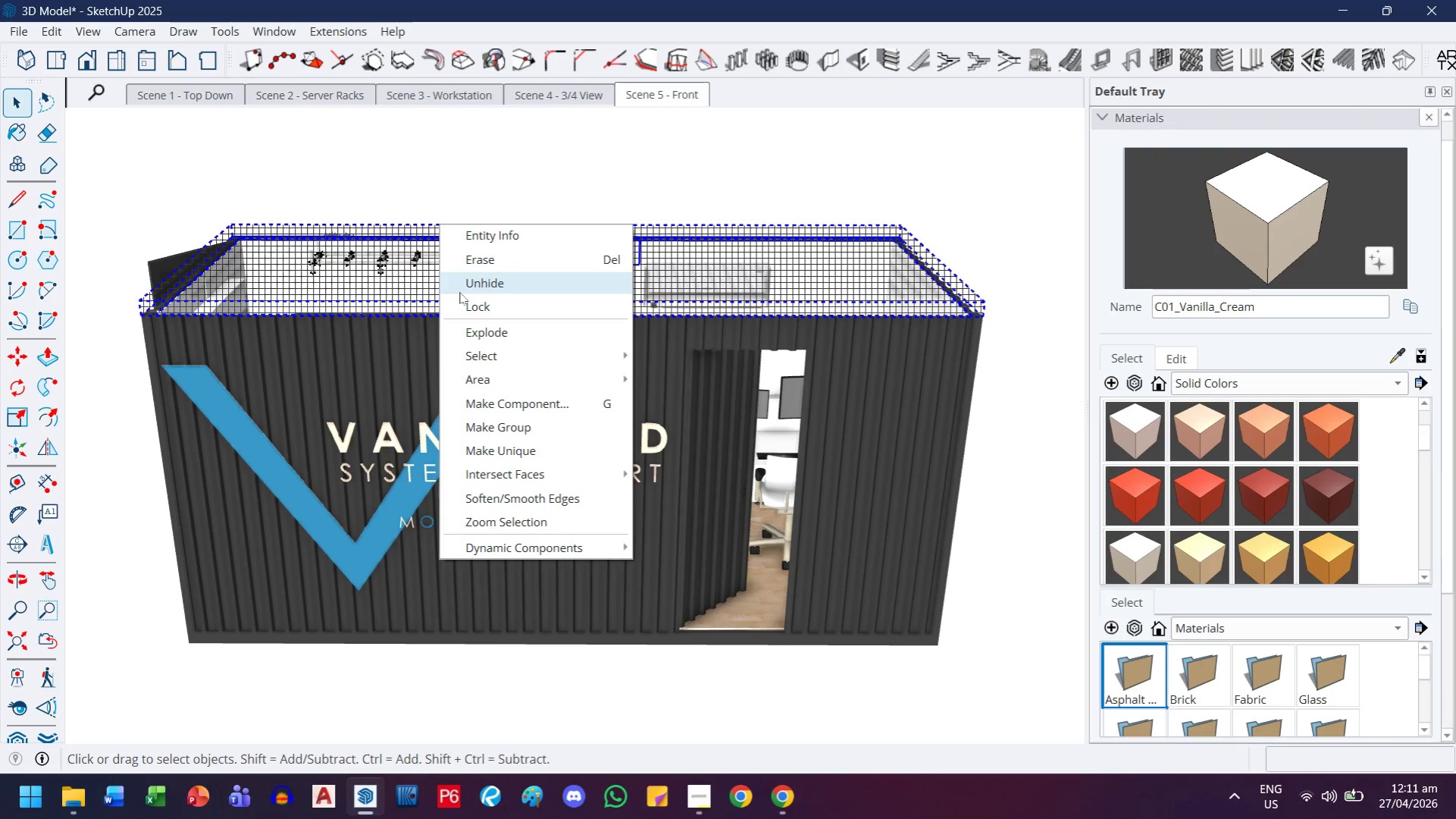 
left_click([465, 290])
 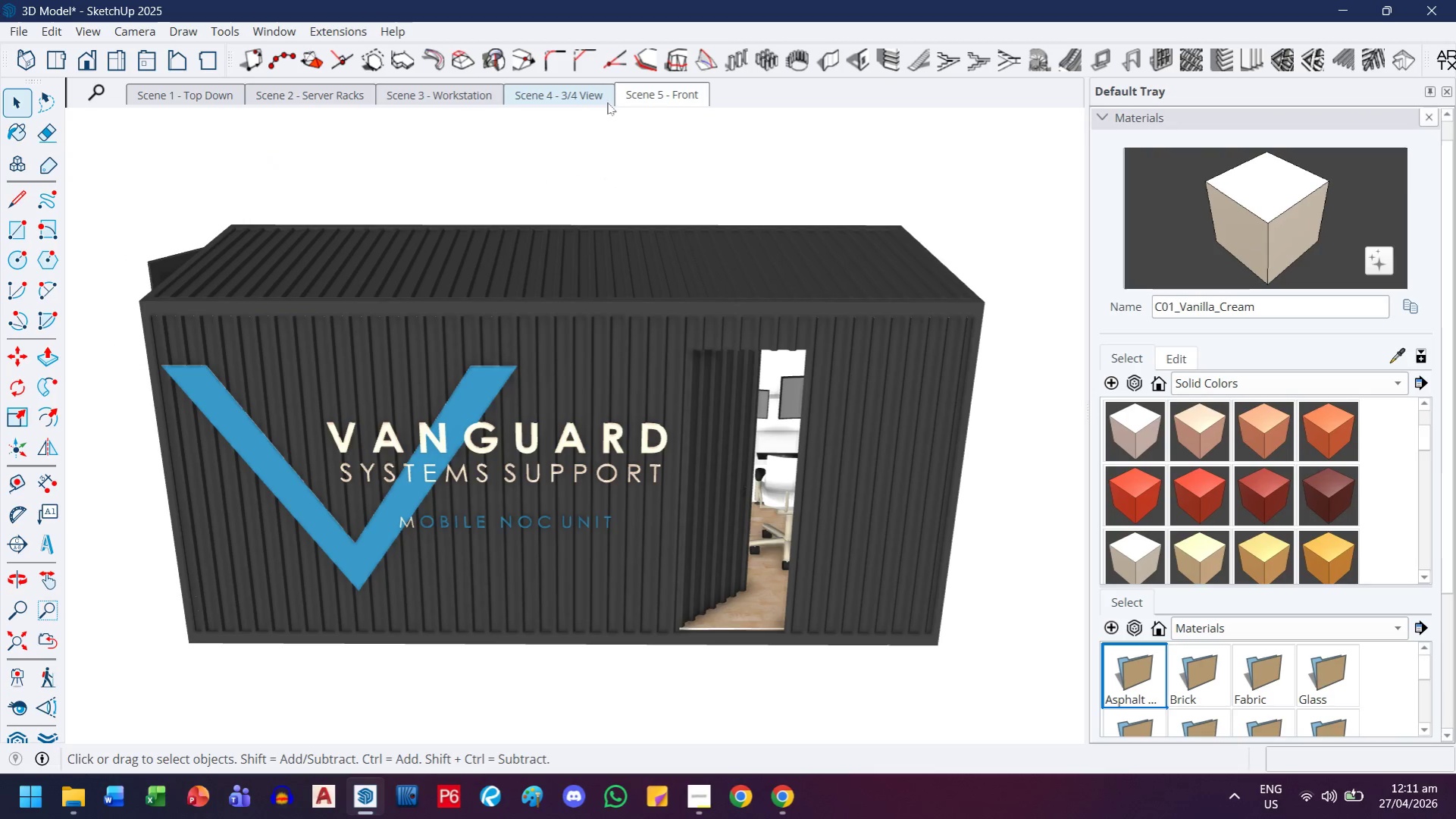 
left_click([663, 96])
 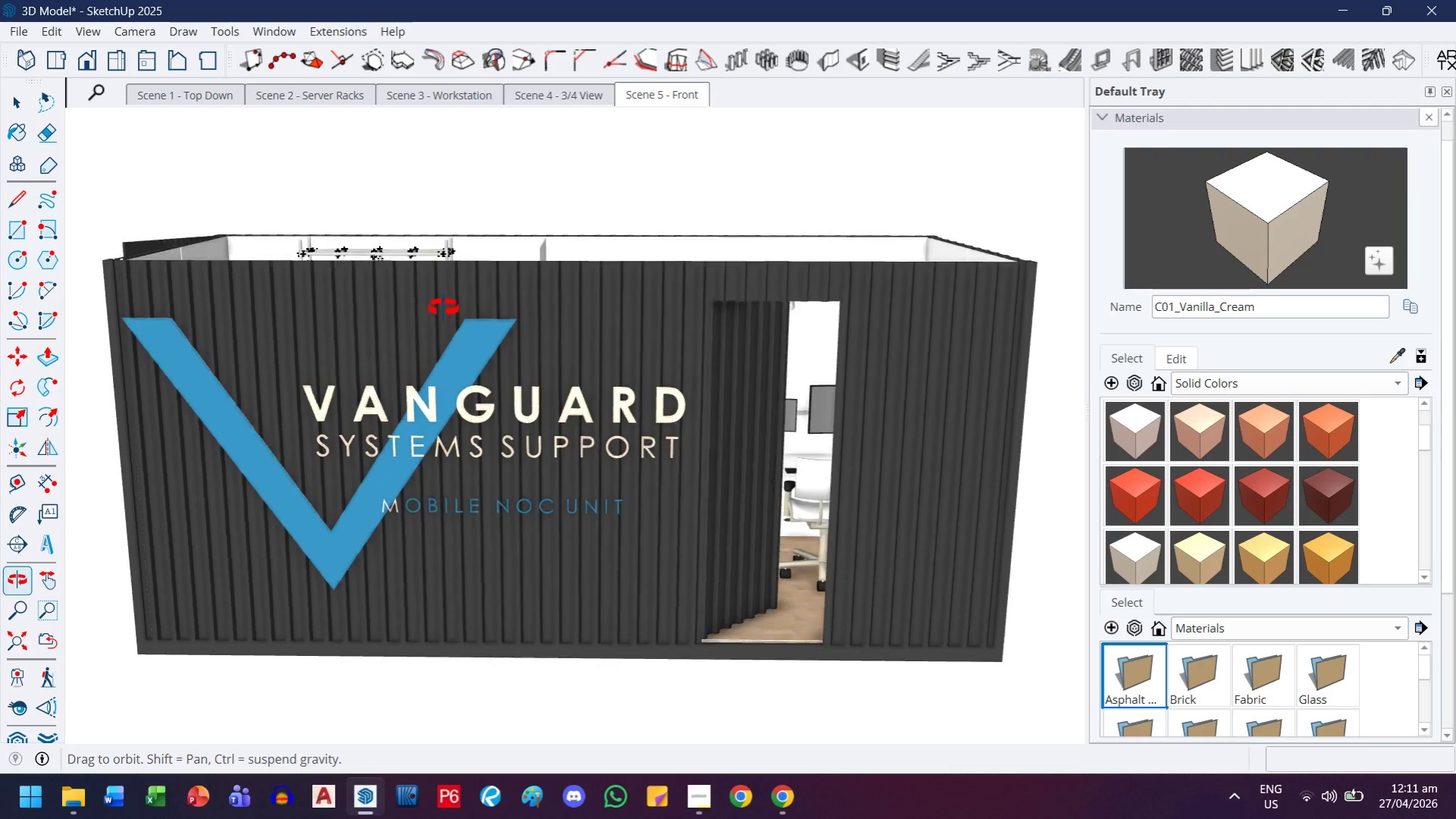 
scroll: coordinate [458, 275], scroll_direction: down, amount: 3.0
 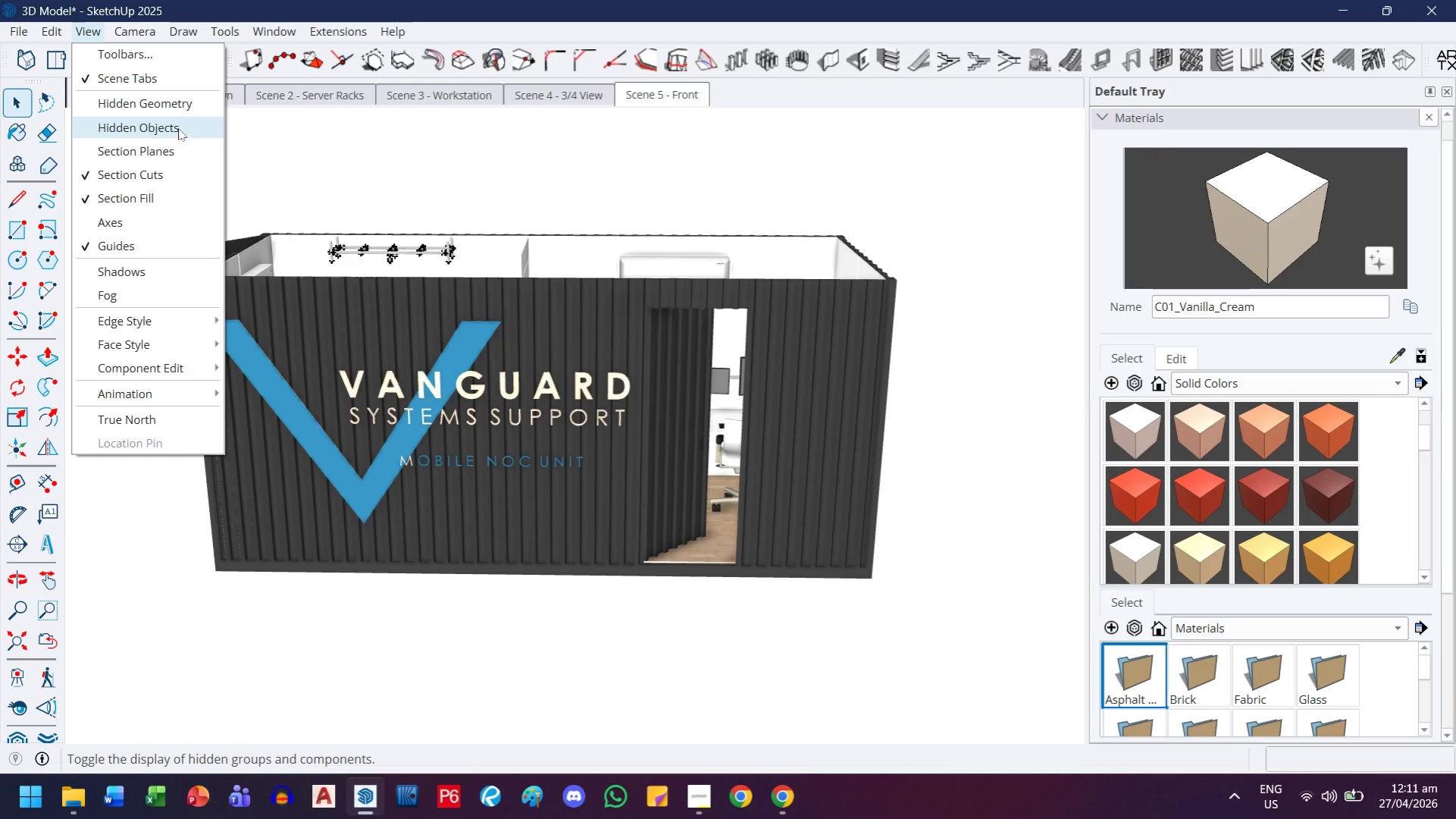 
left_click_drag(start_coordinate=[508, 184], to_coordinate=[467, 248])
 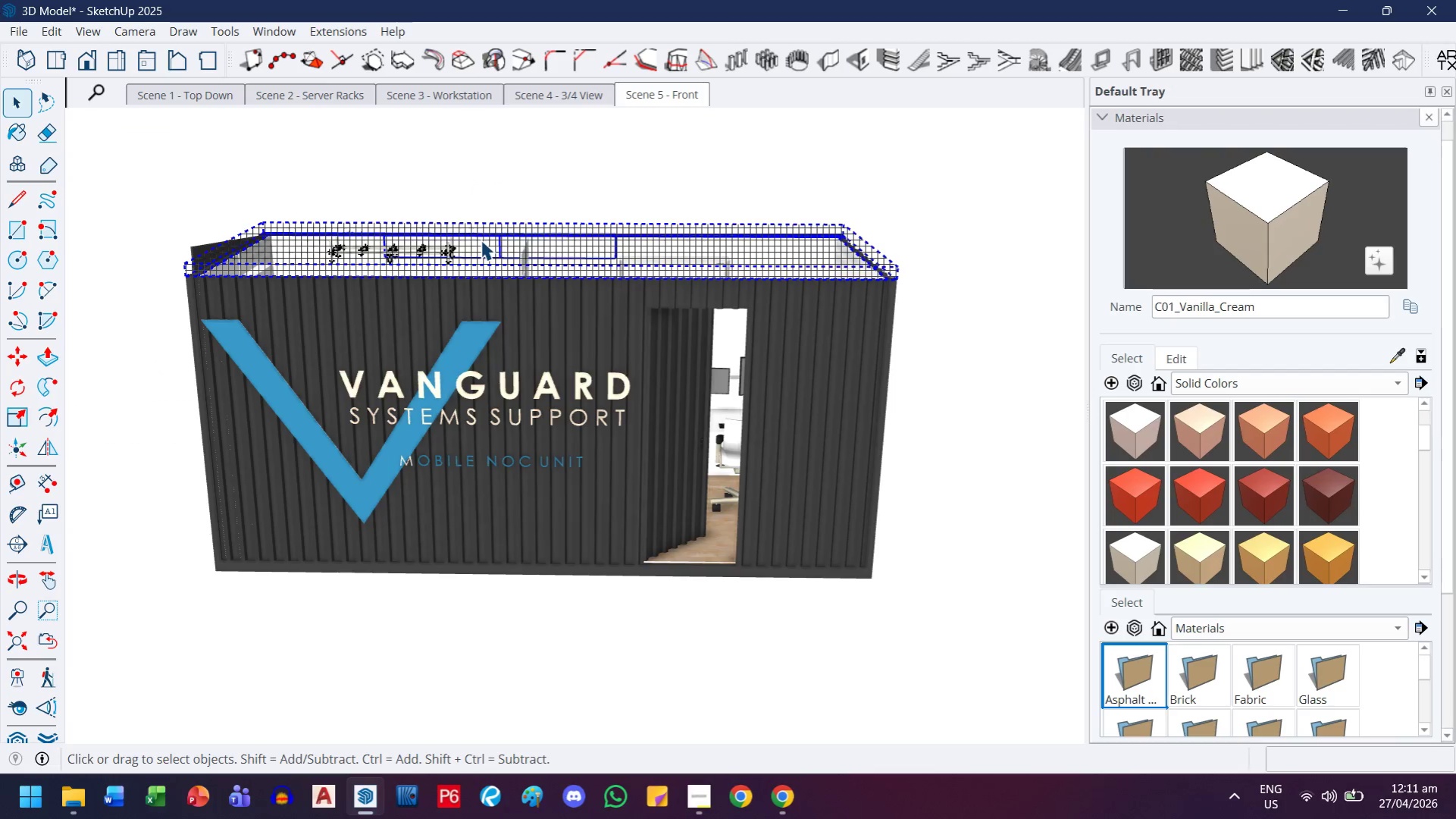 
right_click([481, 240])
 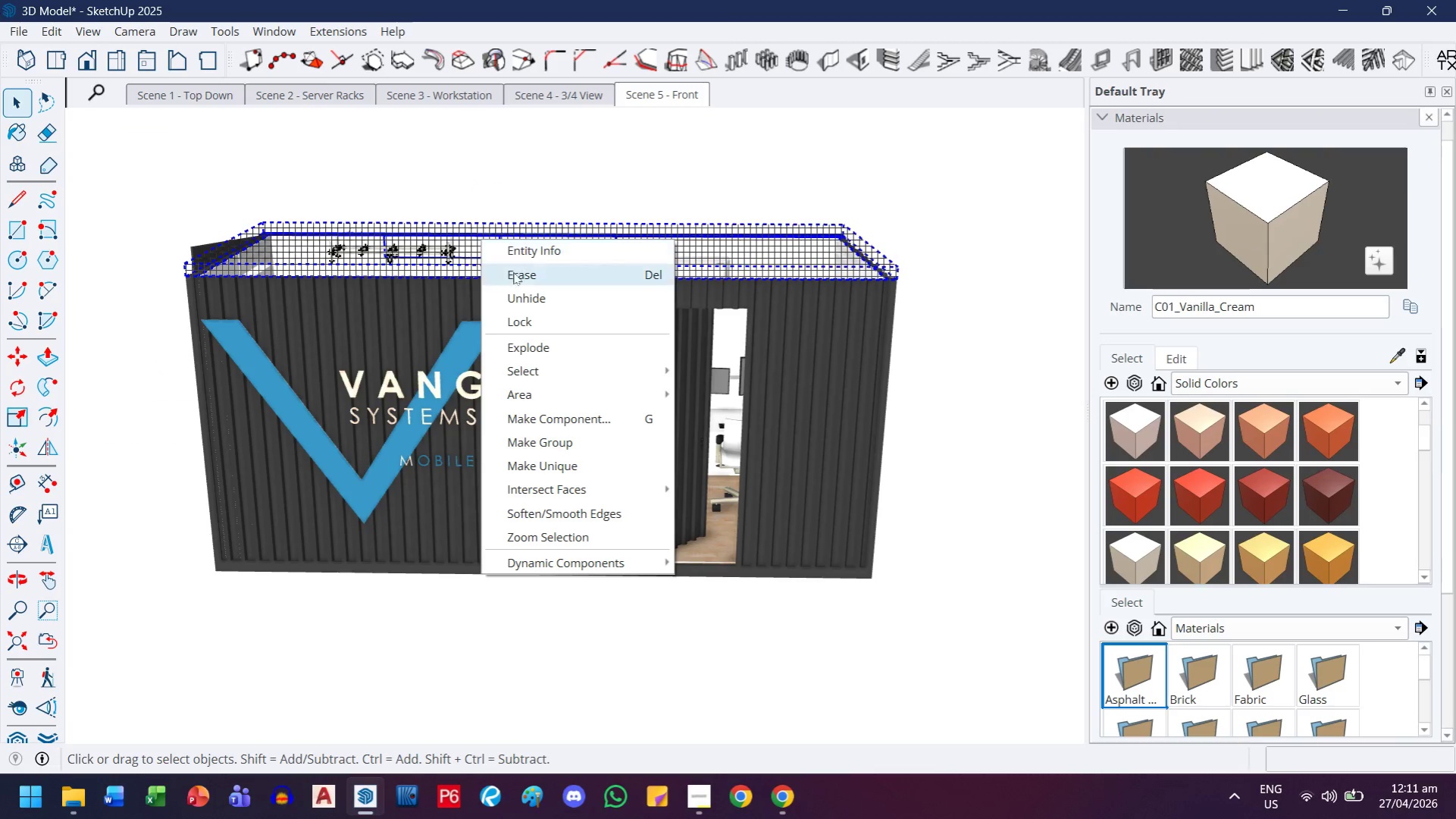 
left_click([513, 290])
 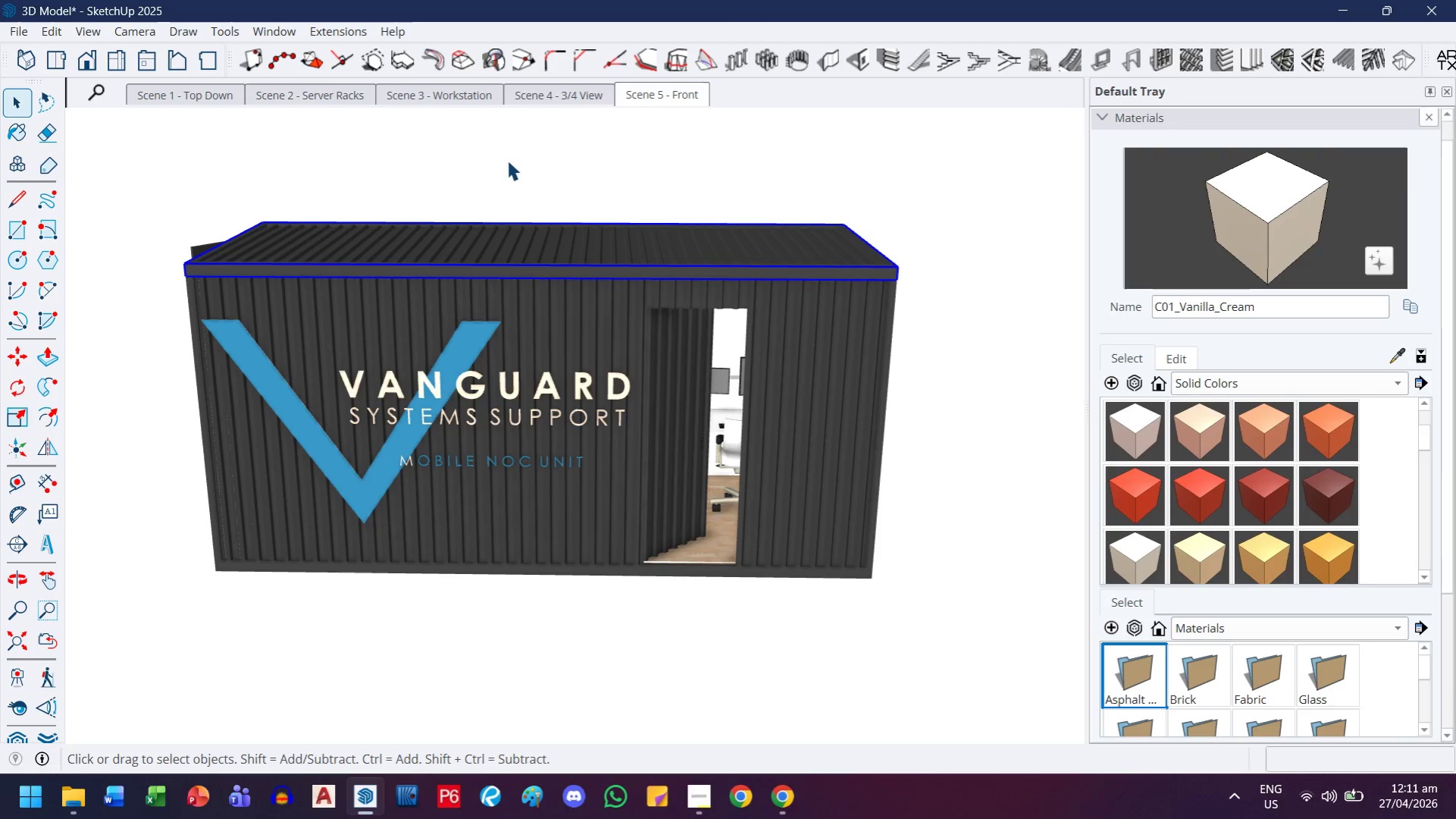 
left_click([507, 160])
 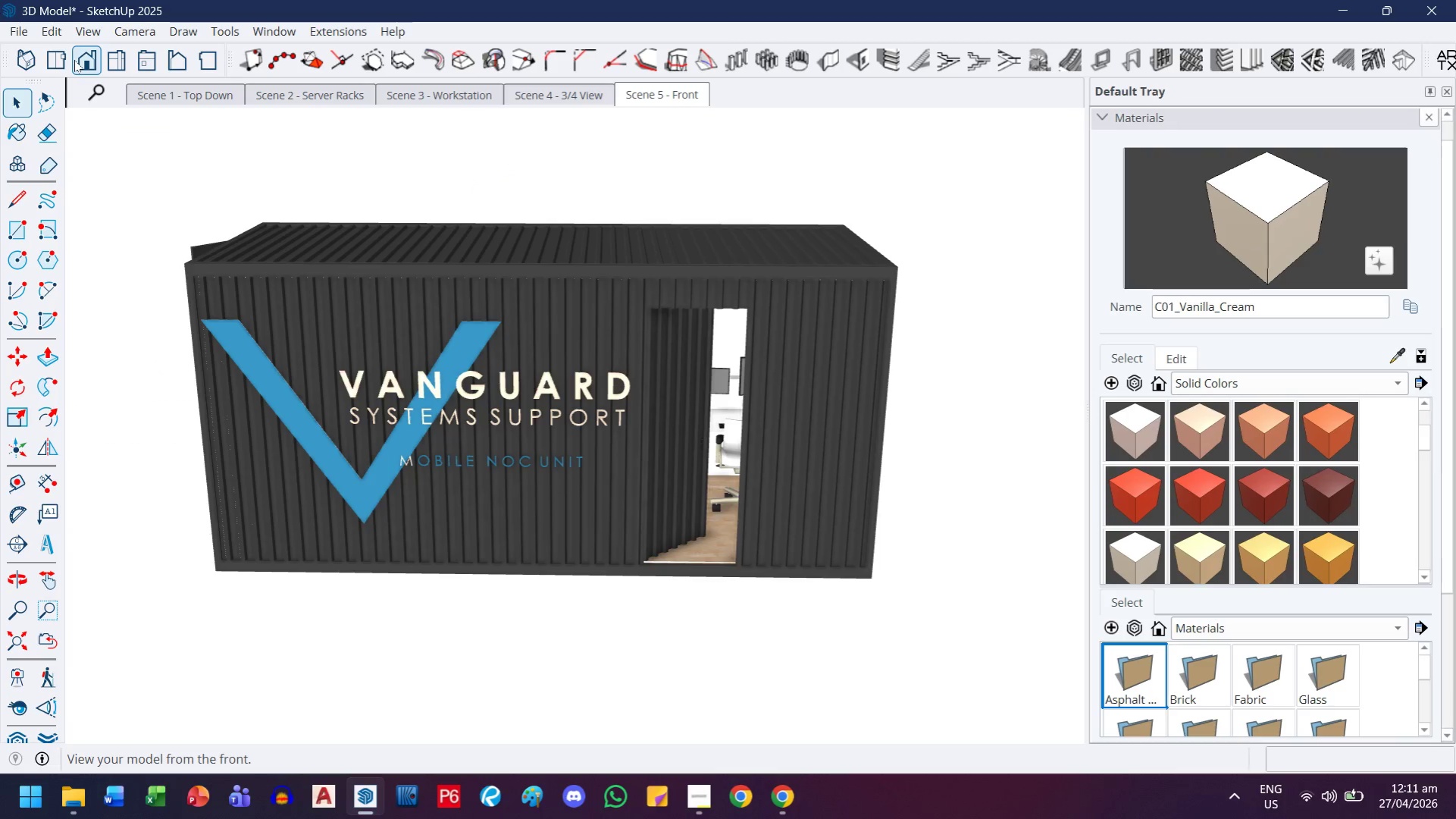 
left_click([77, 62])
 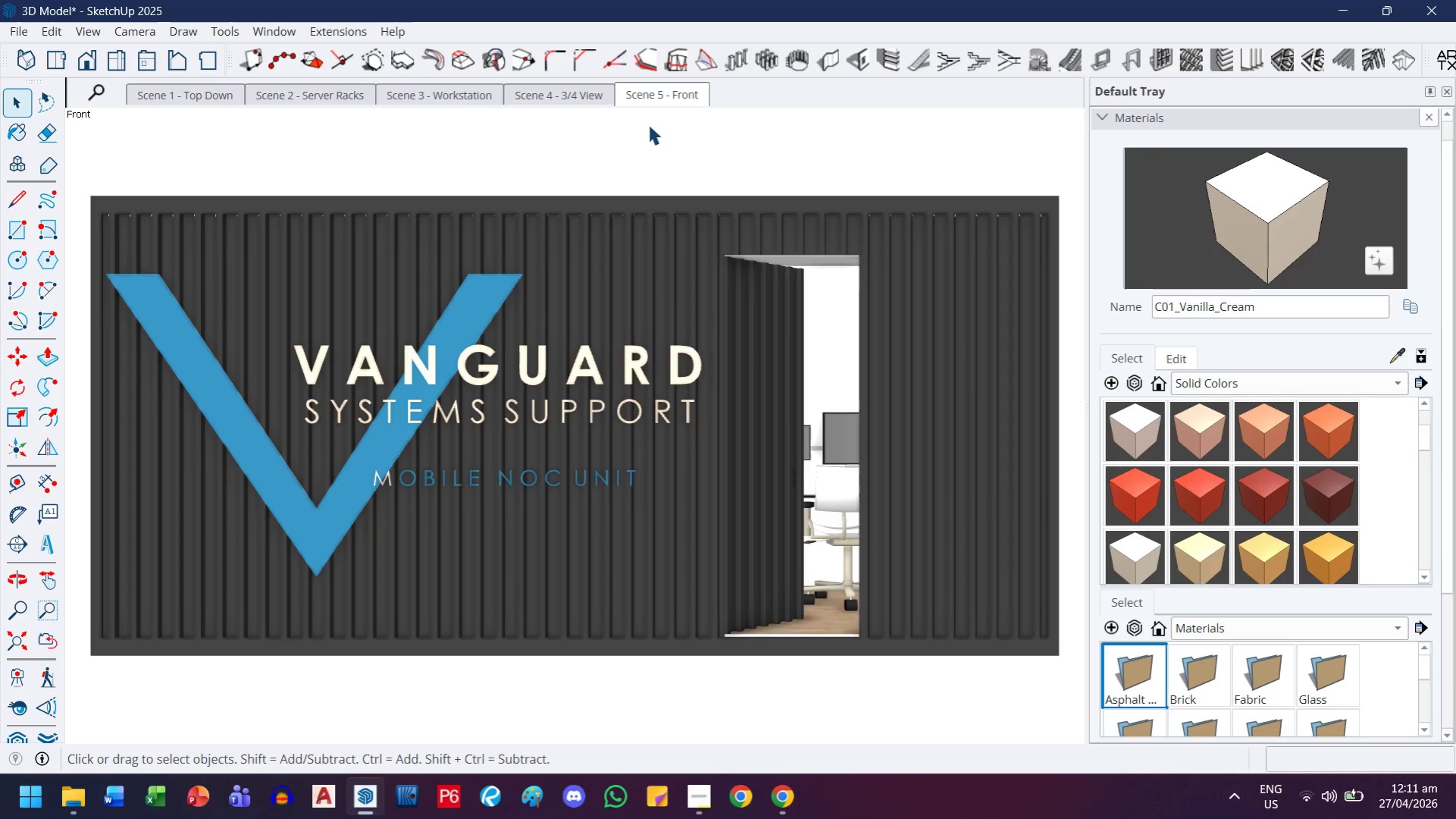 
left_click([685, 171])
 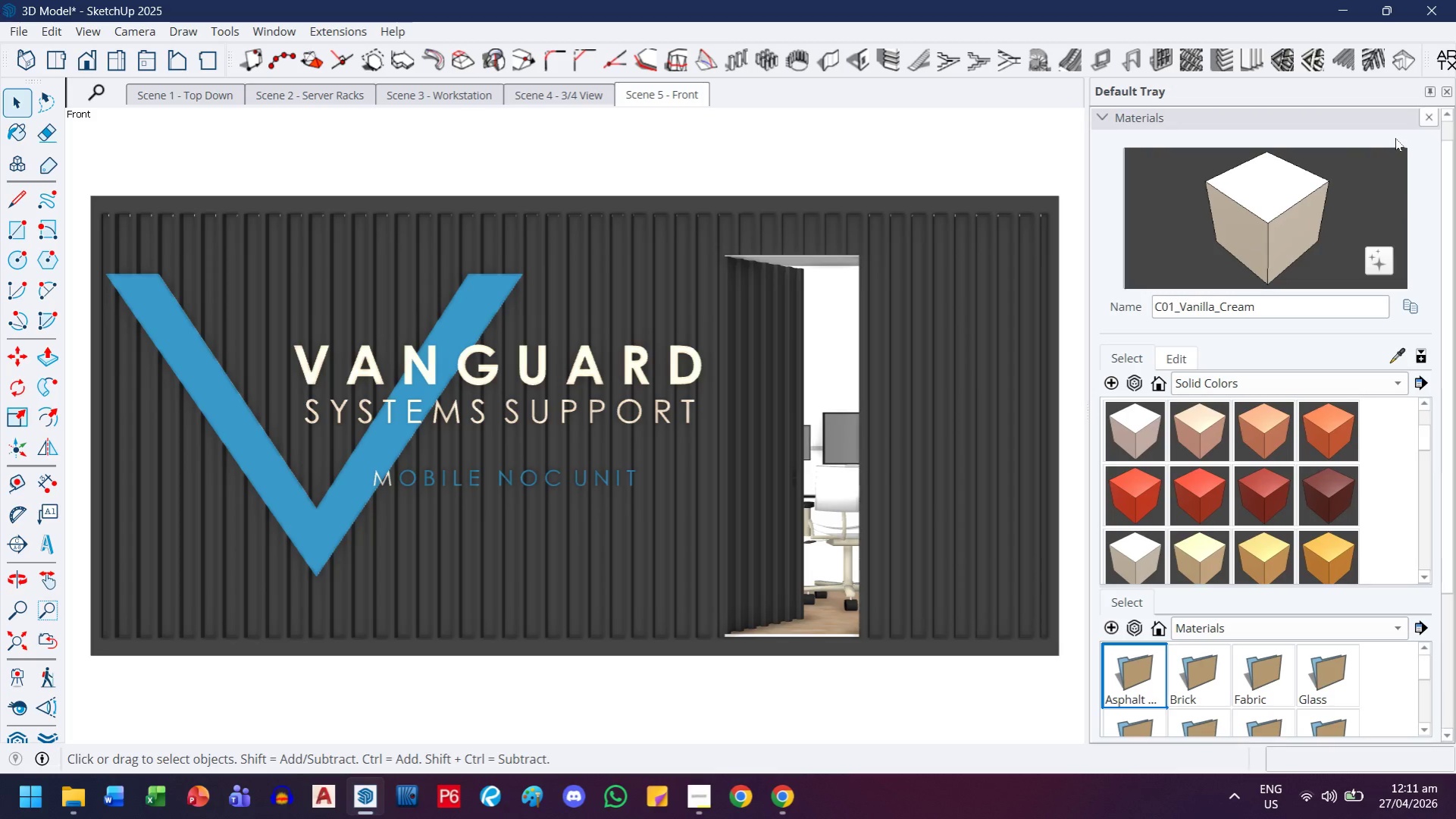 
wait(11.06)
 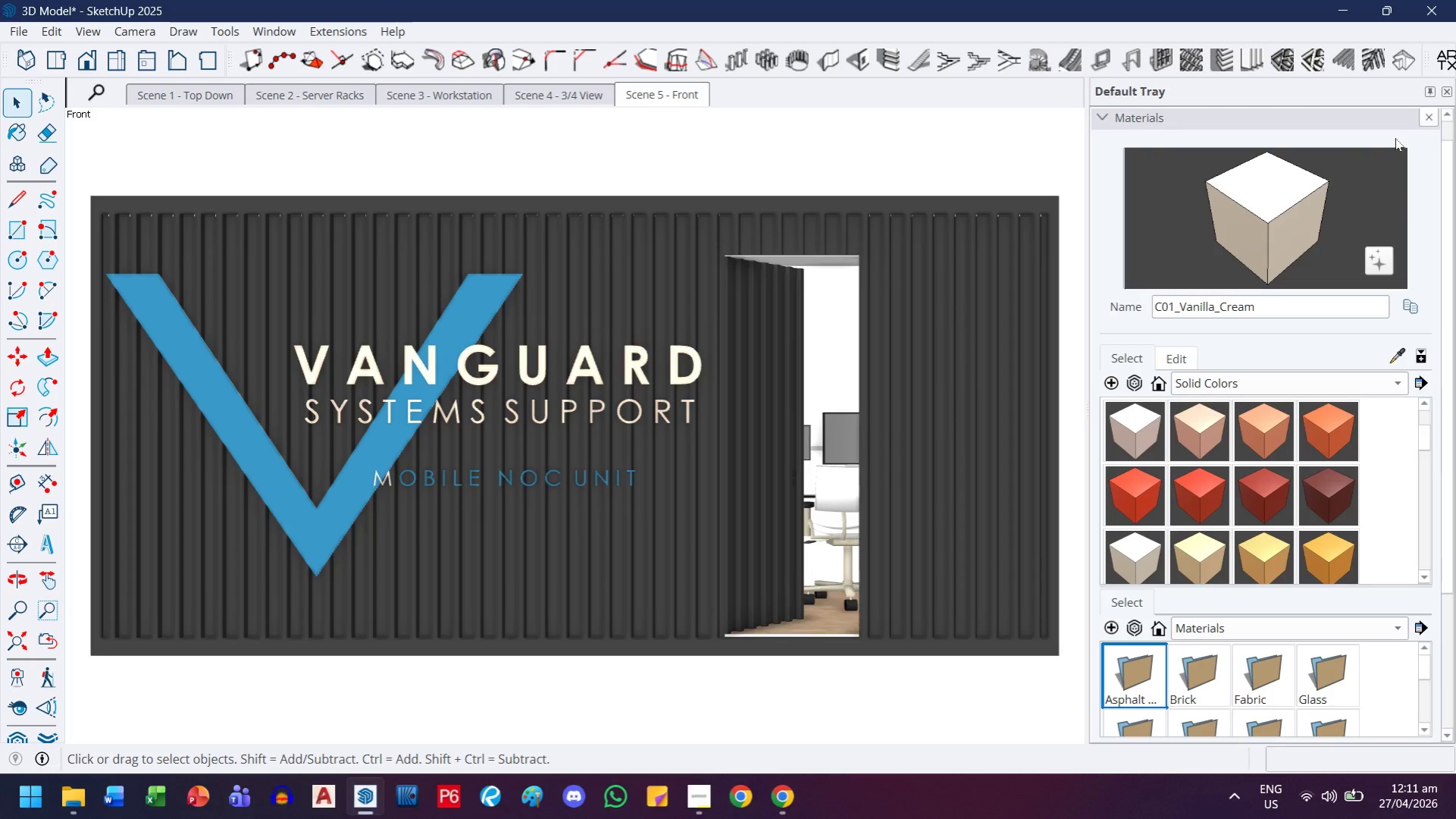 
left_click([1101, 115])
 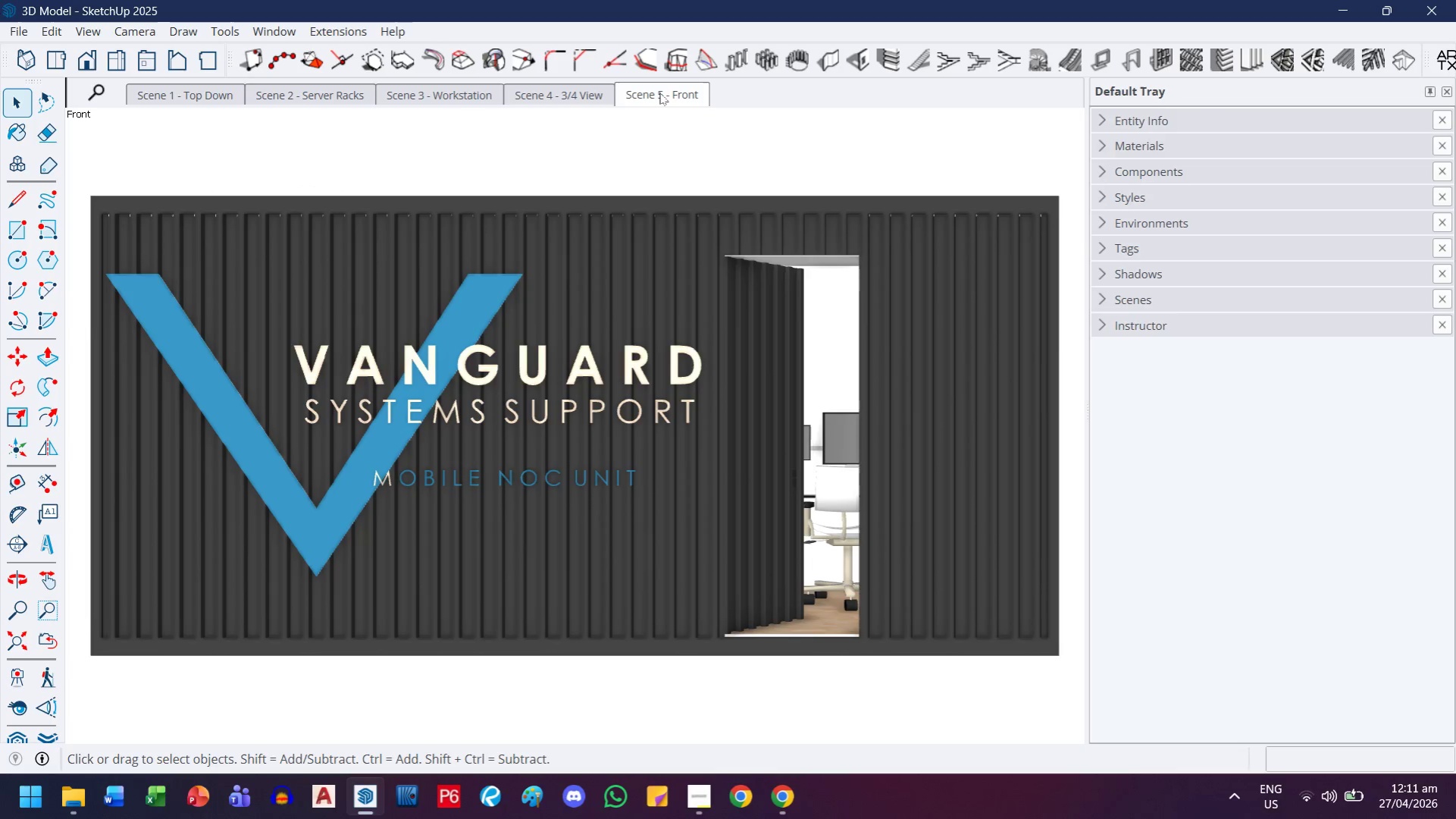 
wait(20.1)
 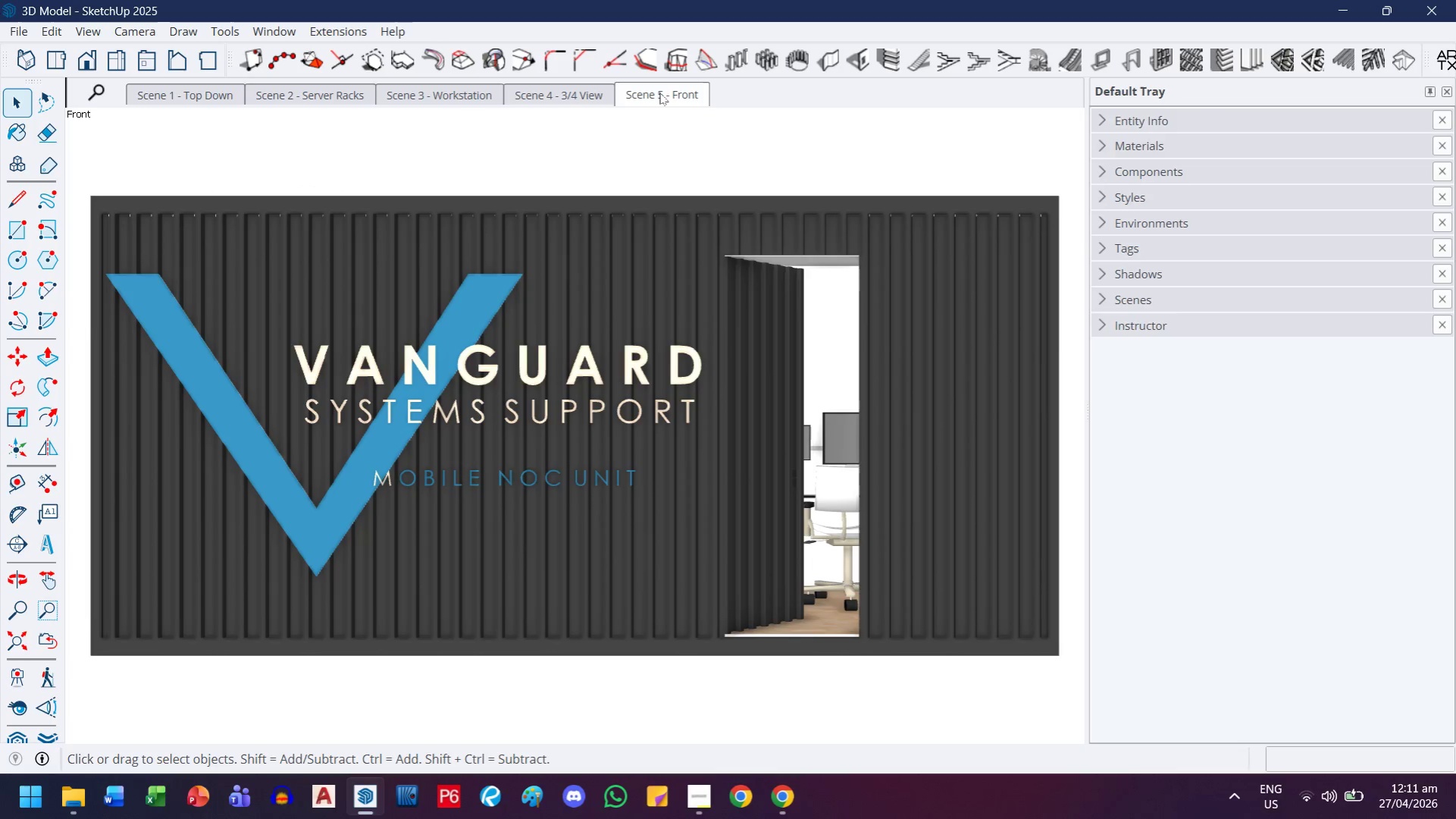 
mouse_move([224, 102])
 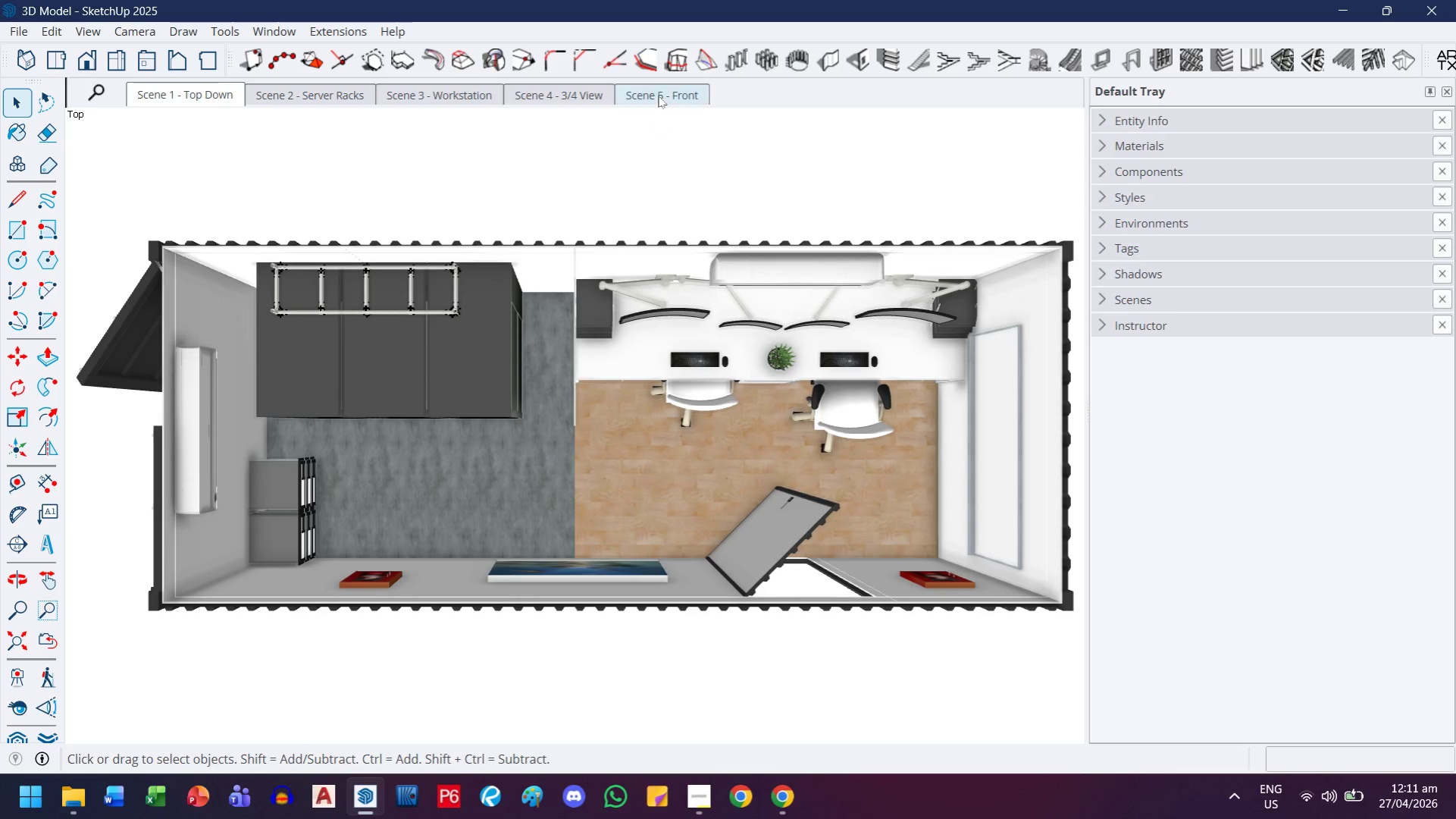 
double_click([658, 93])
 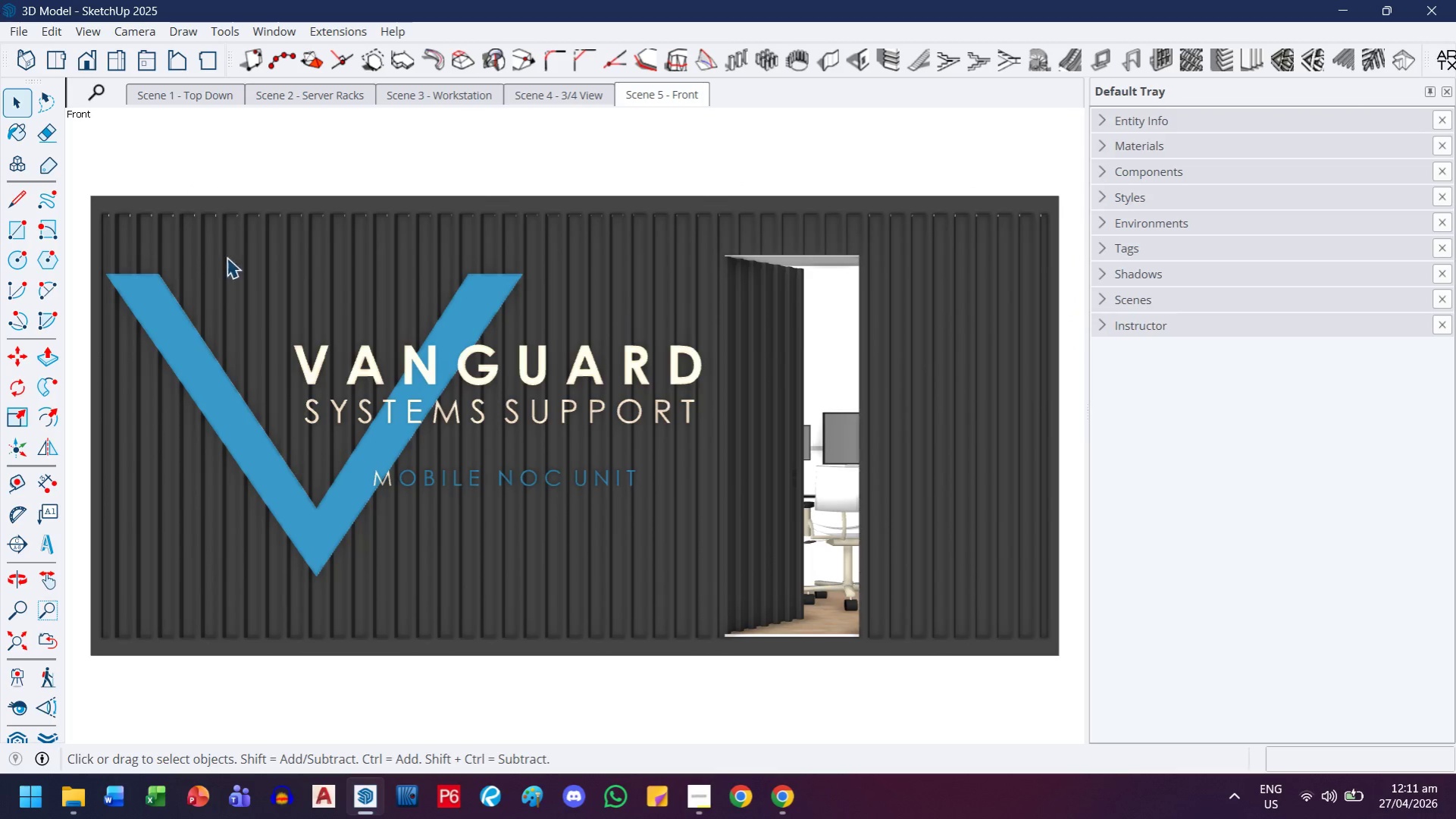 
left_click([82, 28])
 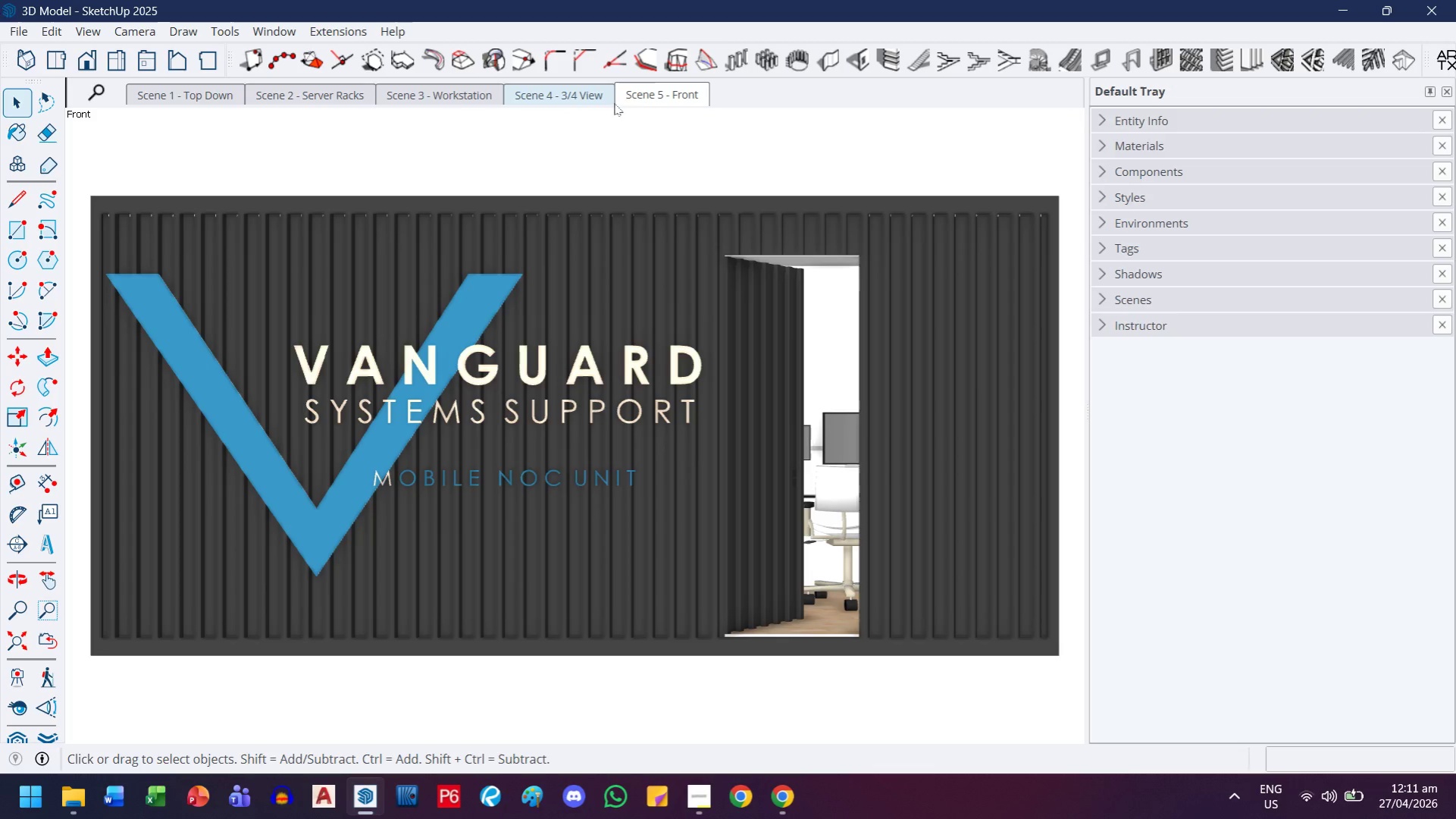 
left_click([706, 171])
 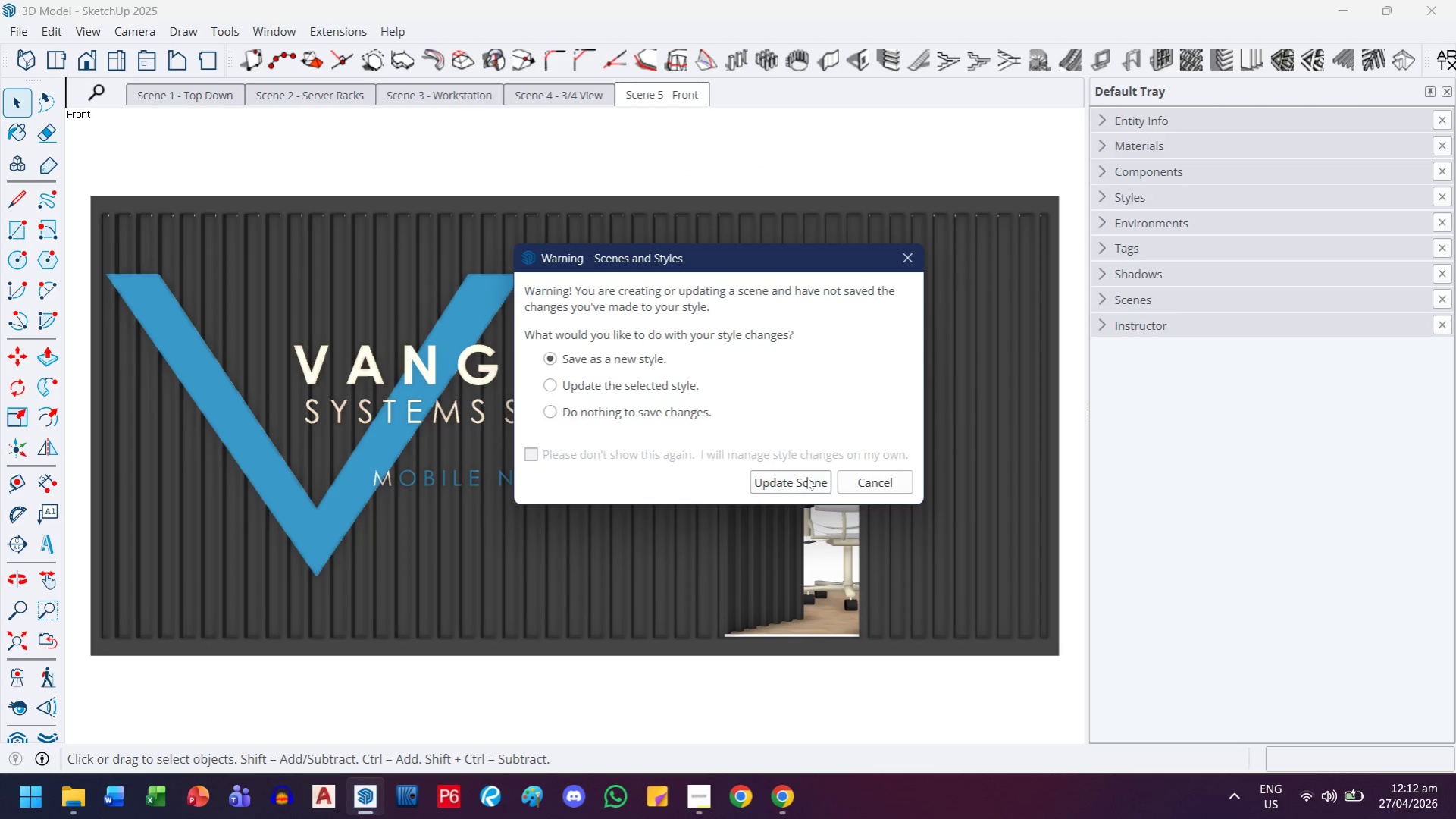 
left_click([803, 477])
 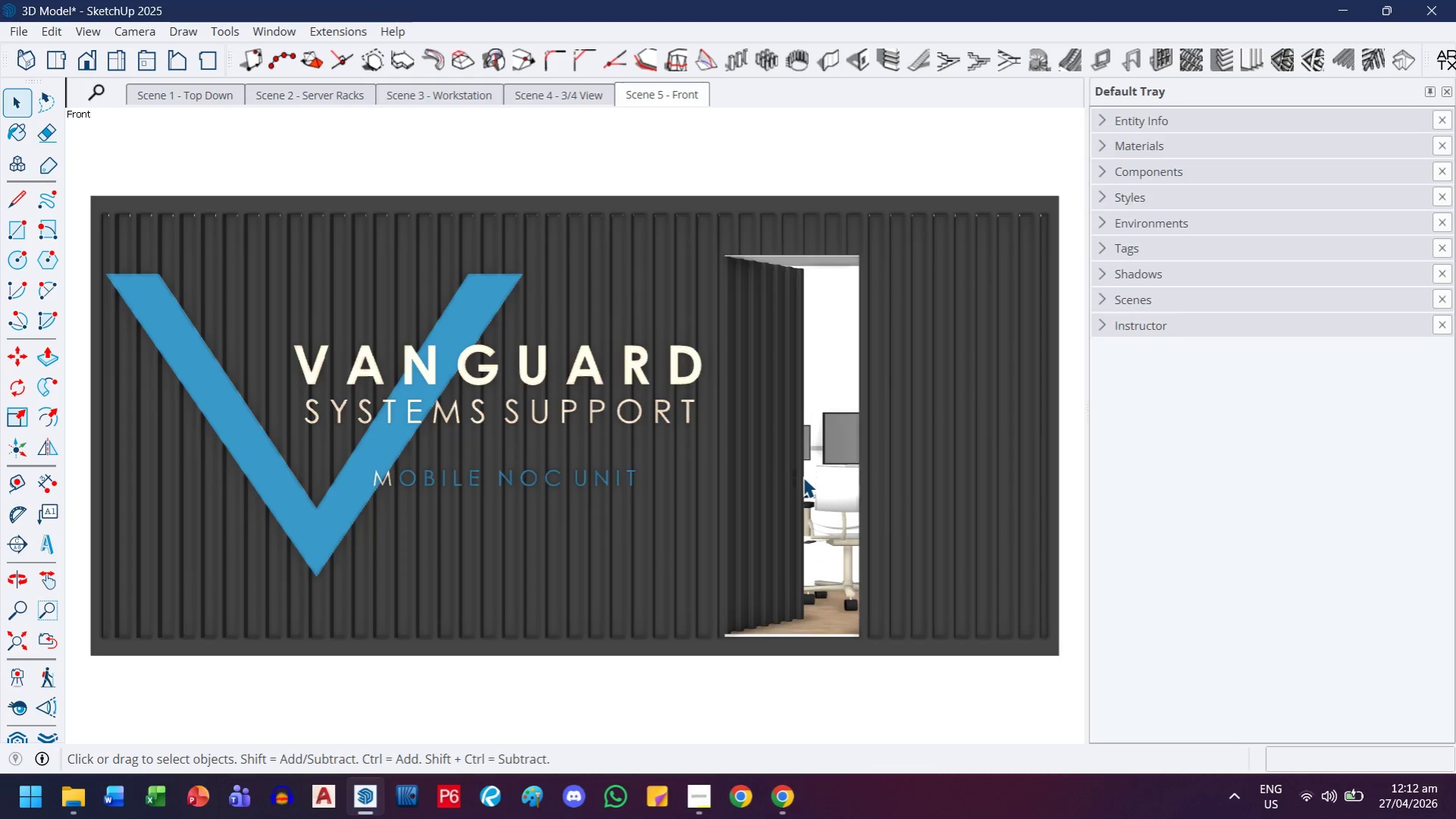 
wait(11.03)
 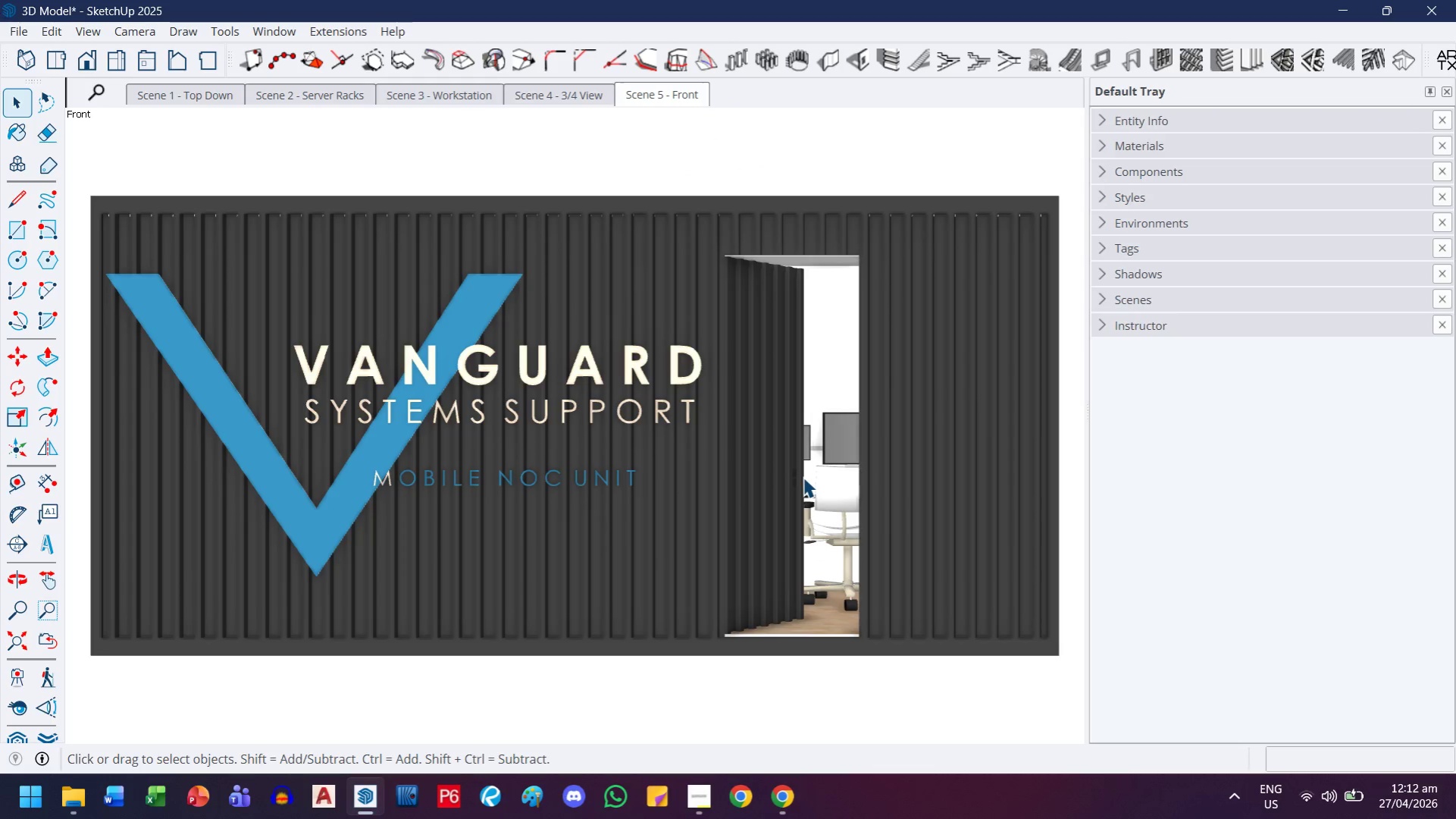 
left_click([211, 93])
 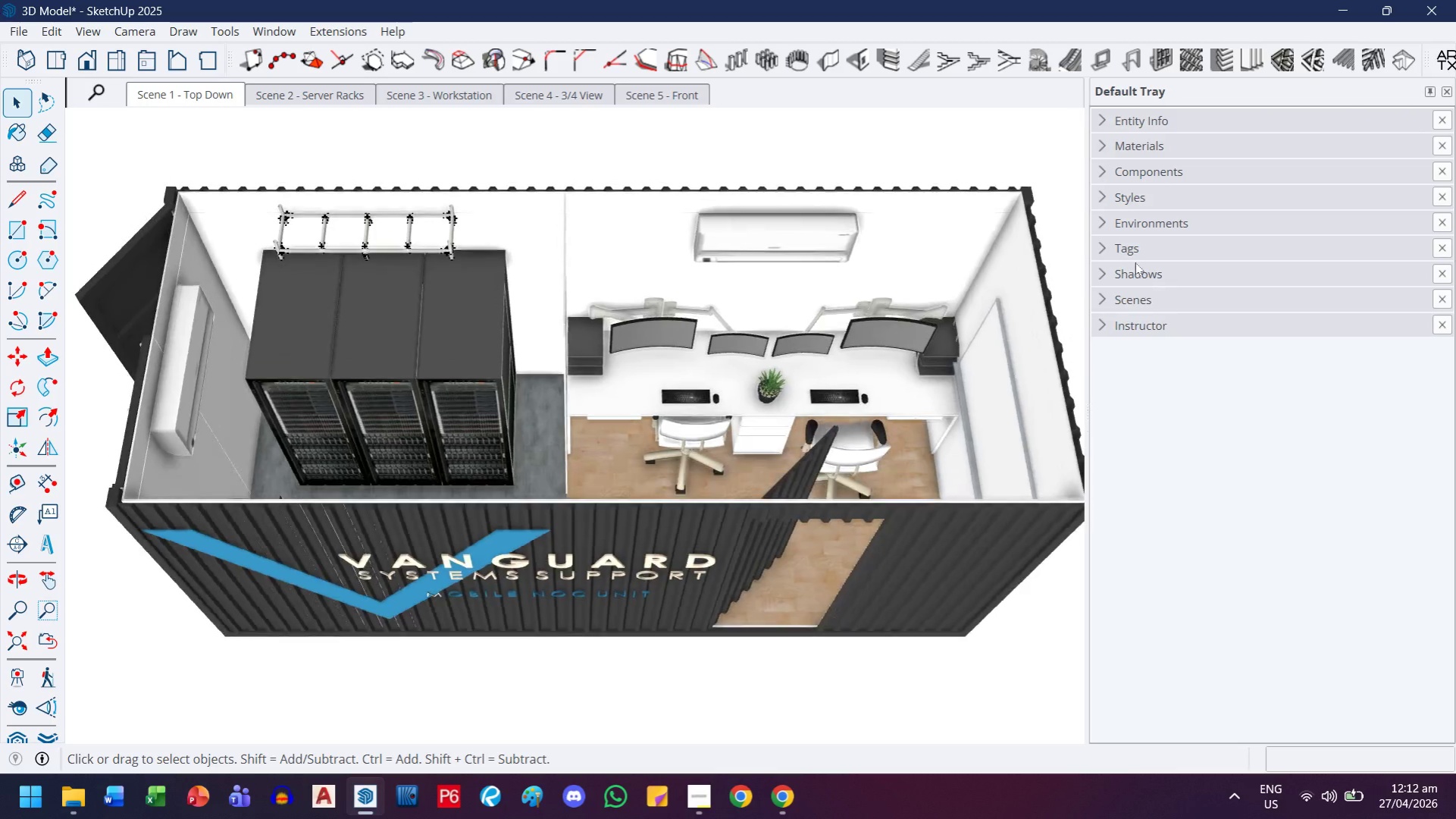 
left_click([1144, 307])
 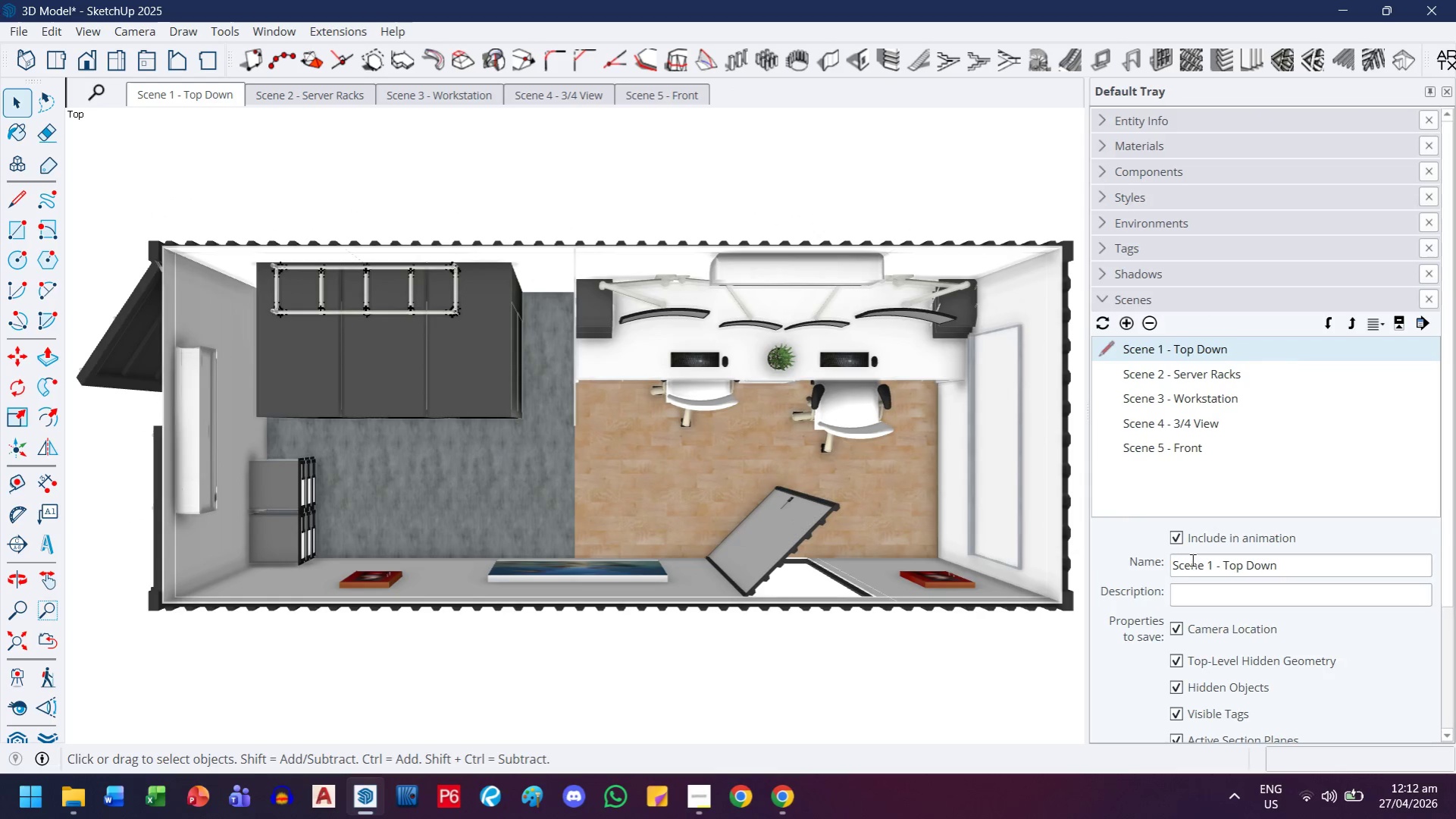 
left_click([1195, 544])
 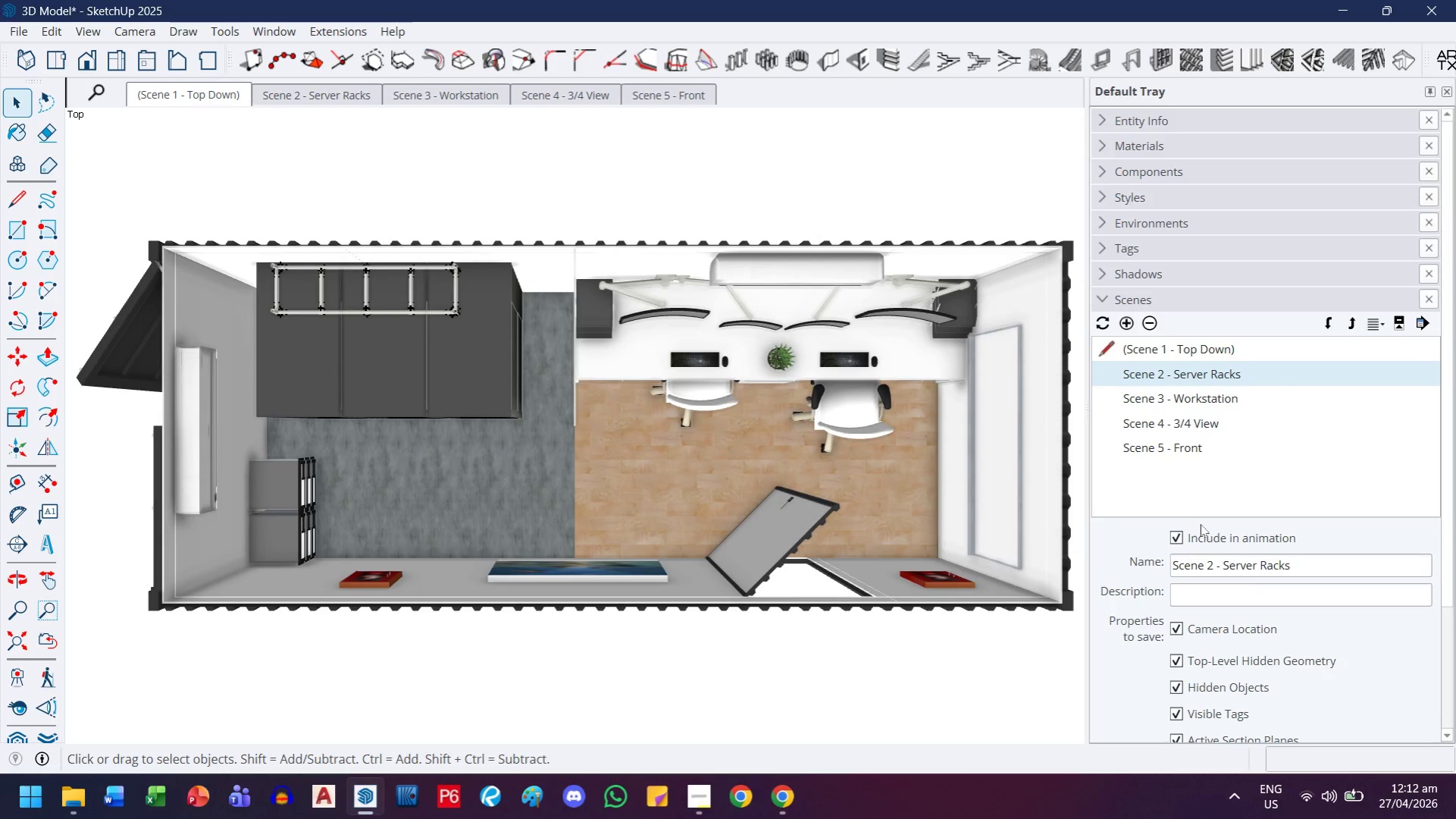 
left_click([1200, 536])
 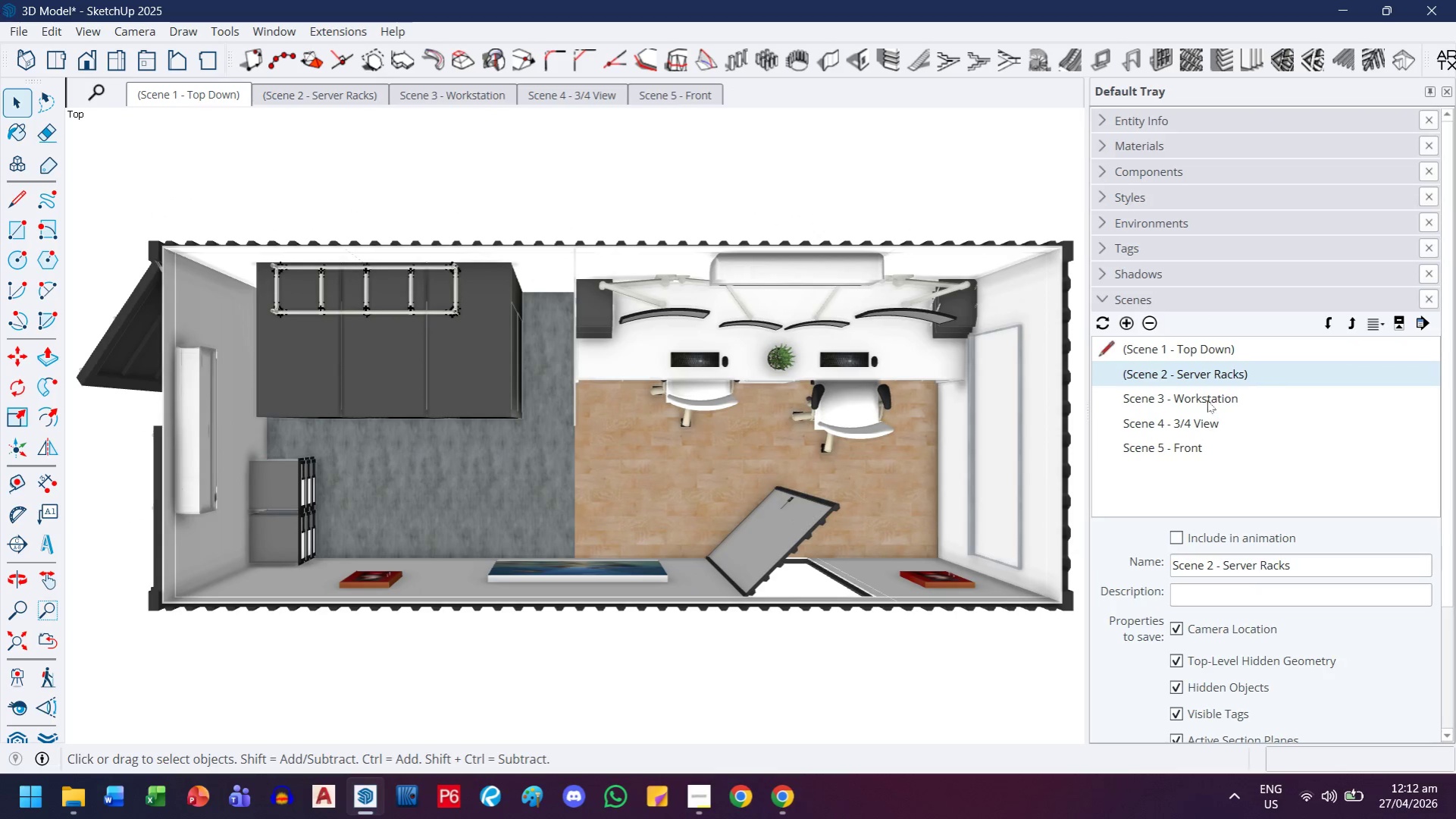 
left_click([1208, 393])
 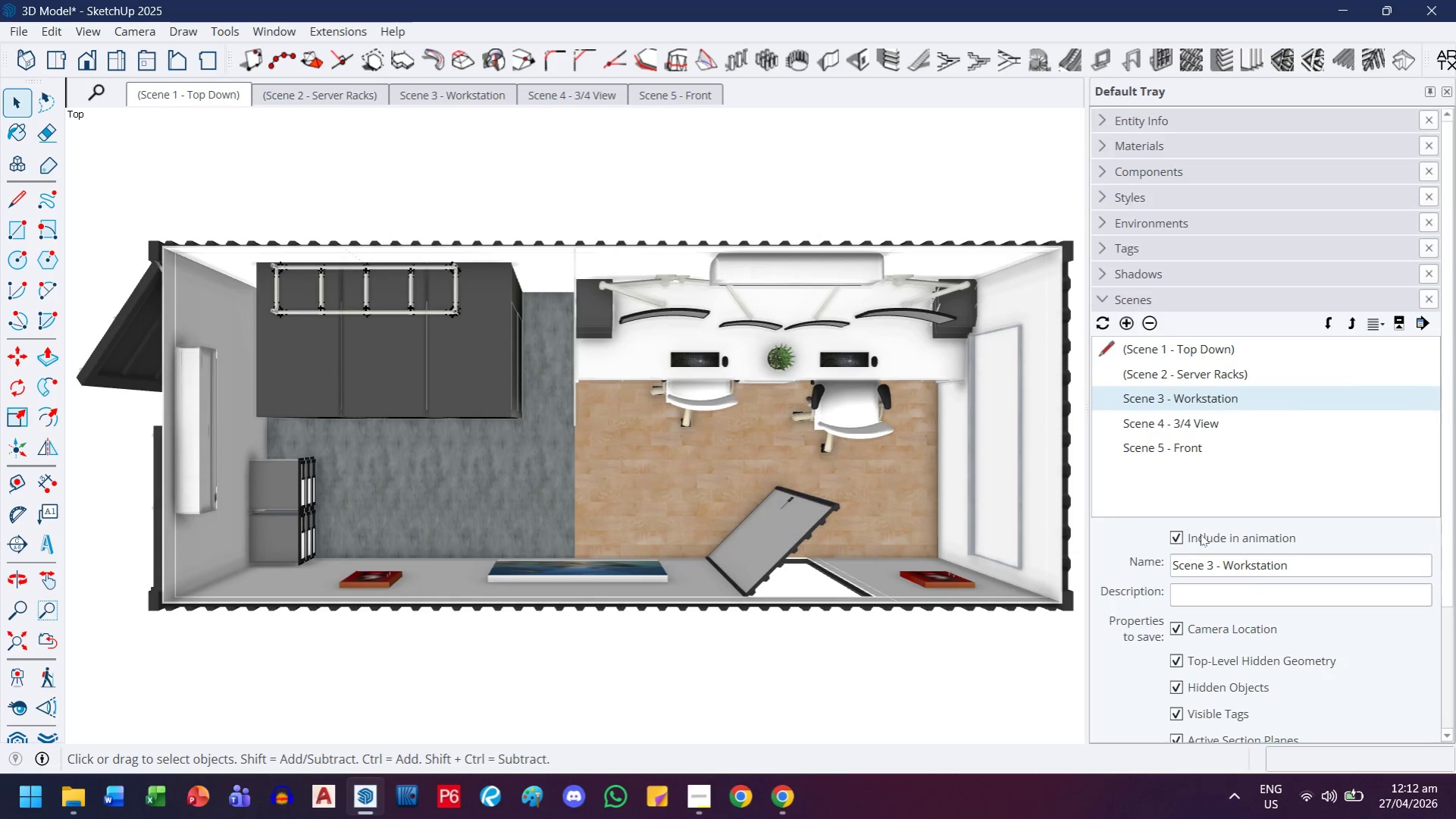 
left_click([1200, 534])
 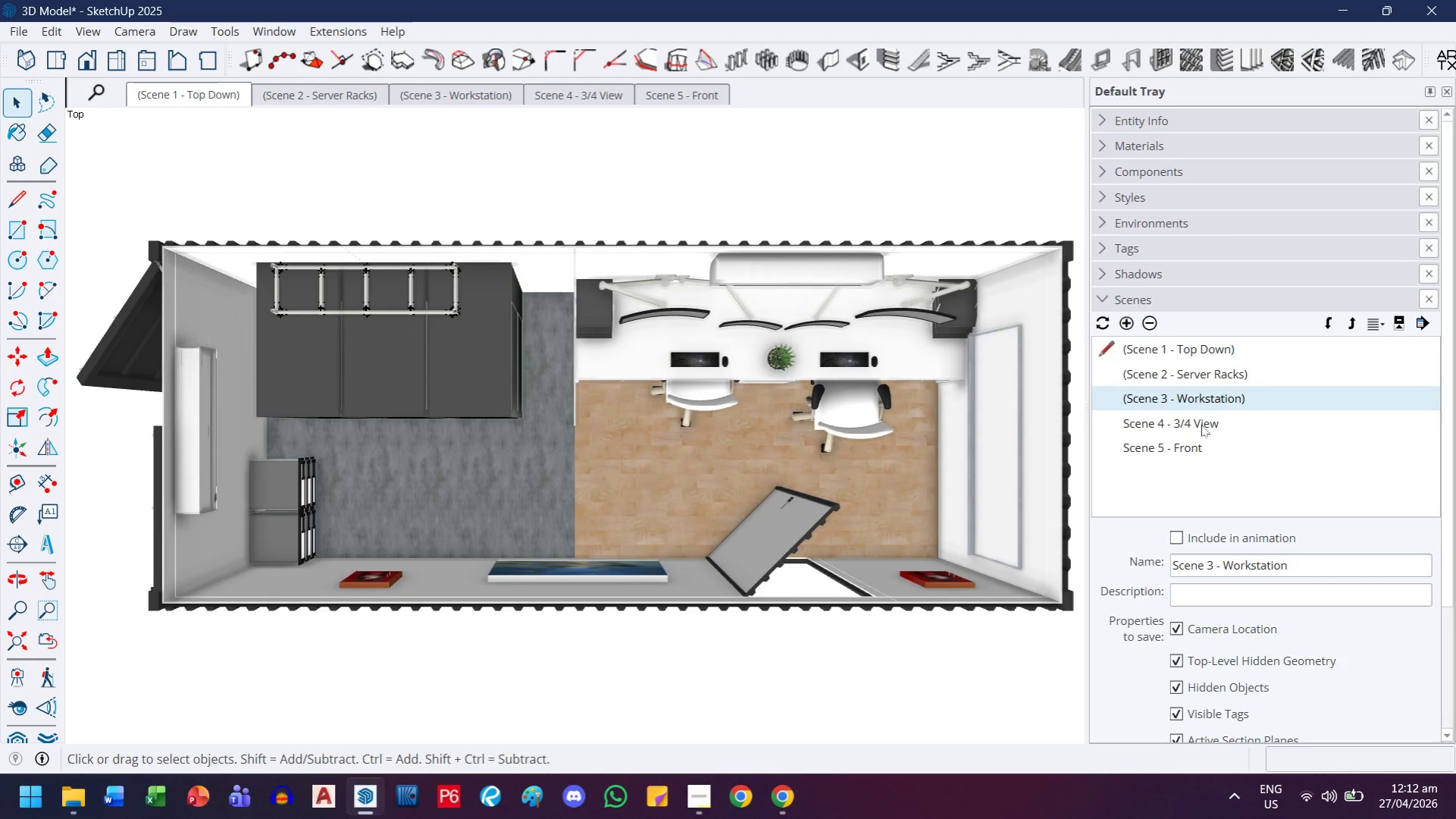 
left_click([1201, 428])
 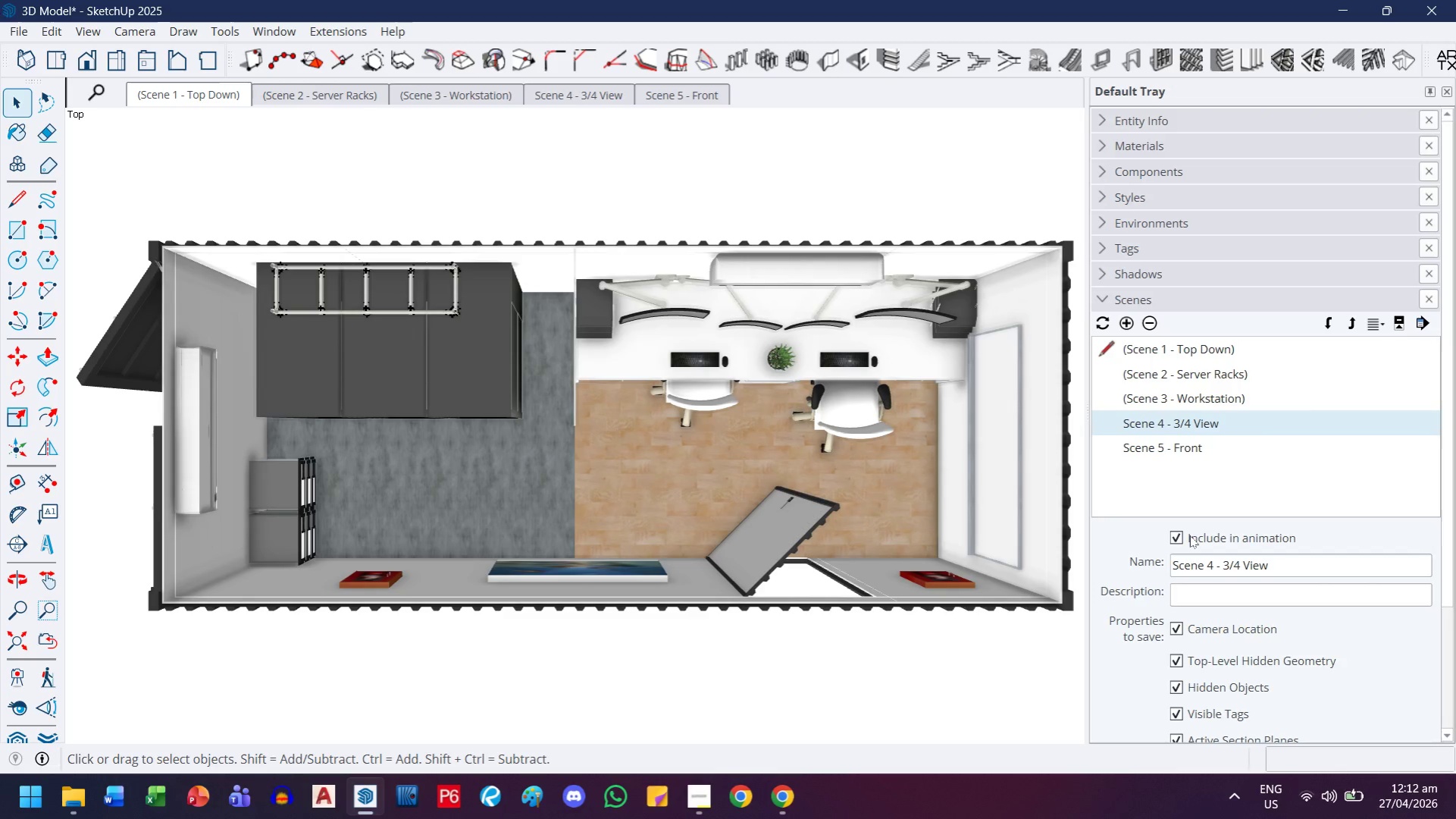 
left_click([1189, 535])
 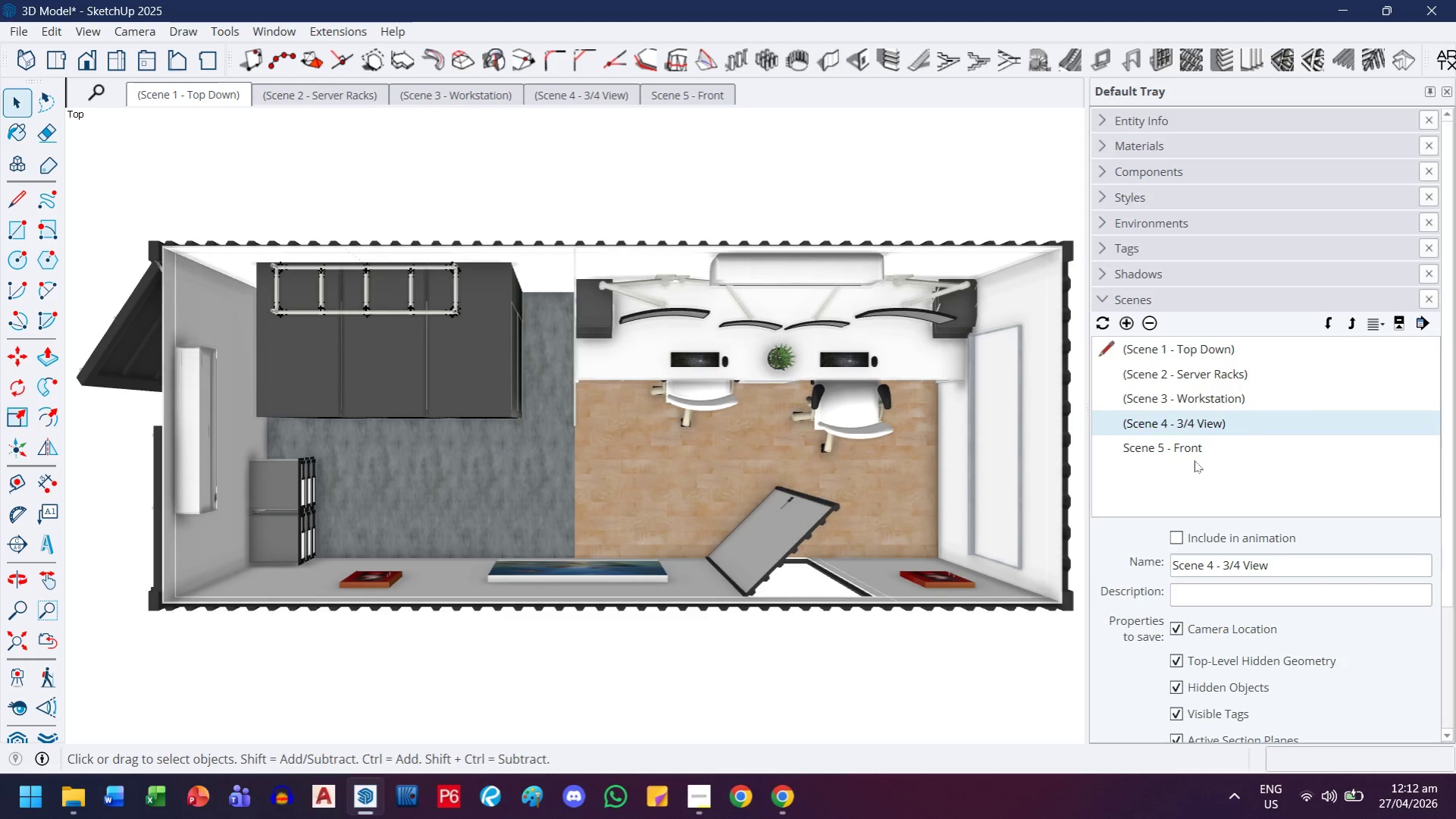 
left_click([1194, 455])
 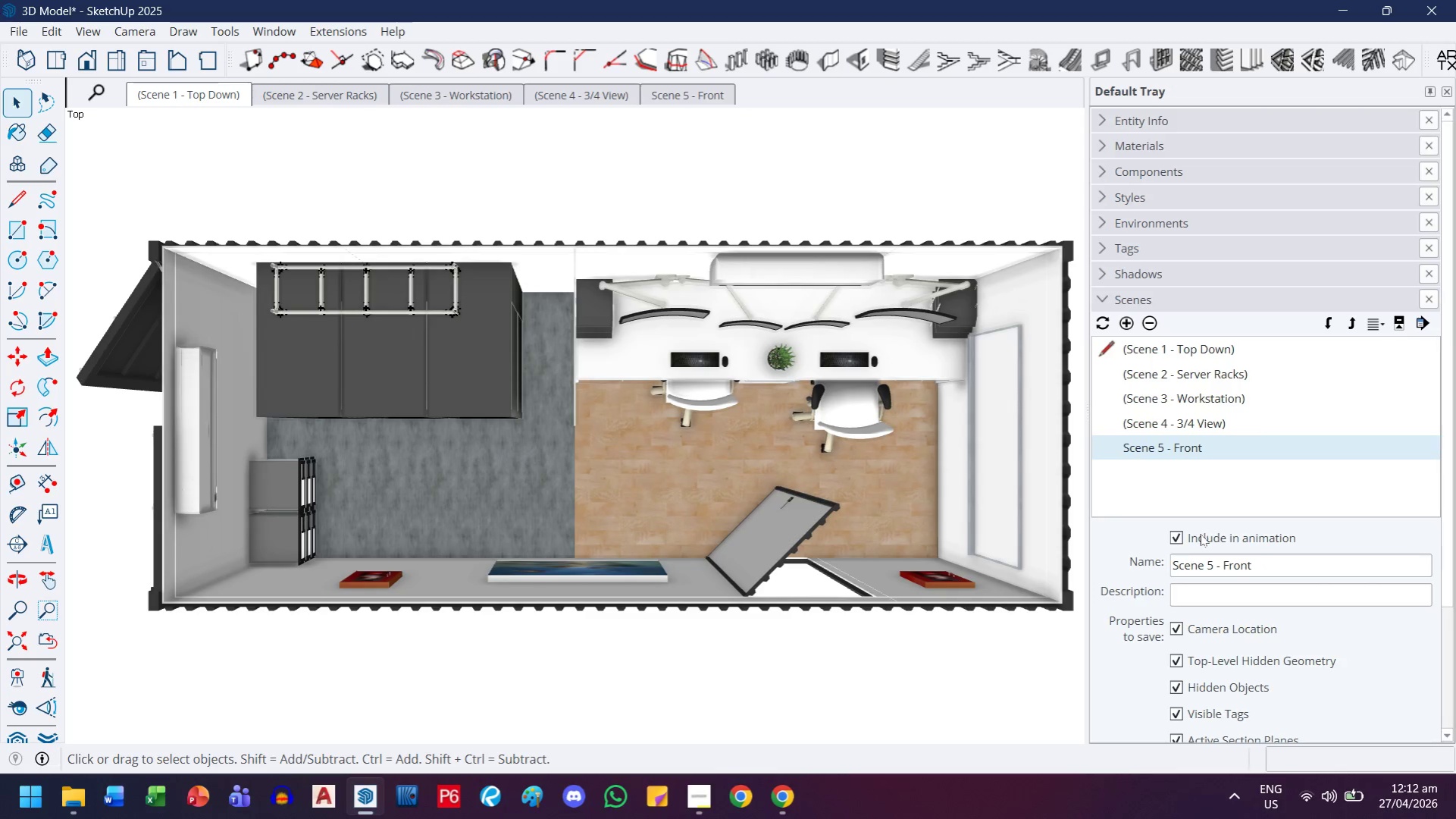 
left_click([1200, 537])
 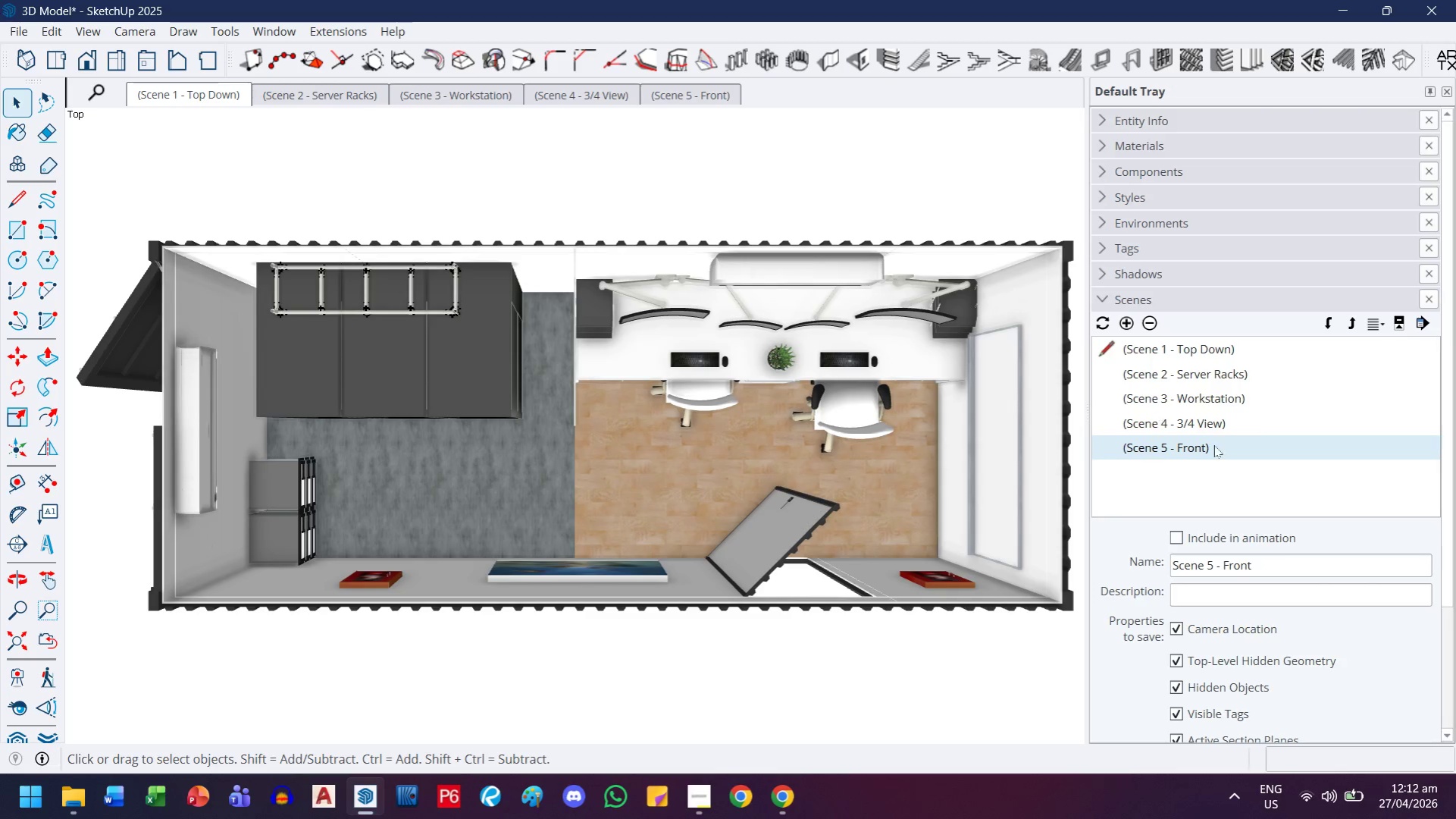 
double_click([1216, 444])
 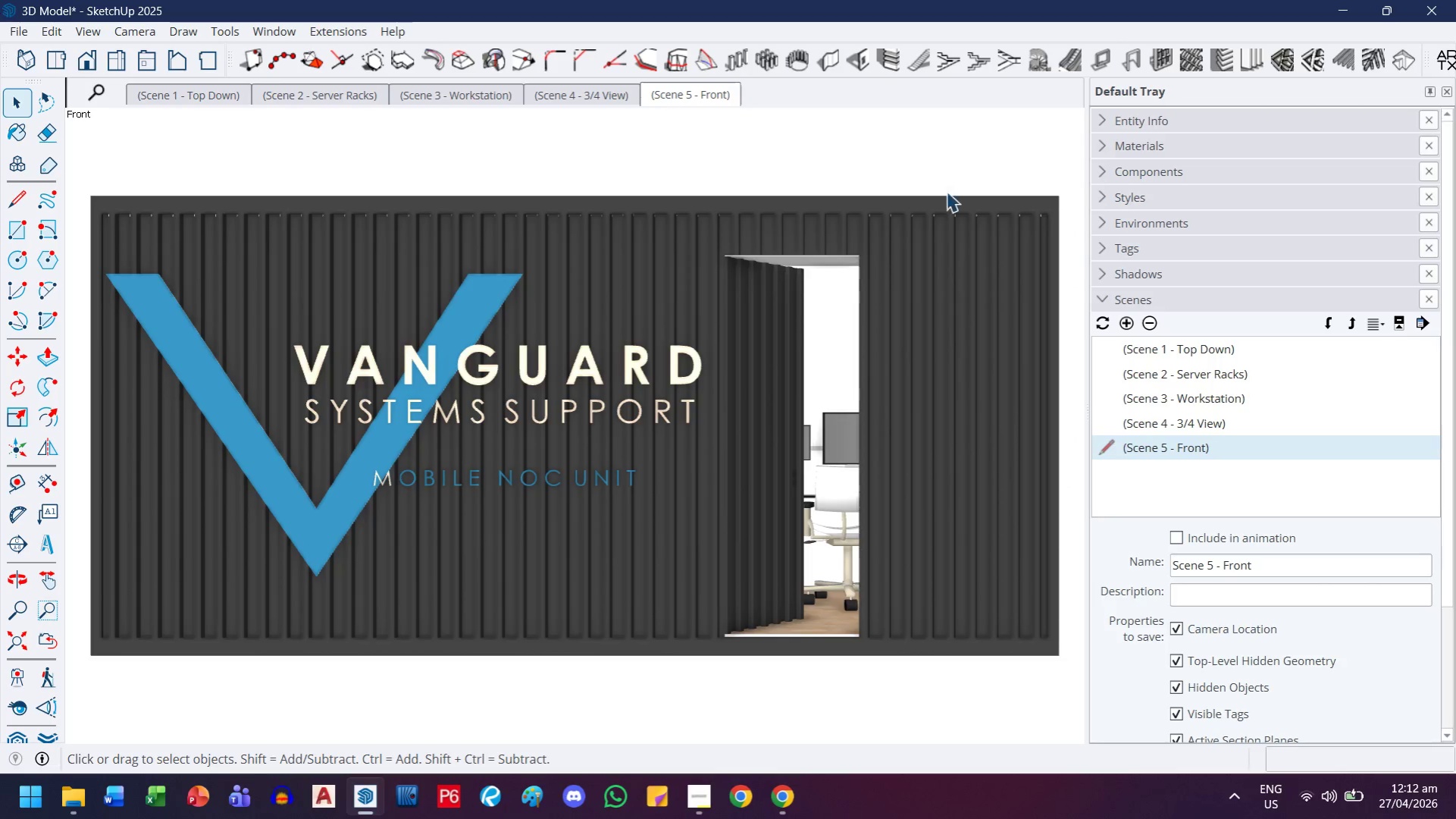 
left_click([1127, 325])
 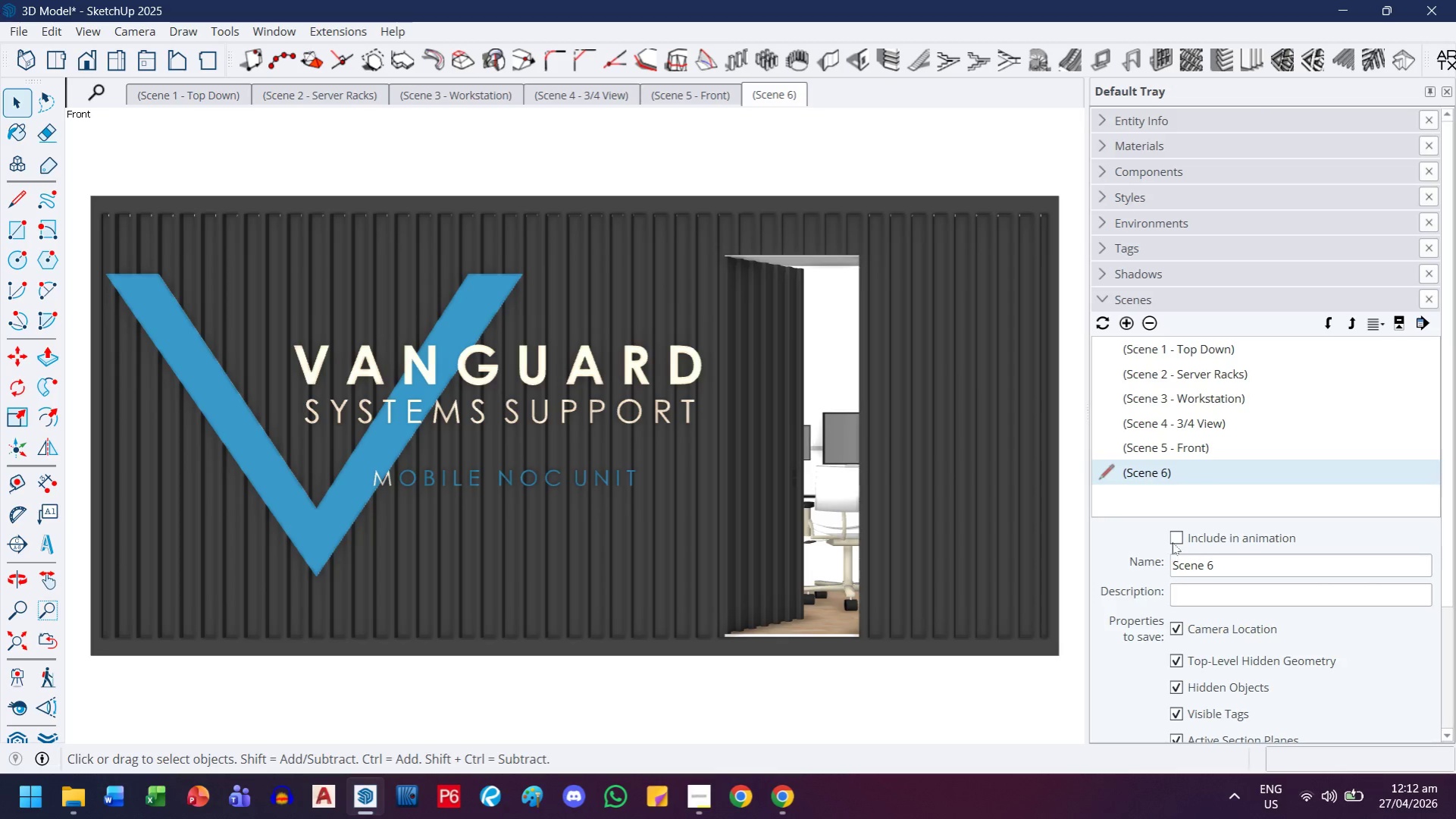 
left_click([1173, 532])
 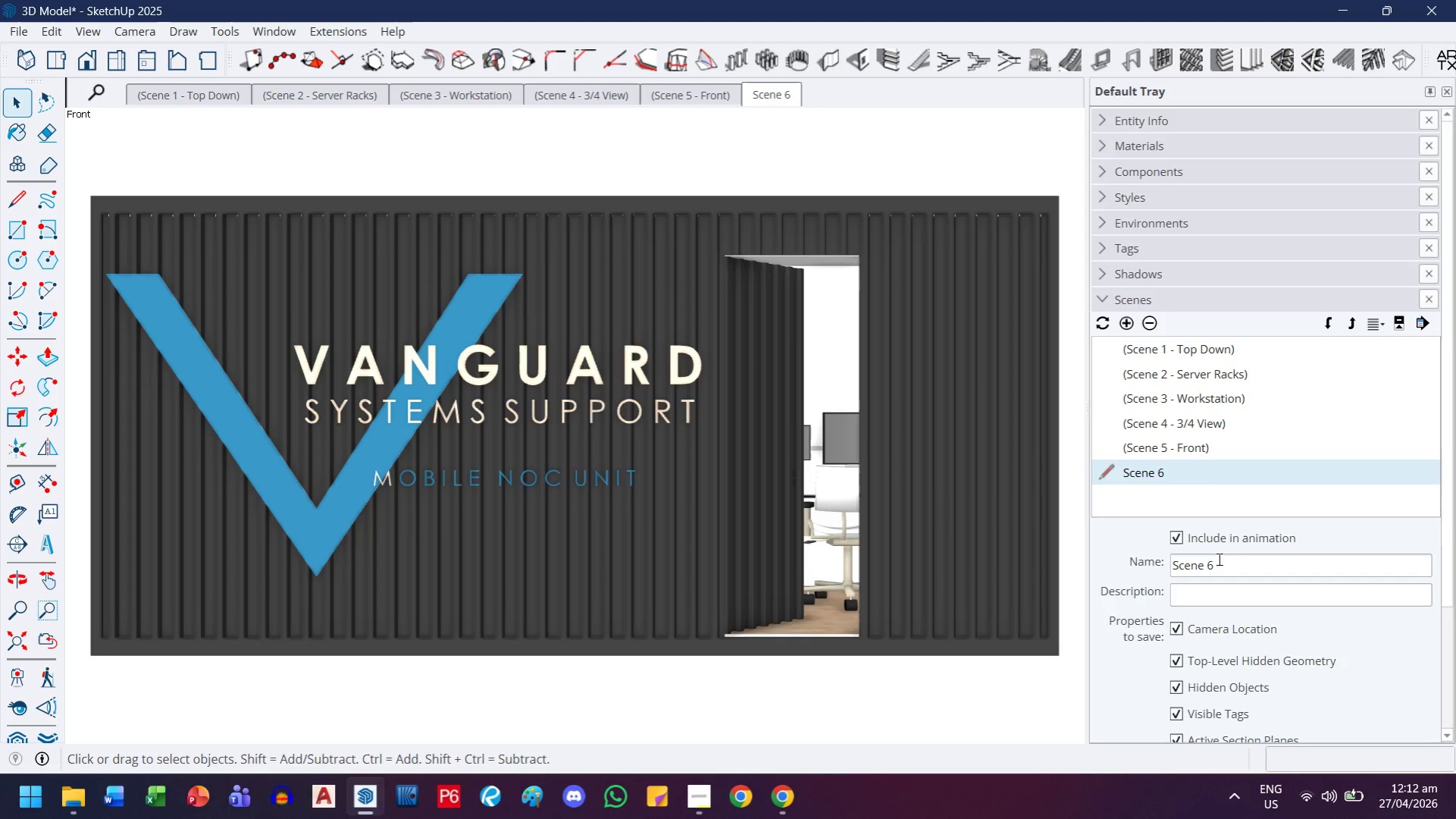 
left_click_drag(start_coordinate=[1217, 559], to_coordinate=[1162, 560])
 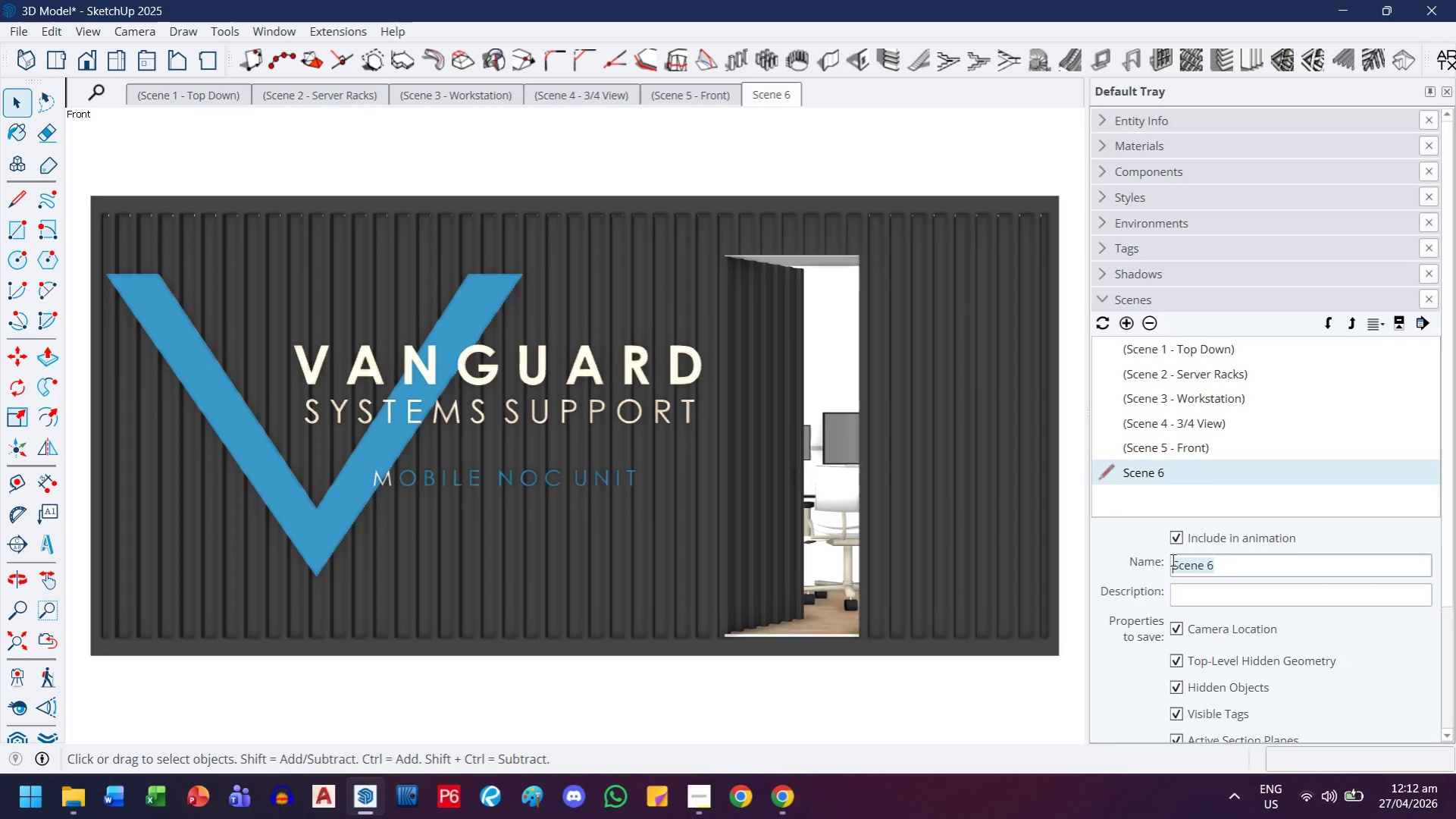 
type(A1)
 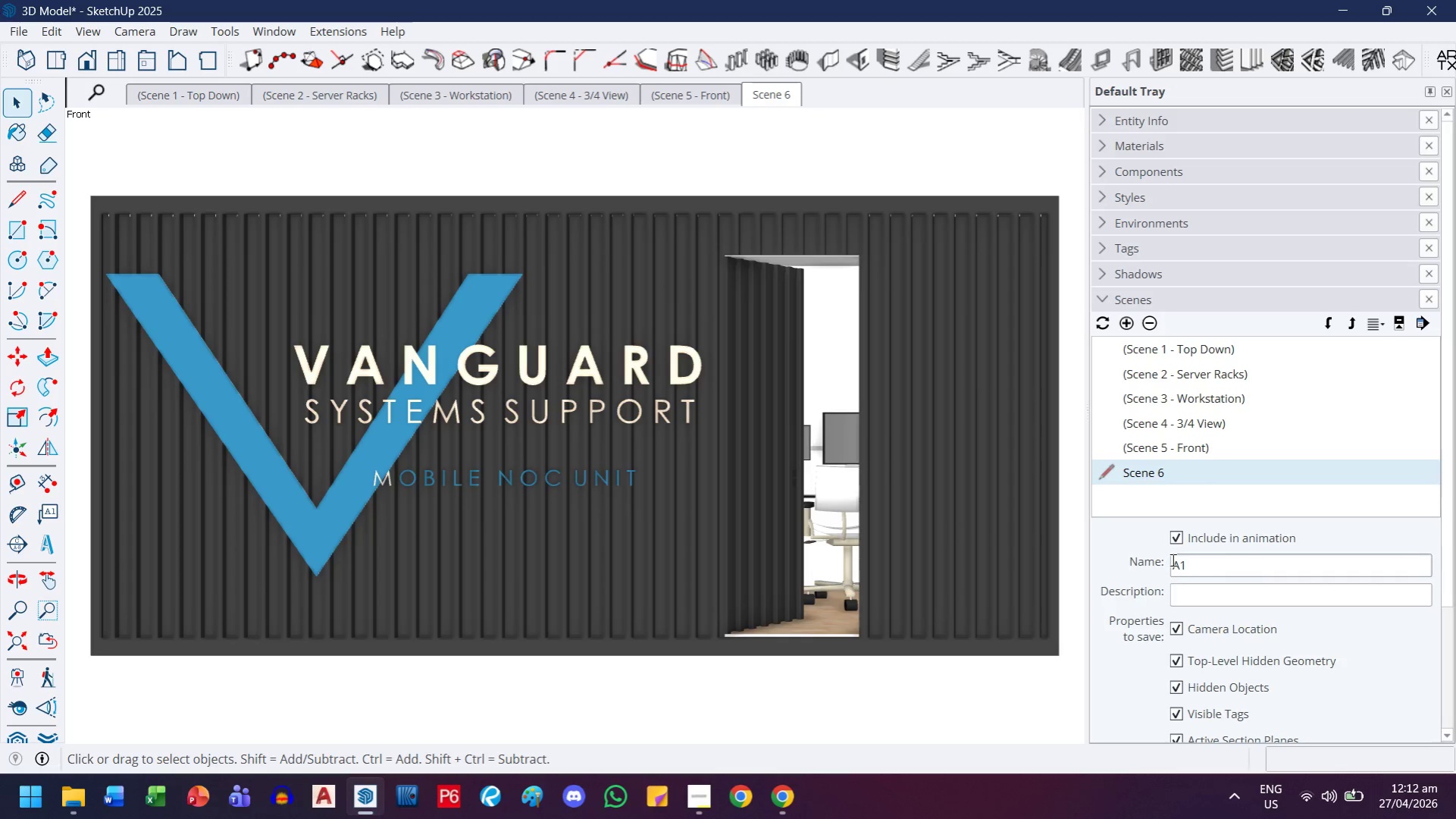 
key(Enter)
 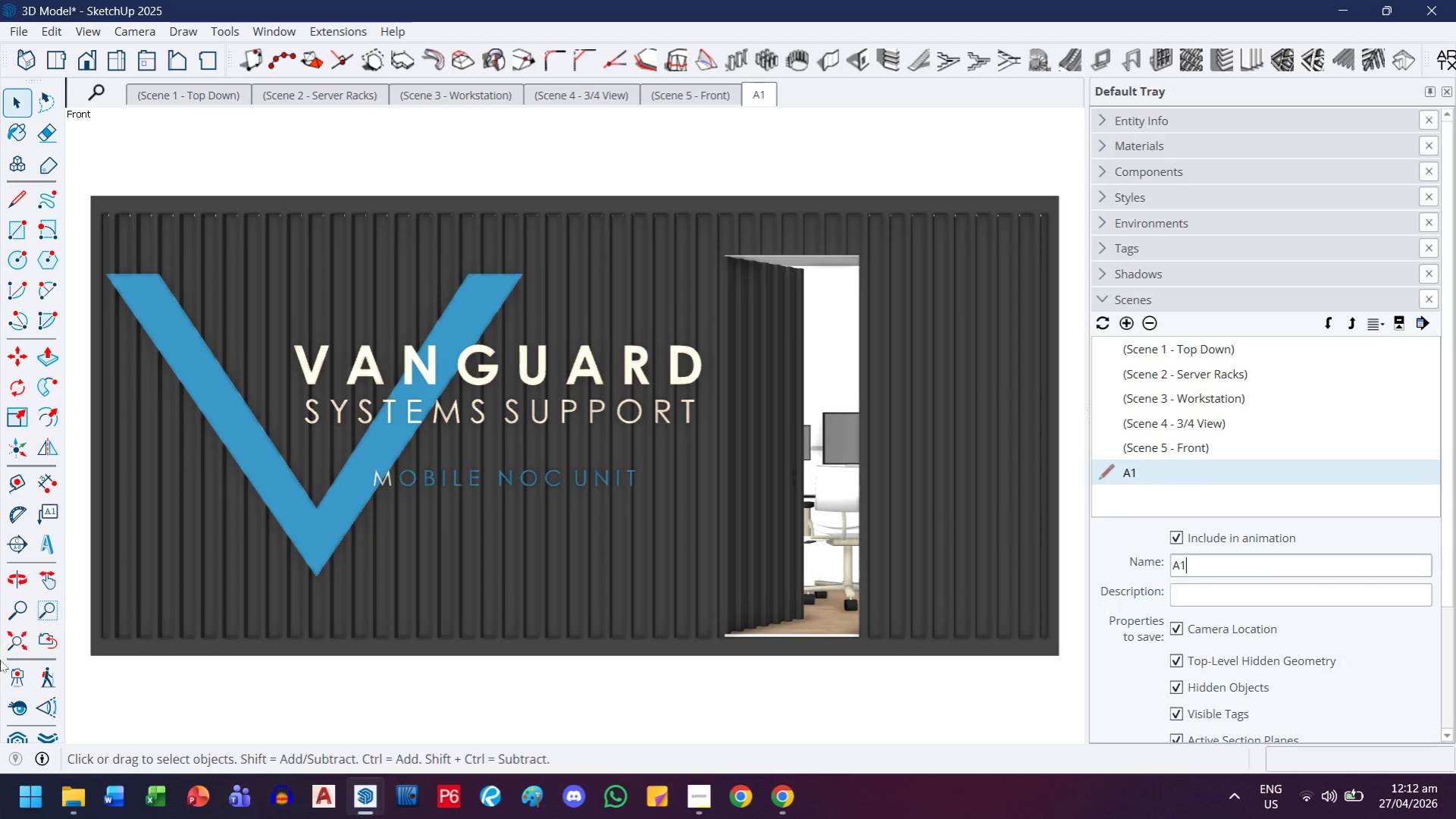 
wait(8.64)
 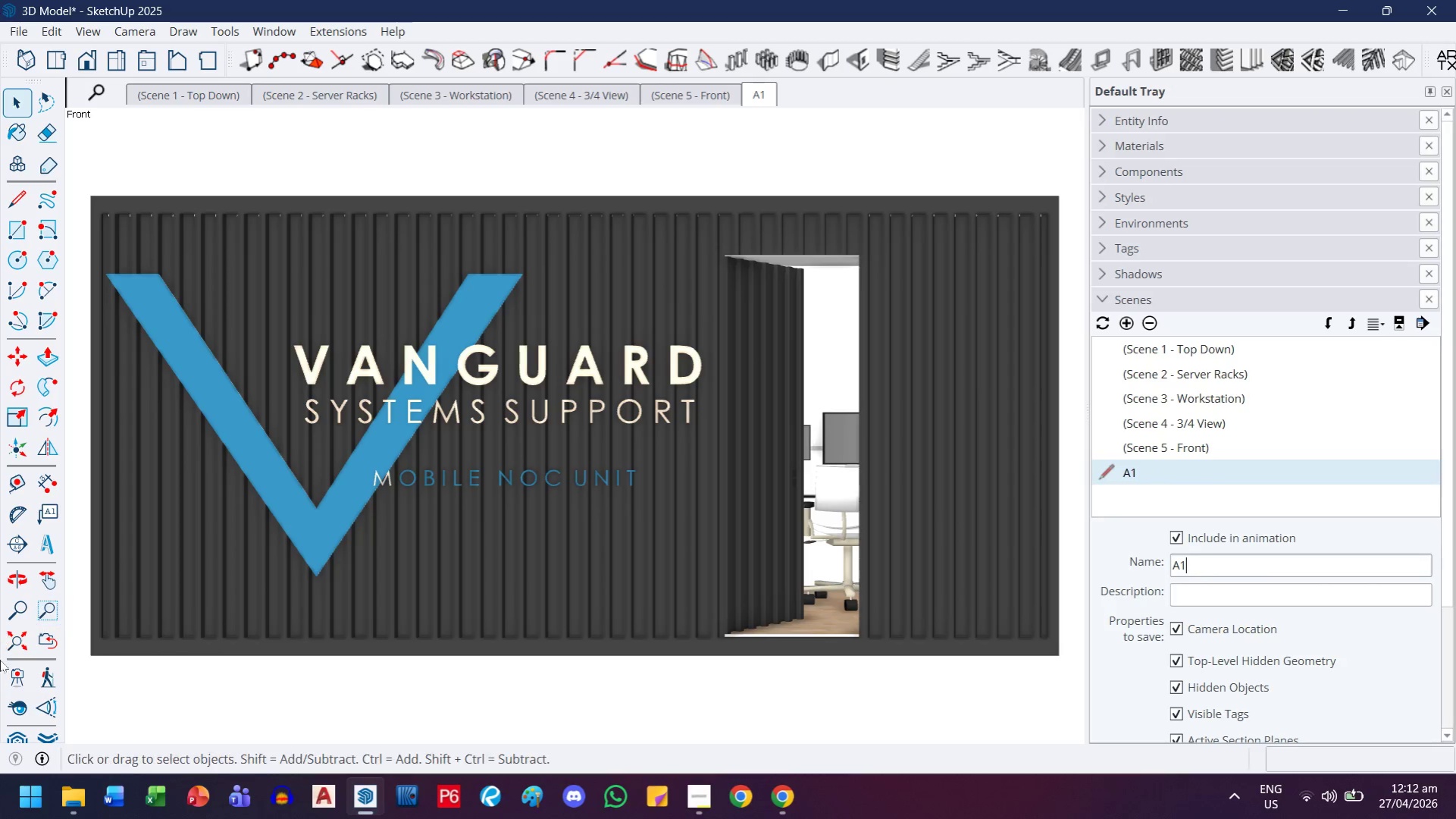 
left_click_drag(start_coordinate=[822, 622], to_coordinate=[827, 616])
 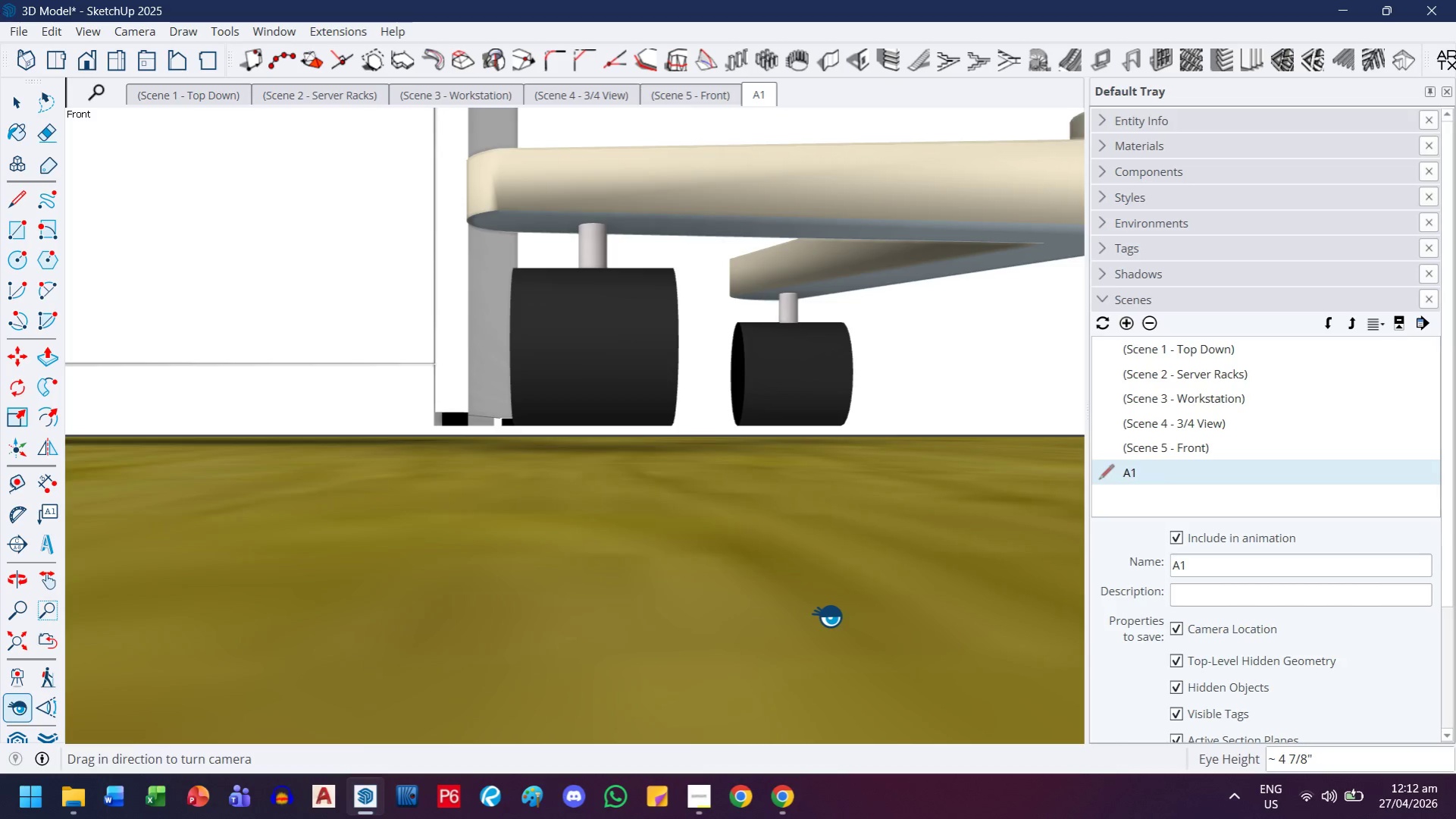 
key(5)
 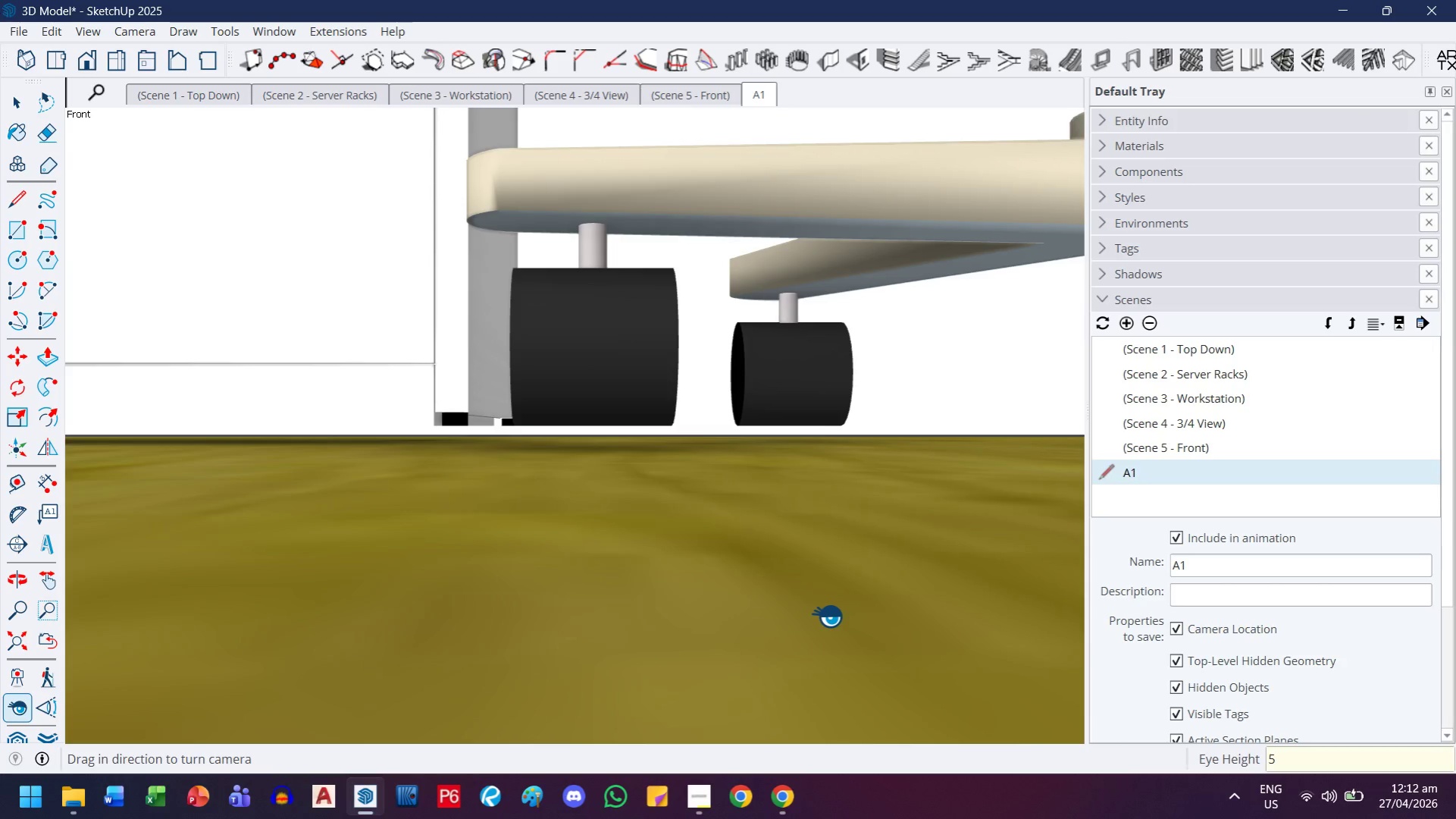 
key(Quote)
 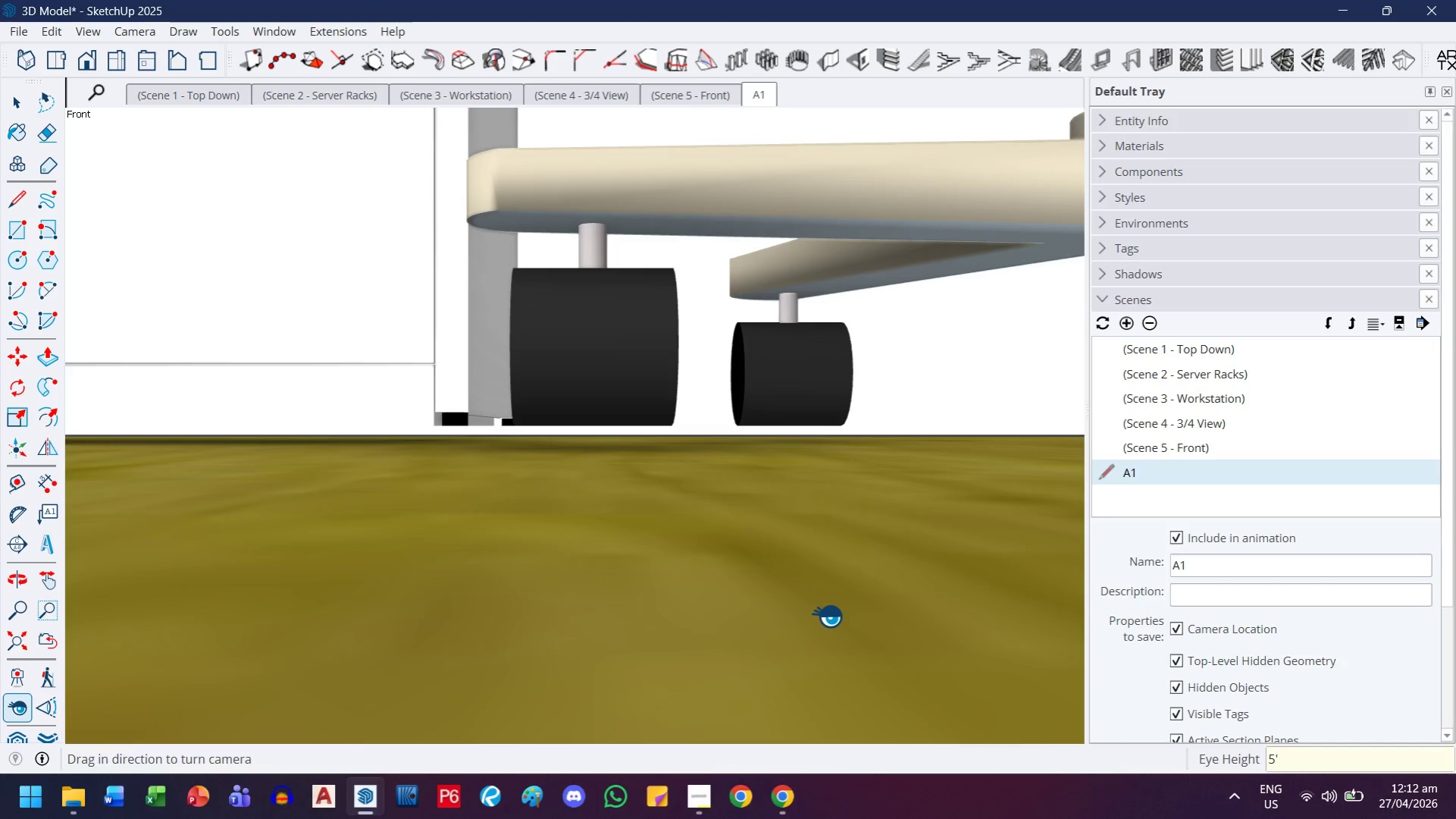 
key(Enter)
 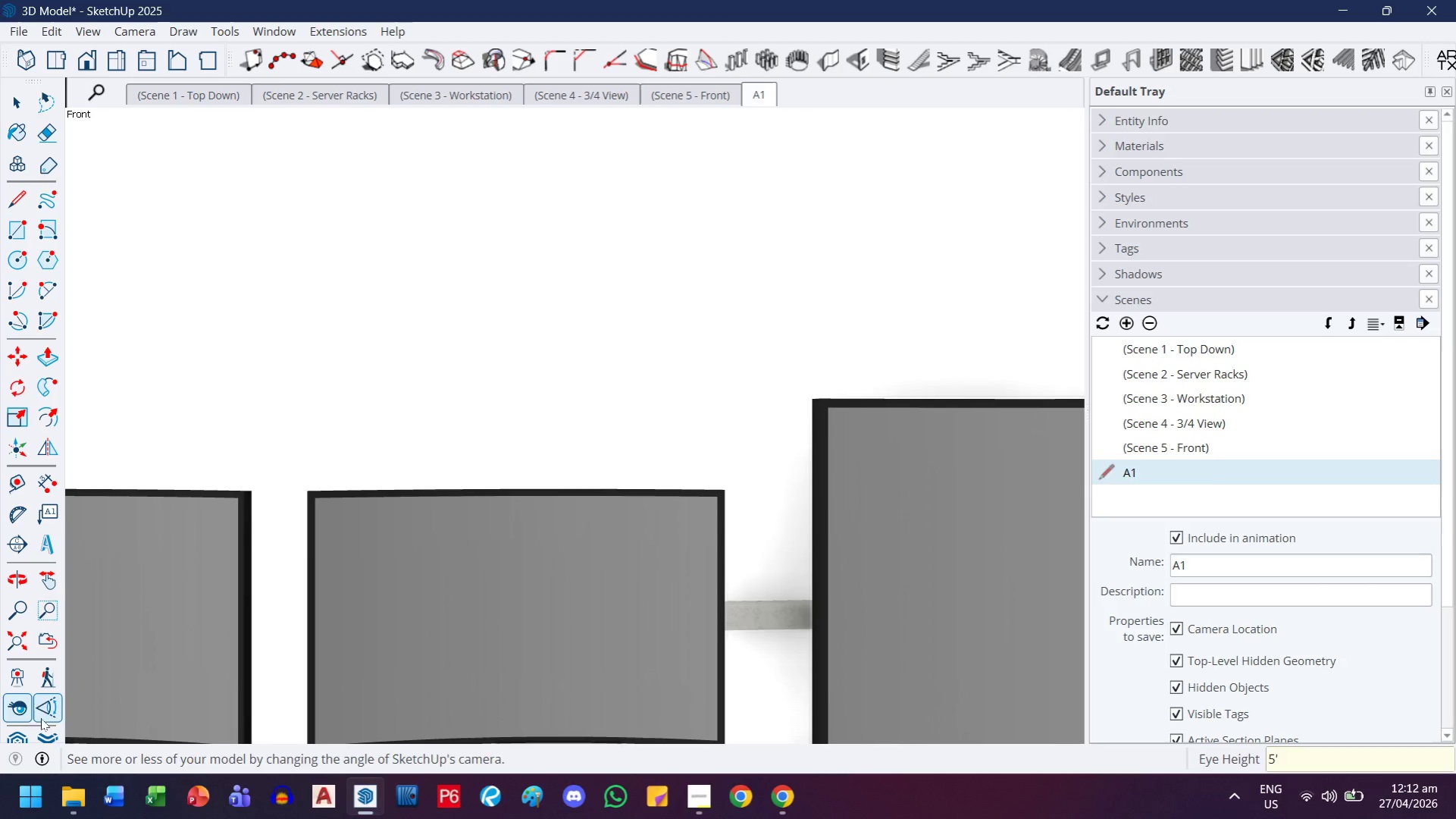 
left_click_drag(start_coordinate=[636, 532], to_coordinate=[529, 615])
 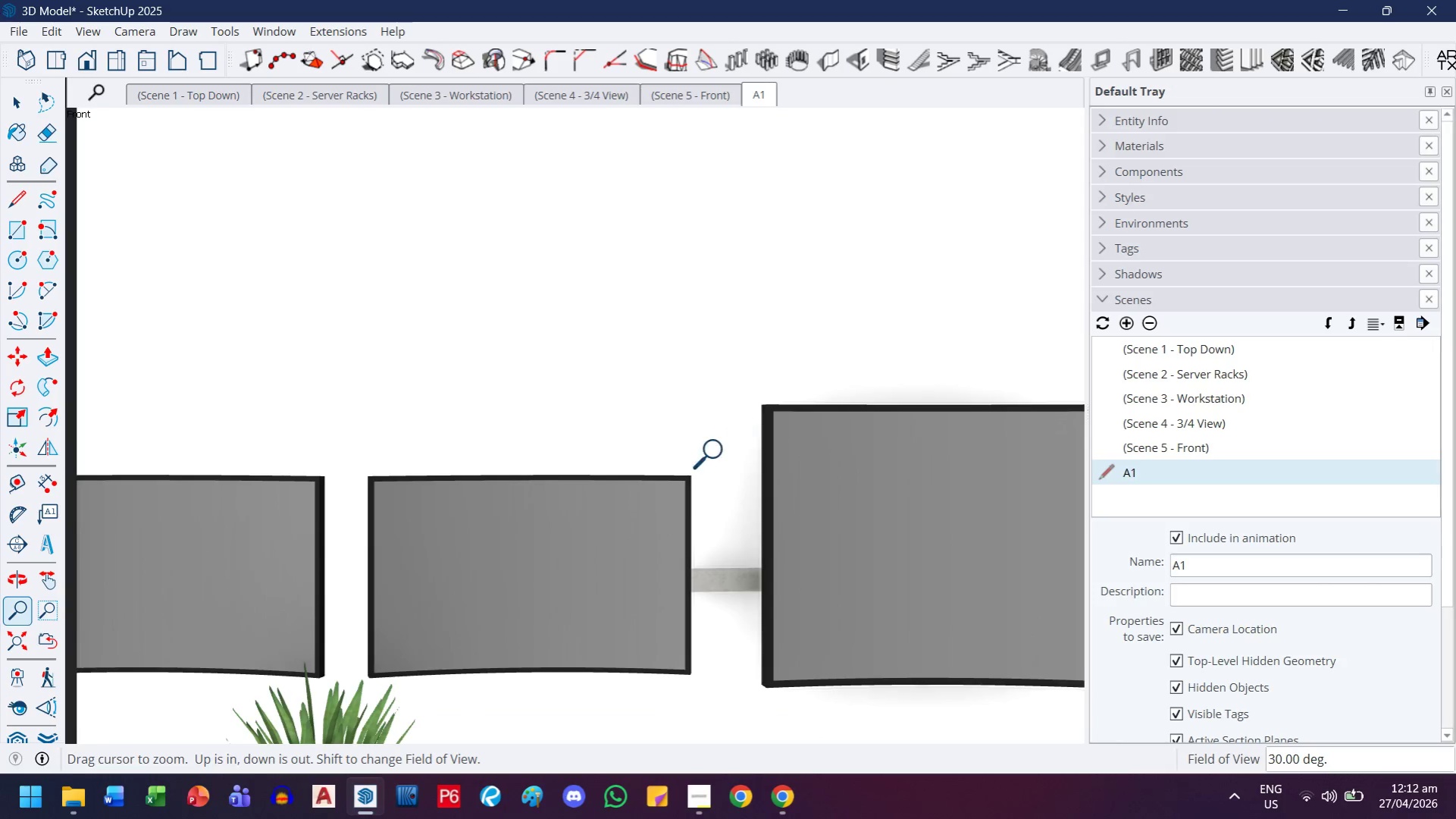 
left_click_drag(start_coordinate=[750, 429], to_coordinate=[604, 562])
 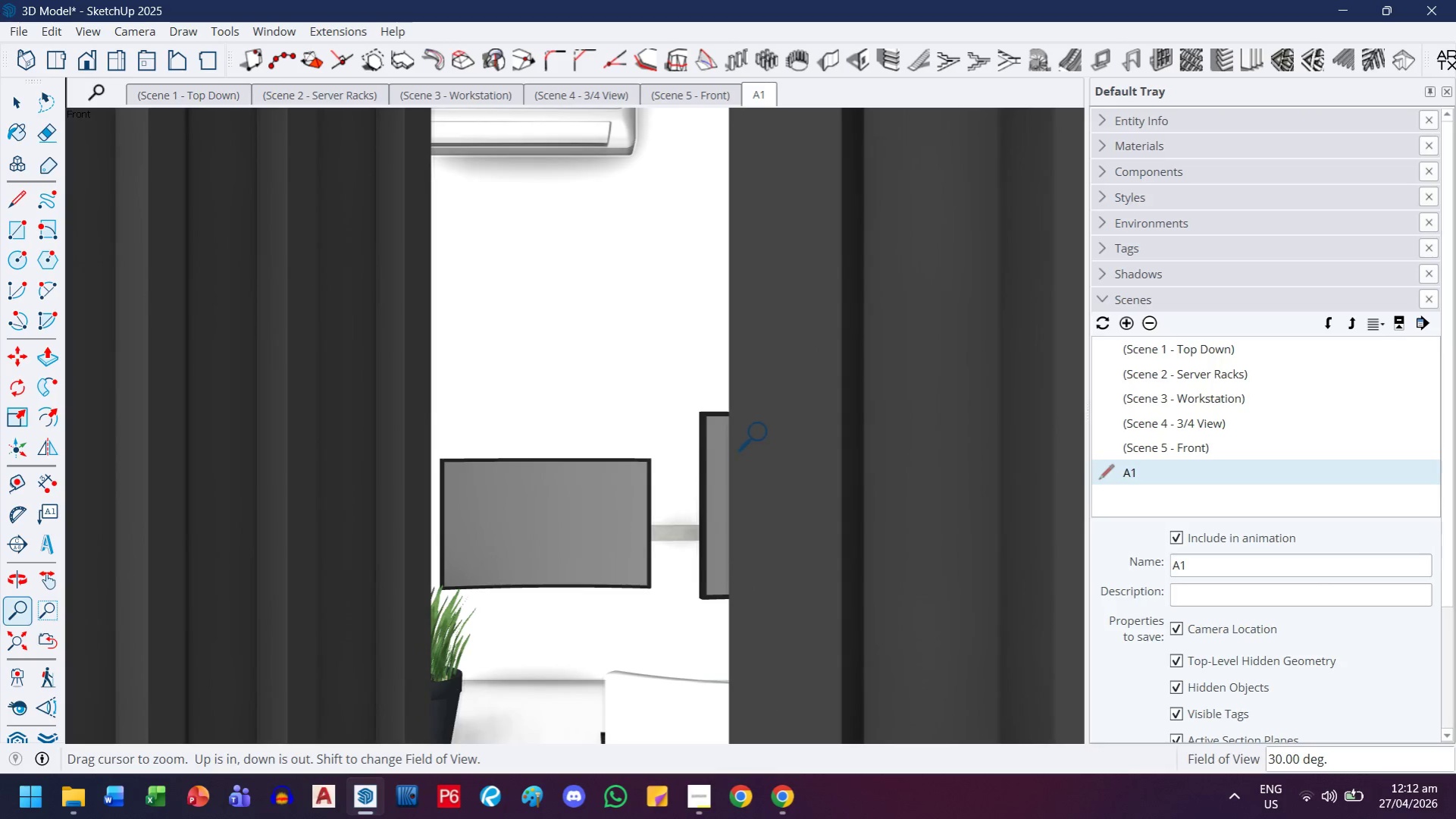 
left_click_drag(start_coordinate=[769, 433], to_coordinate=[680, 493])
 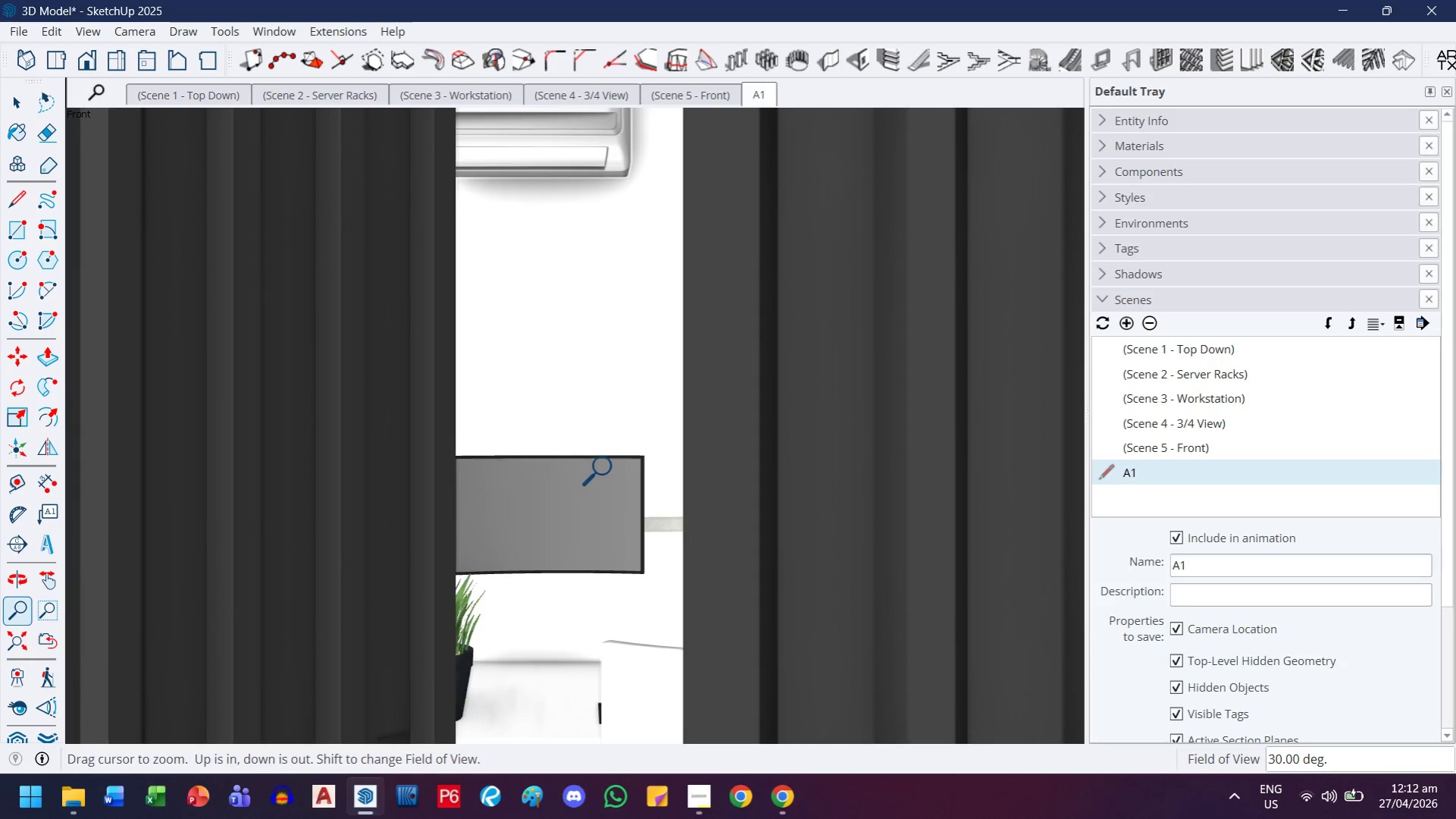 
wait(6.05)
 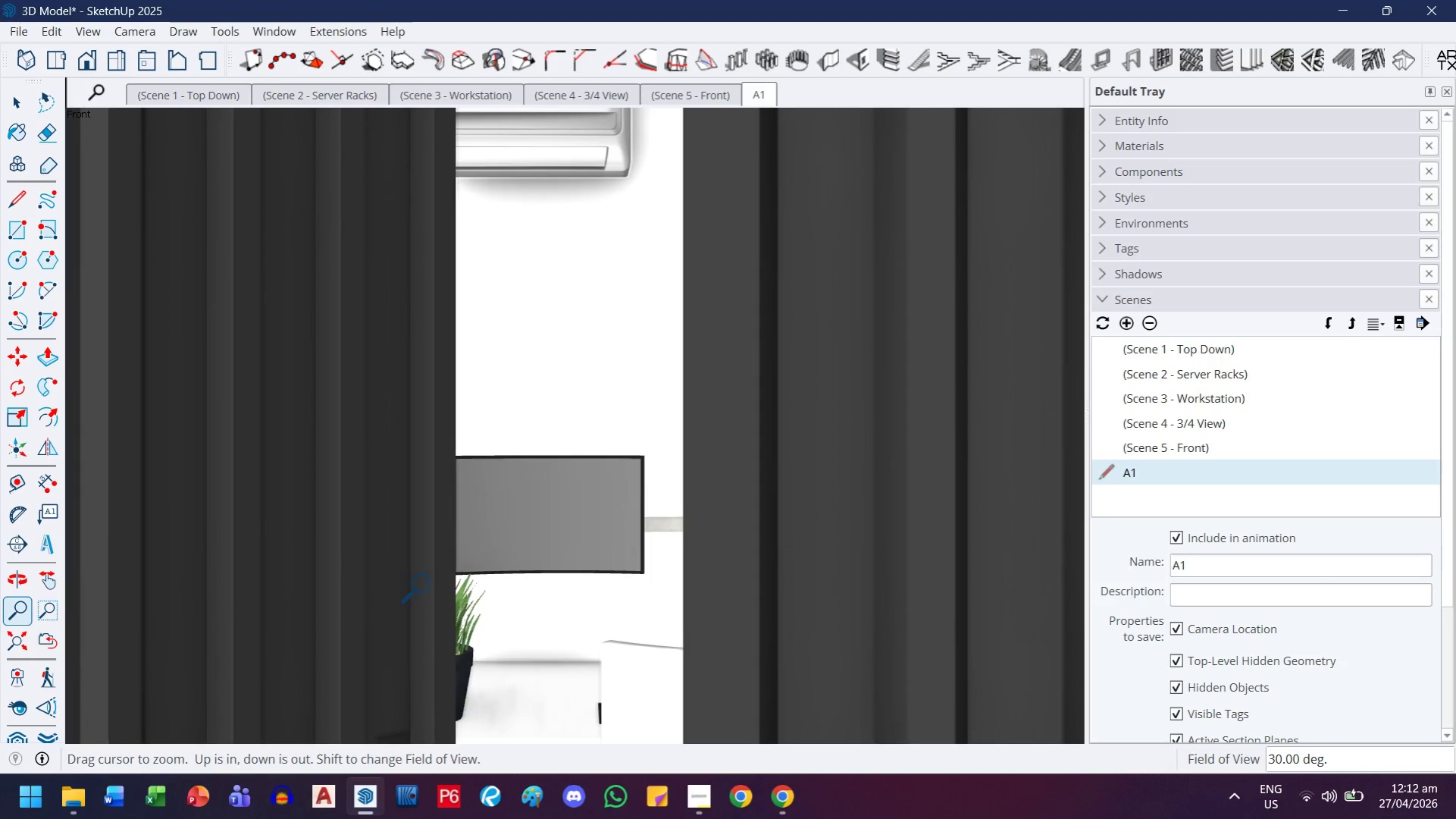 
left_click_drag(start_coordinate=[557, 390], to_coordinate=[426, 515])
 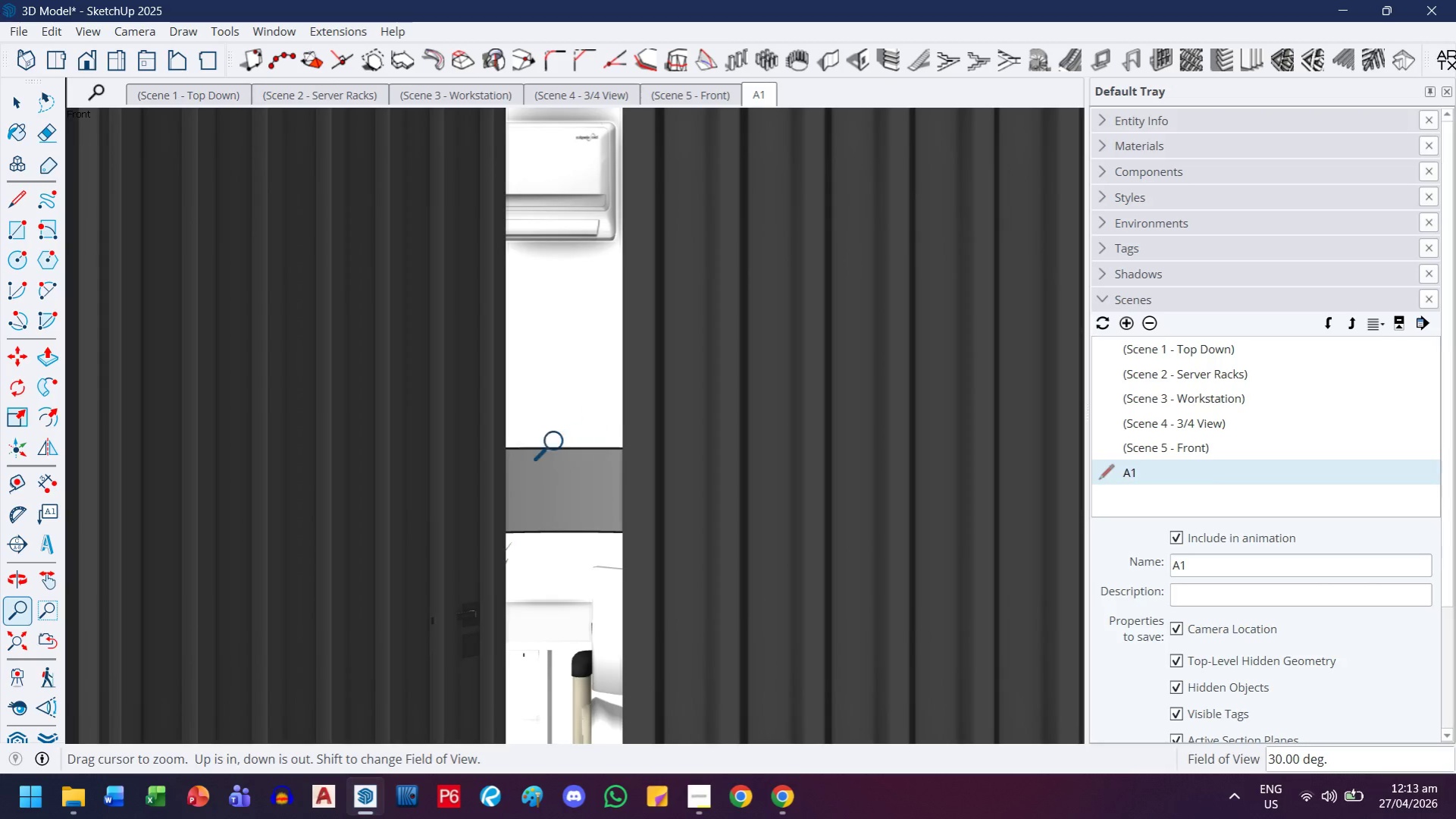 
left_click_drag(start_coordinate=[596, 419], to_coordinate=[463, 521])
 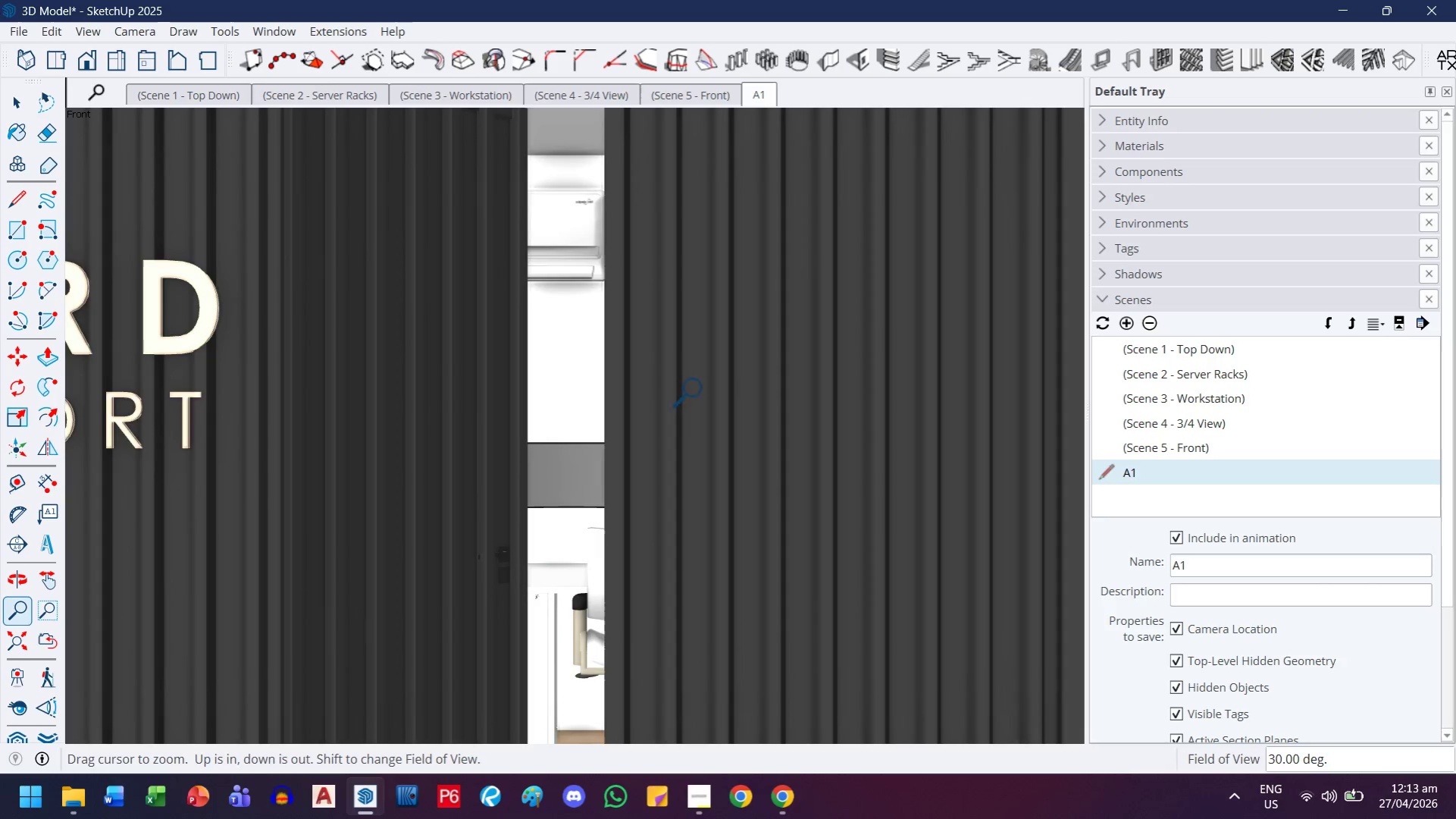 
left_click_drag(start_coordinate=[706, 384], to_coordinate=[557, 486])
 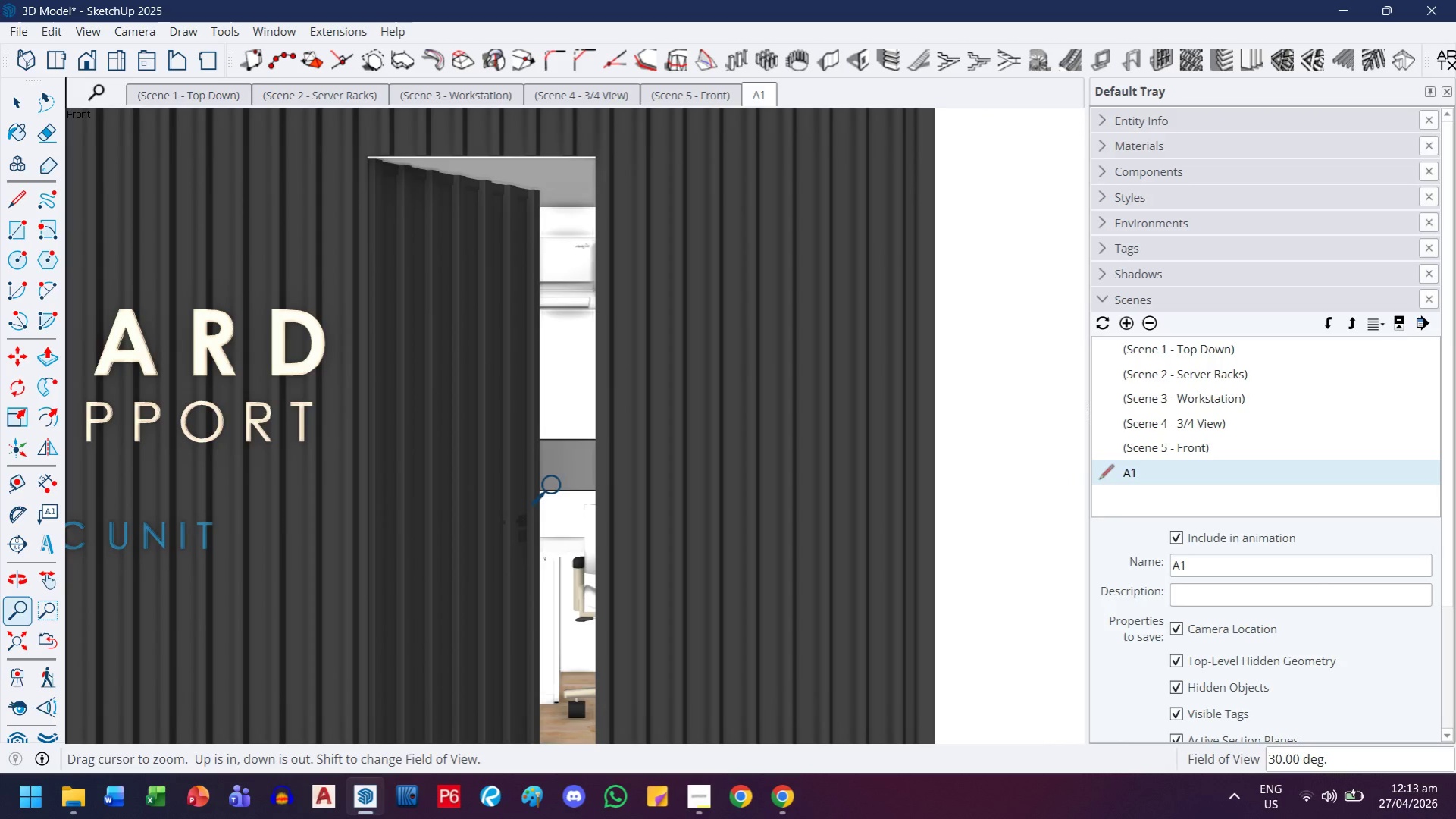 
key(H)
 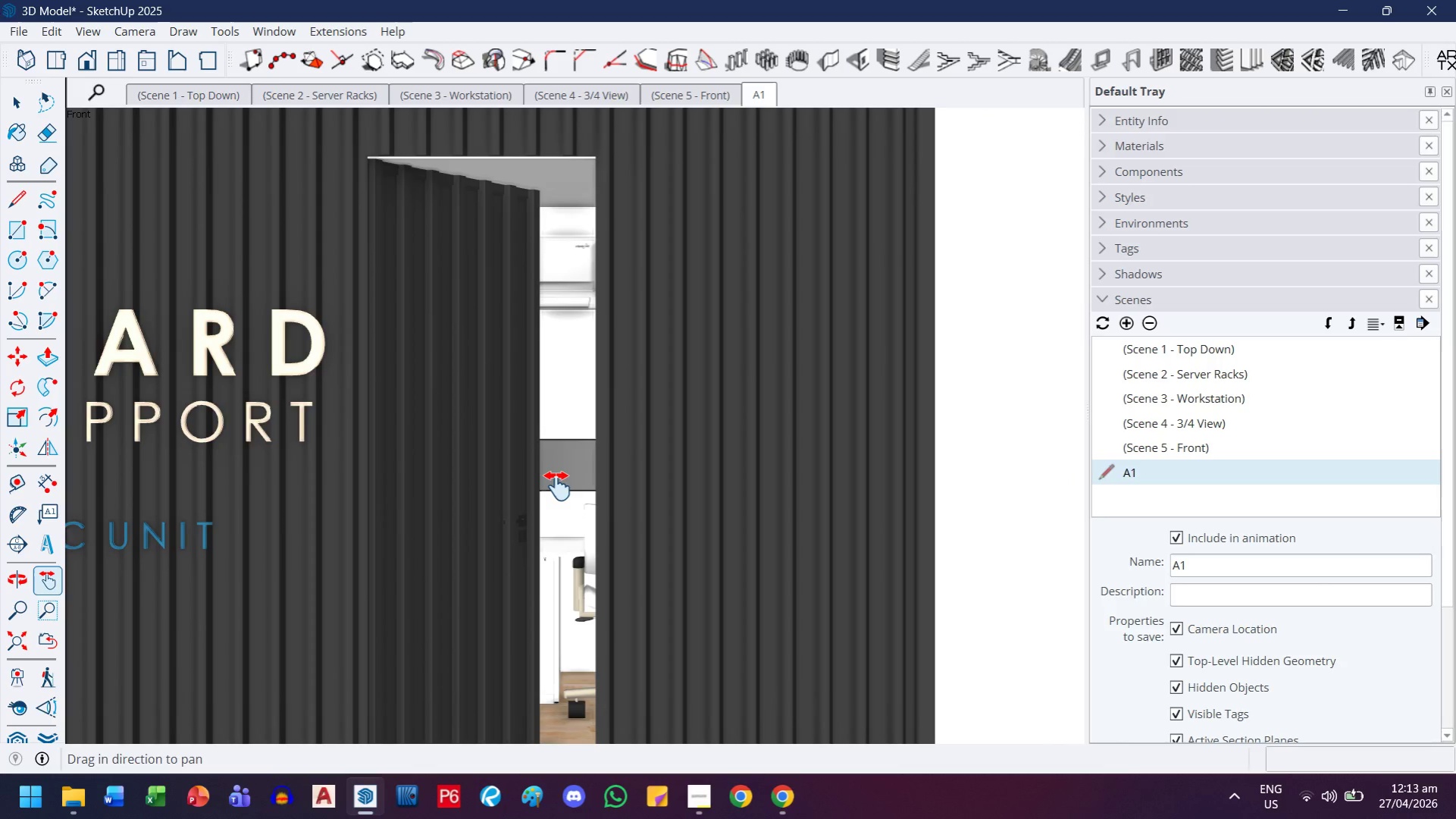 
left_click_drag(start_coordinate=[557, 486], to_coordinate=[640, 431])
 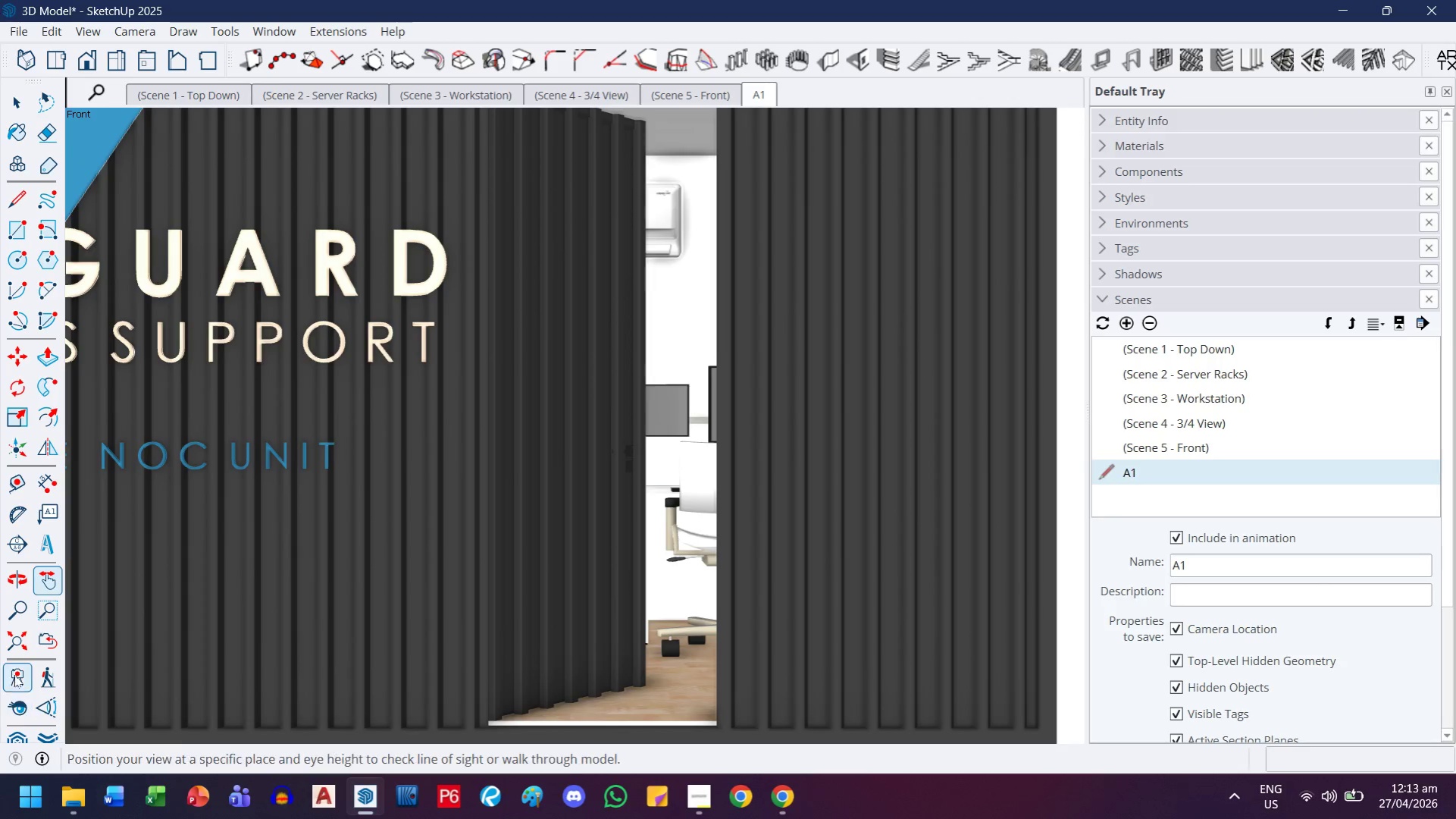 
left_click([14, 671])
 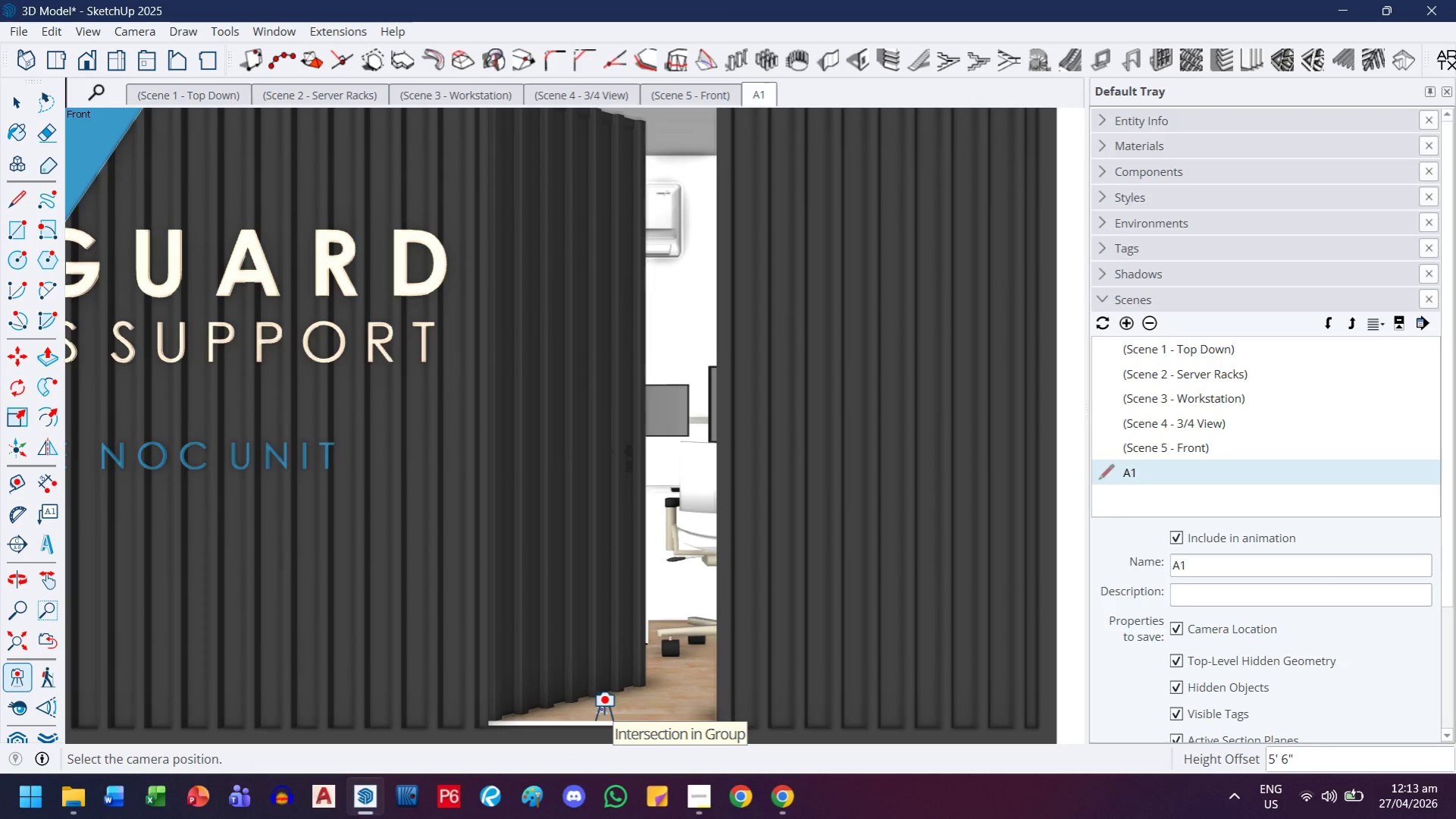 
left_click_drag(start_coordinate=[603, 712], to_coordinate=[609, 709])
 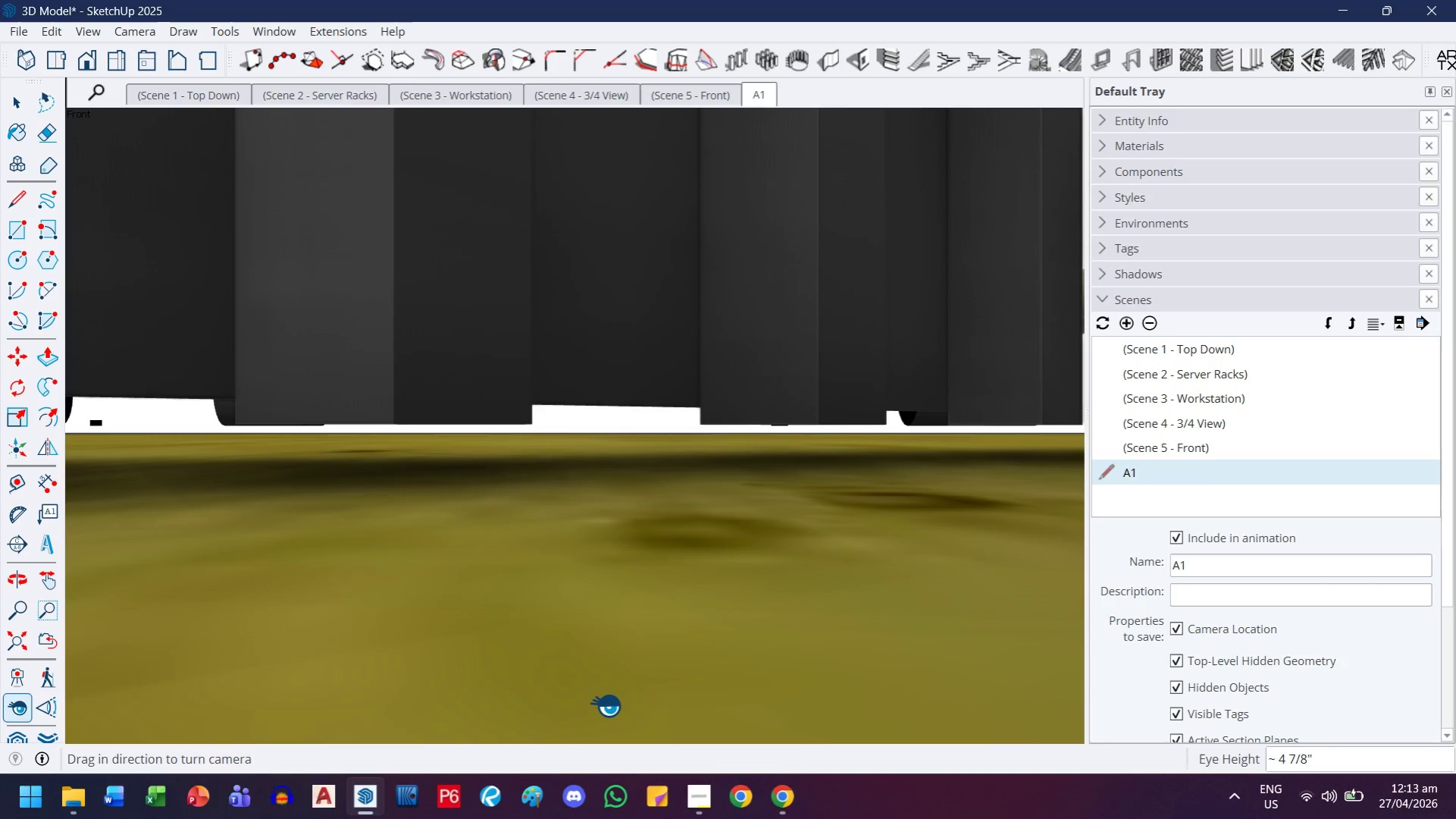 
key(4)
 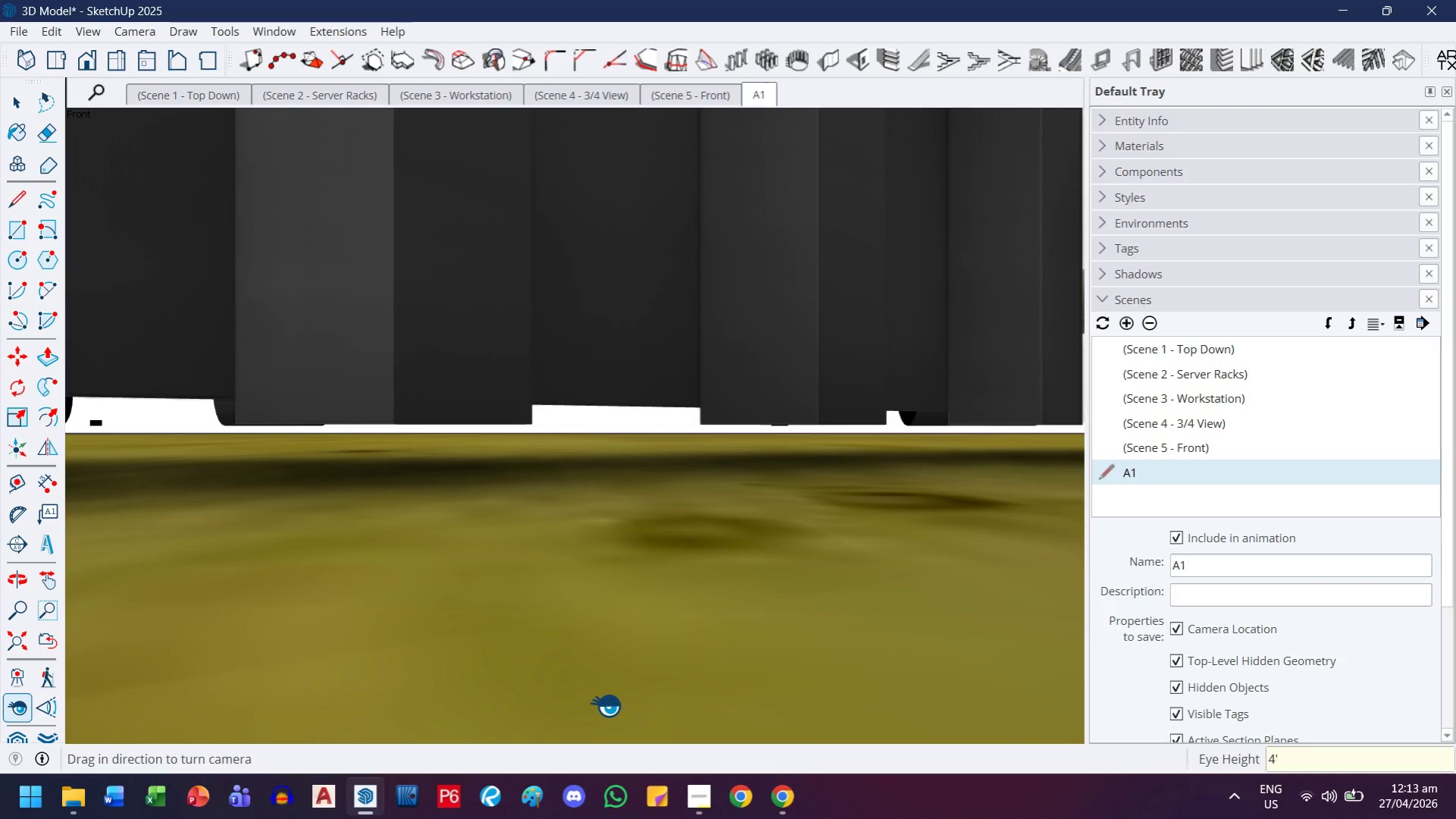 
key(Quote)
 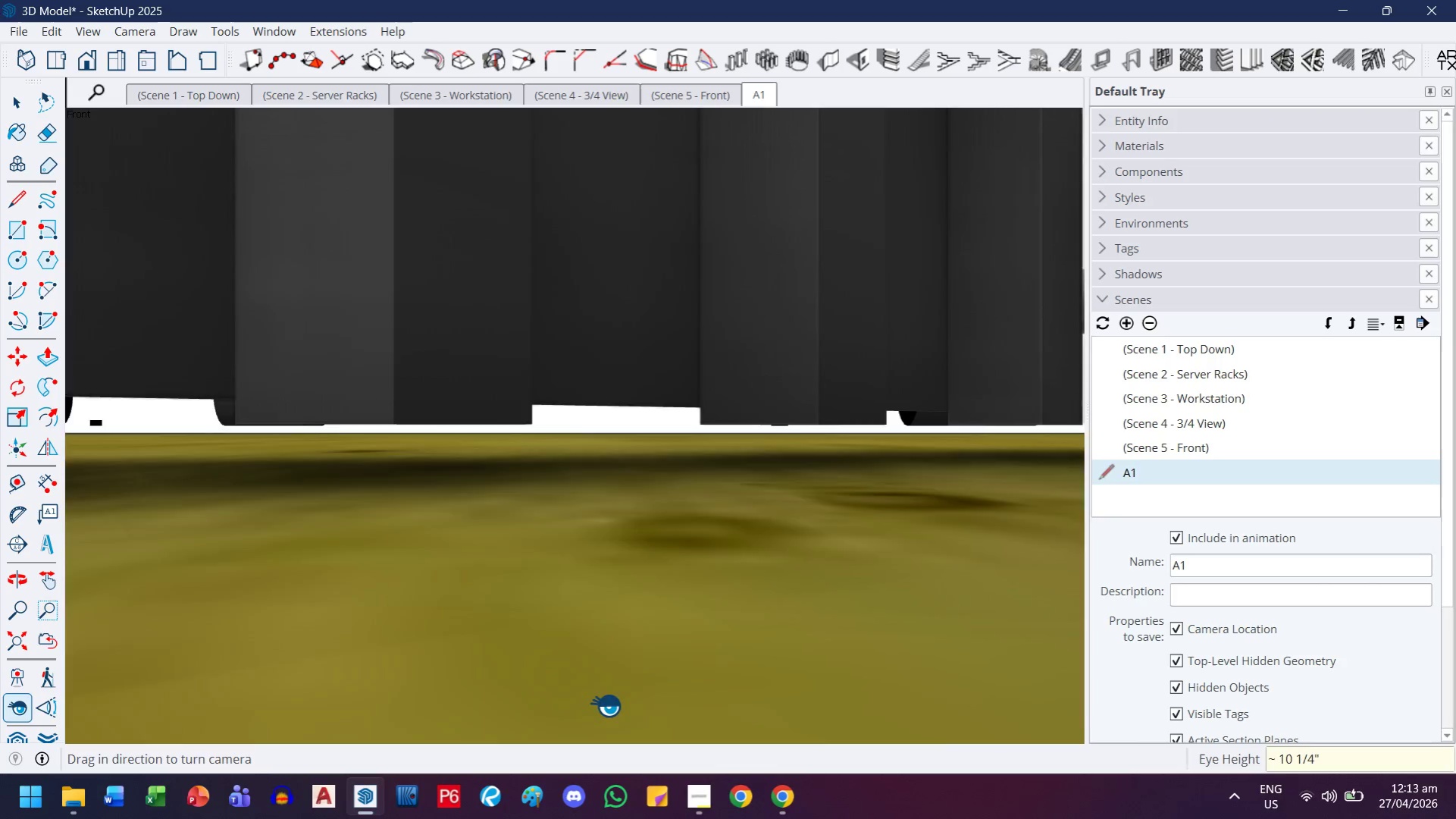 
key(Enter)
 